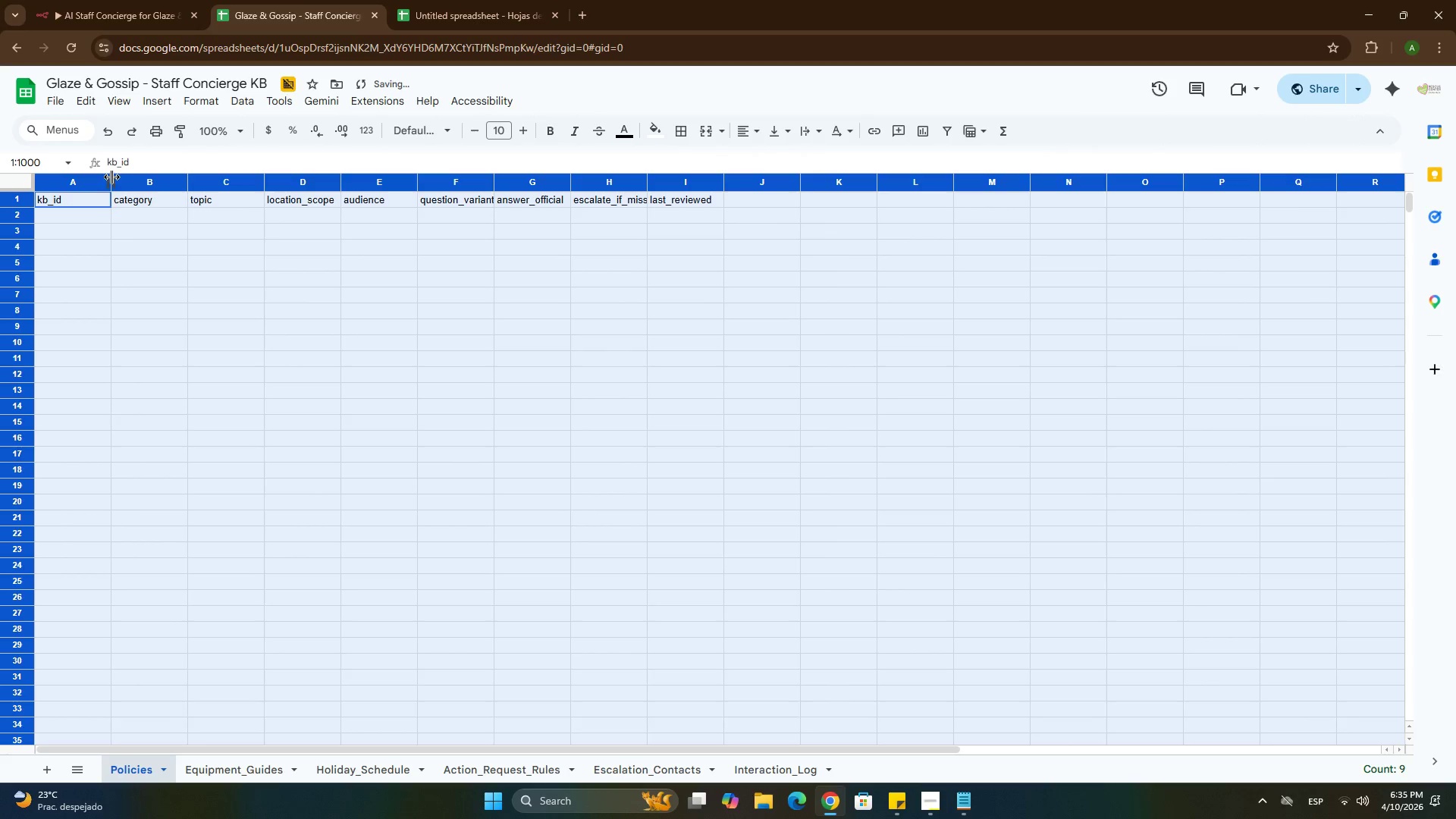 
double_click([111, 177])
 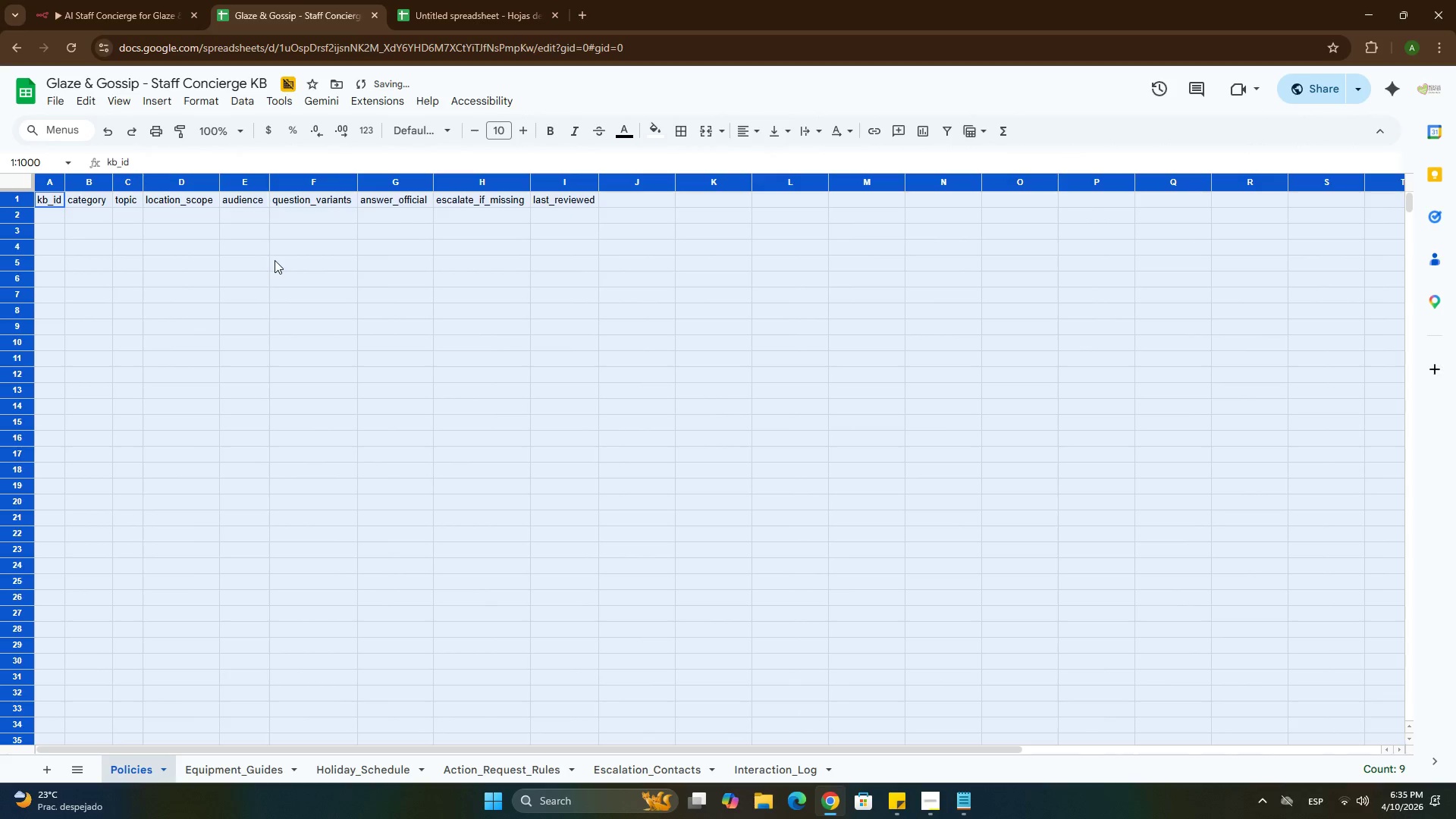 
left_click_drag(start_coordinate=[266, 256], to_coordinate=[262, 256])
 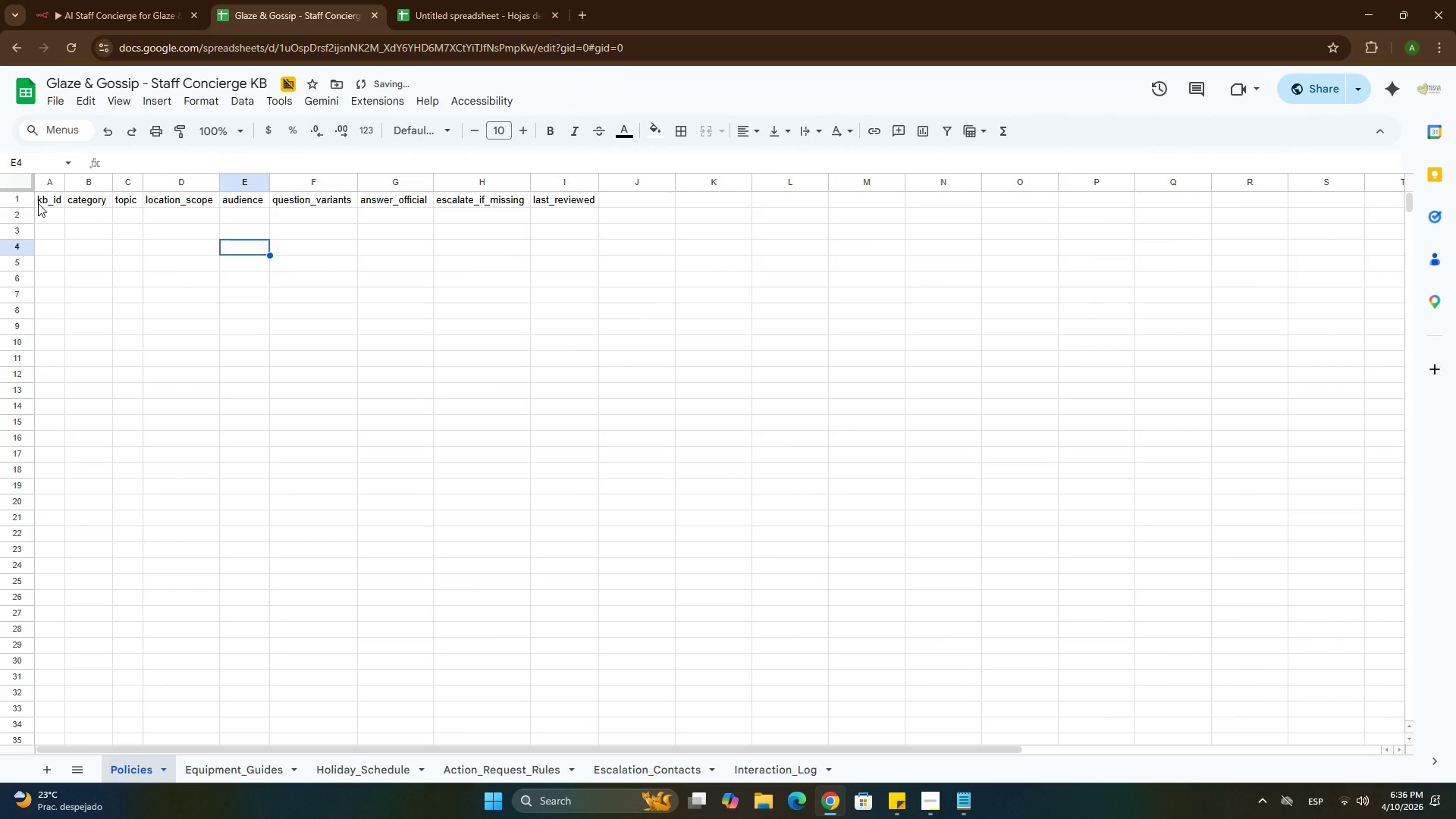 
left_click_drag(start_coordinate=[38, 203], to_coordinate=[555, 200])
 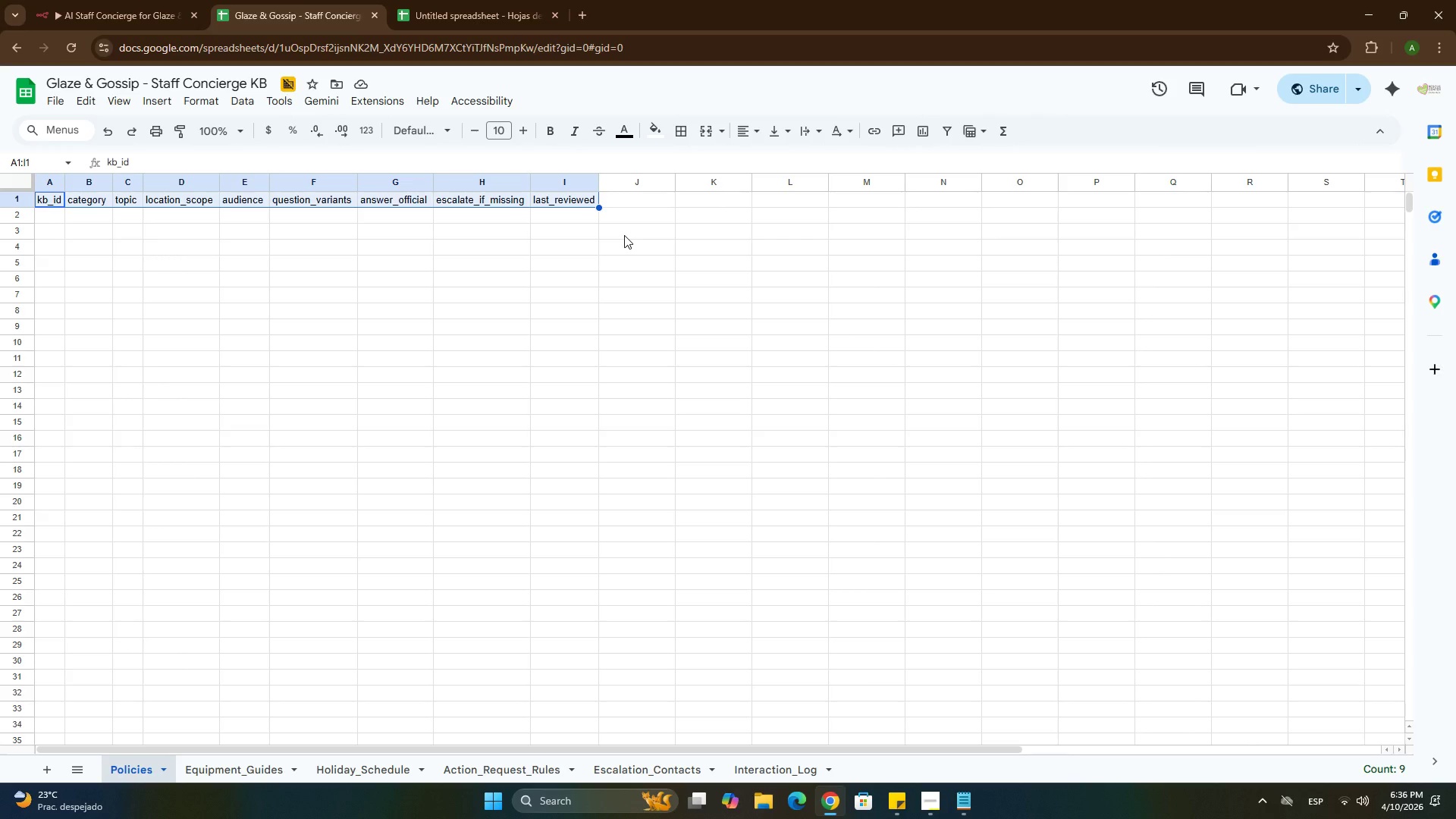 
wait(5.22)
 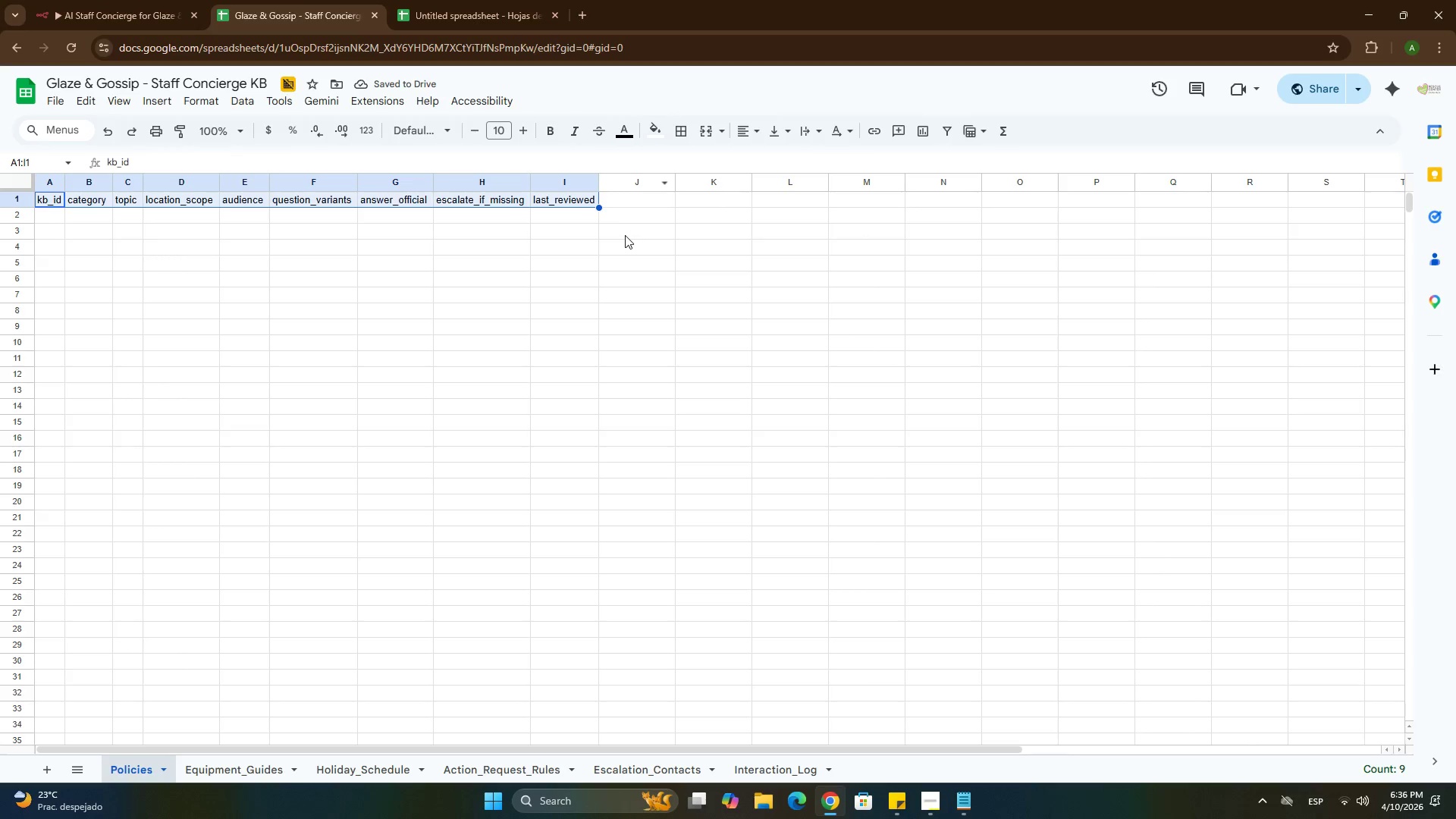 
left_click([964, 804])
 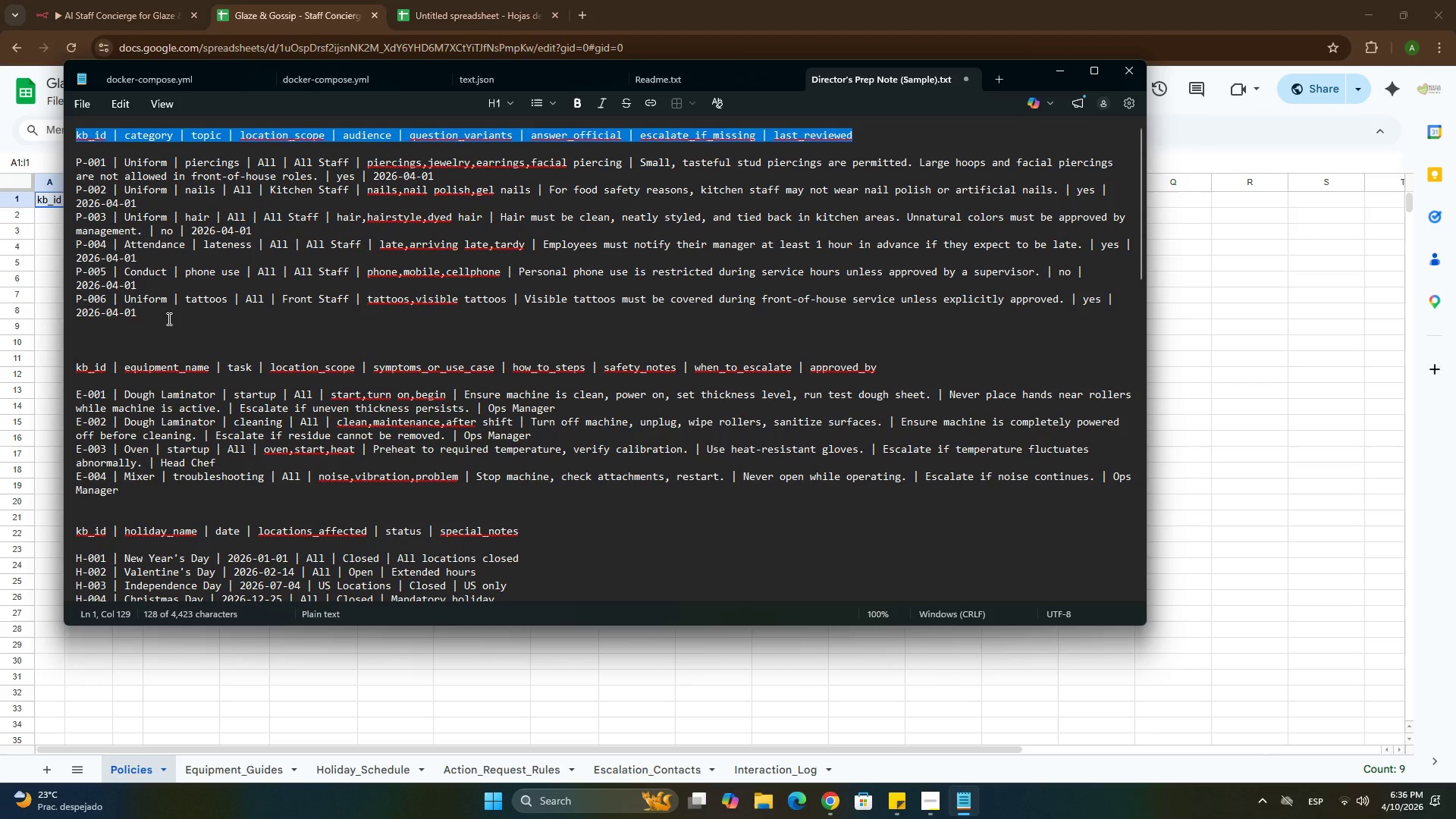 
left_click_drag(start_coordinate=[152, 316], to_coordinate=[71, 165])
 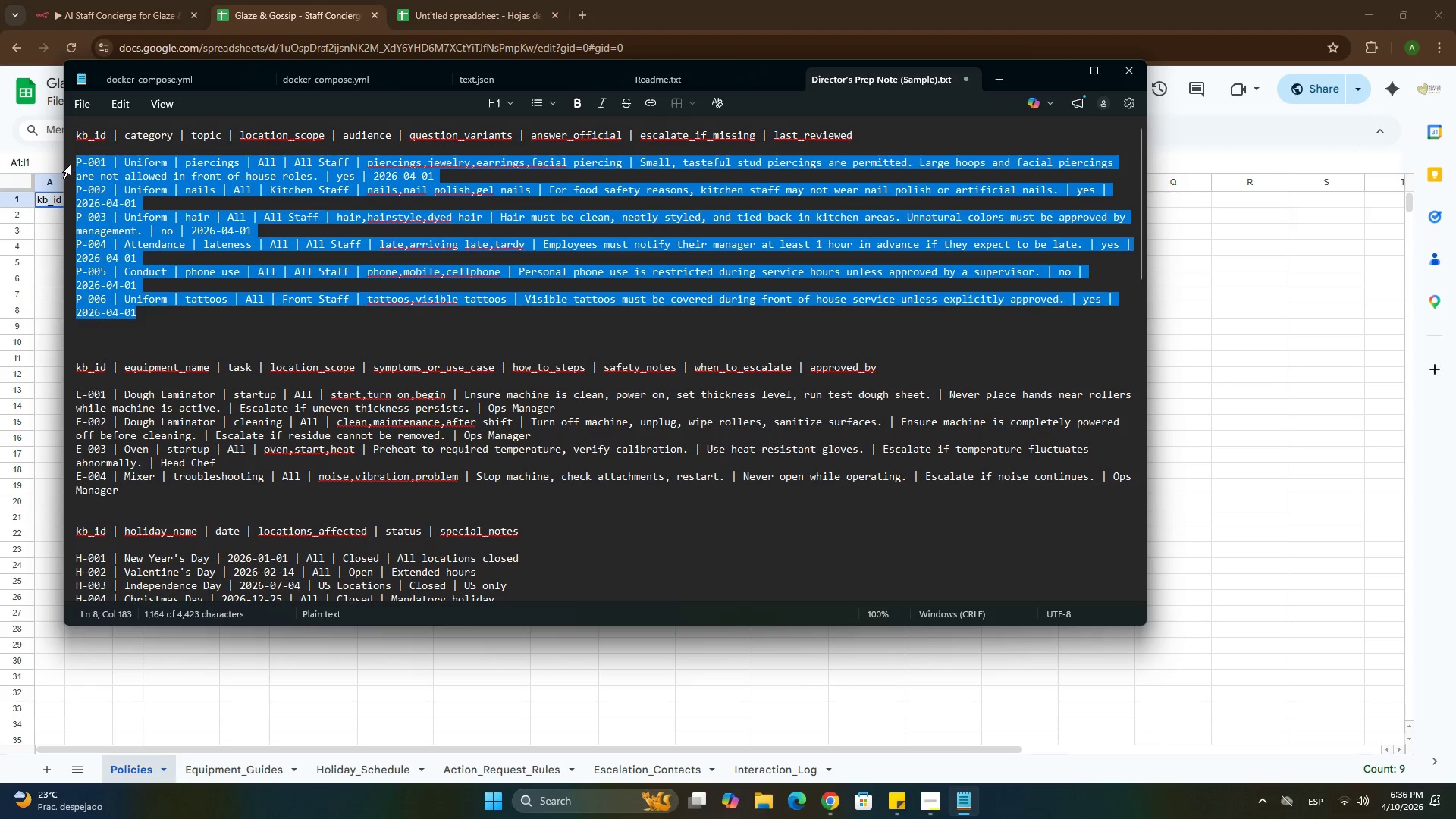 
key(Control+ControlLeft)
 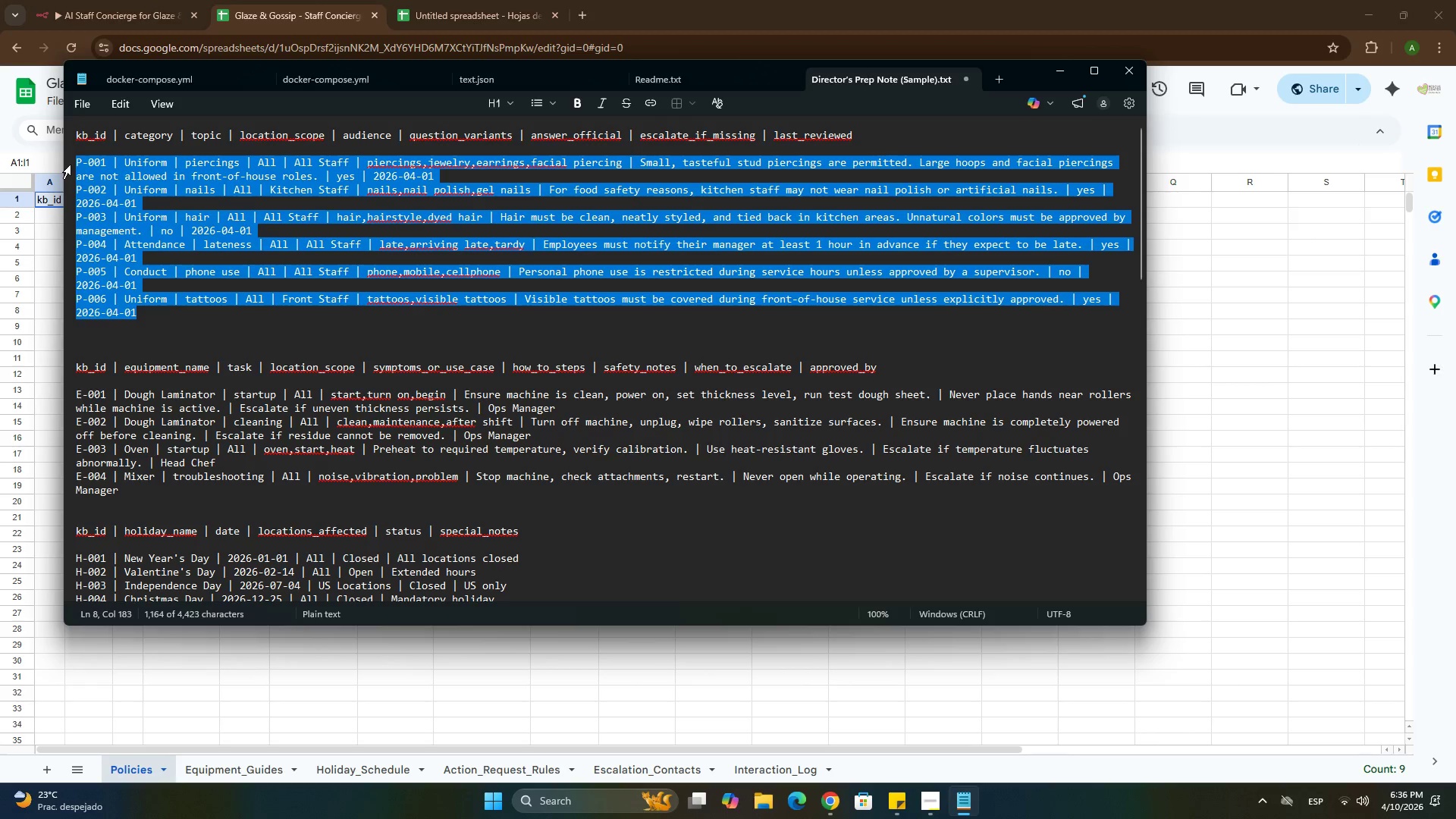 
key(Control+C)
 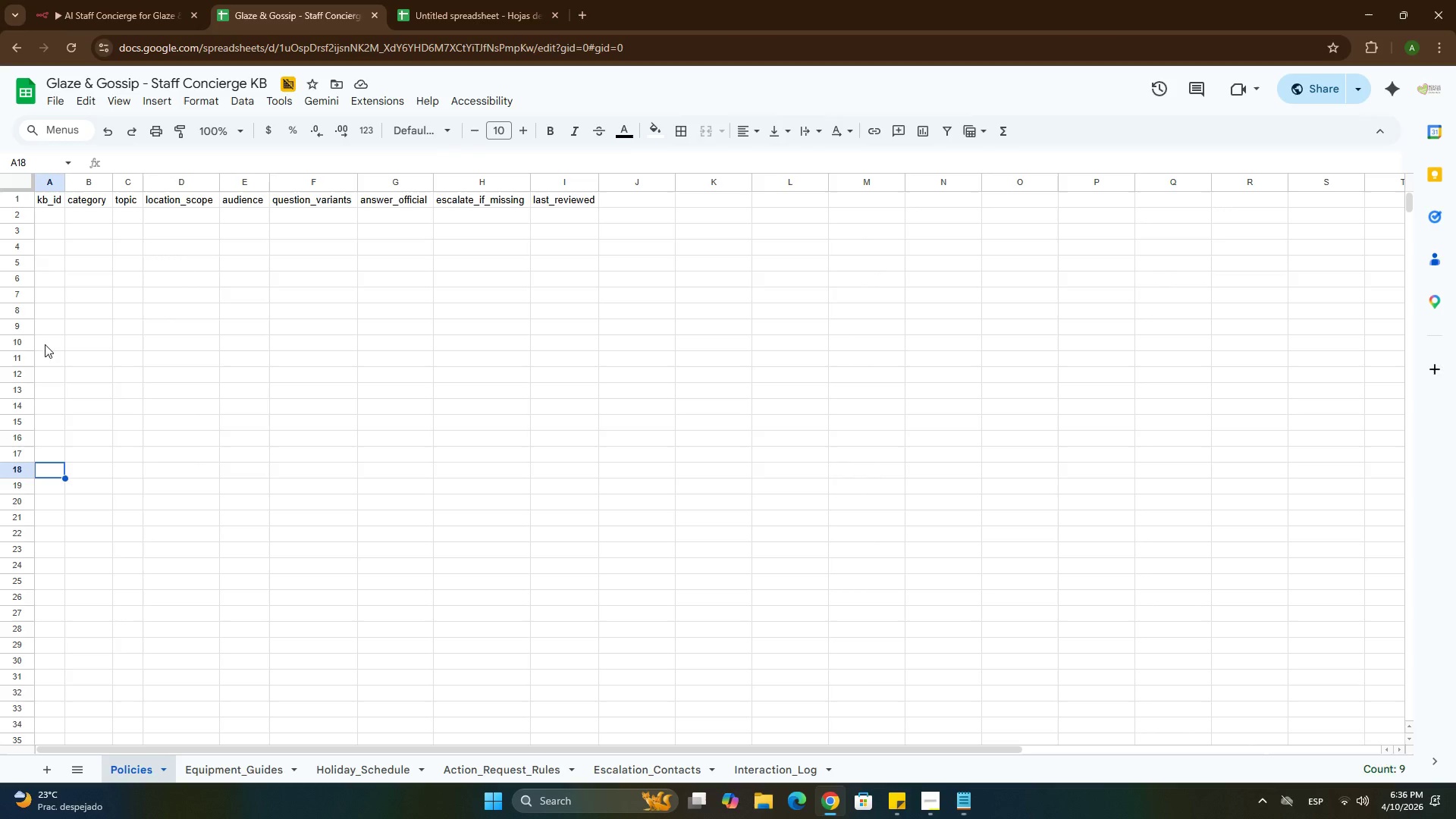 
left_click([51, 218])
 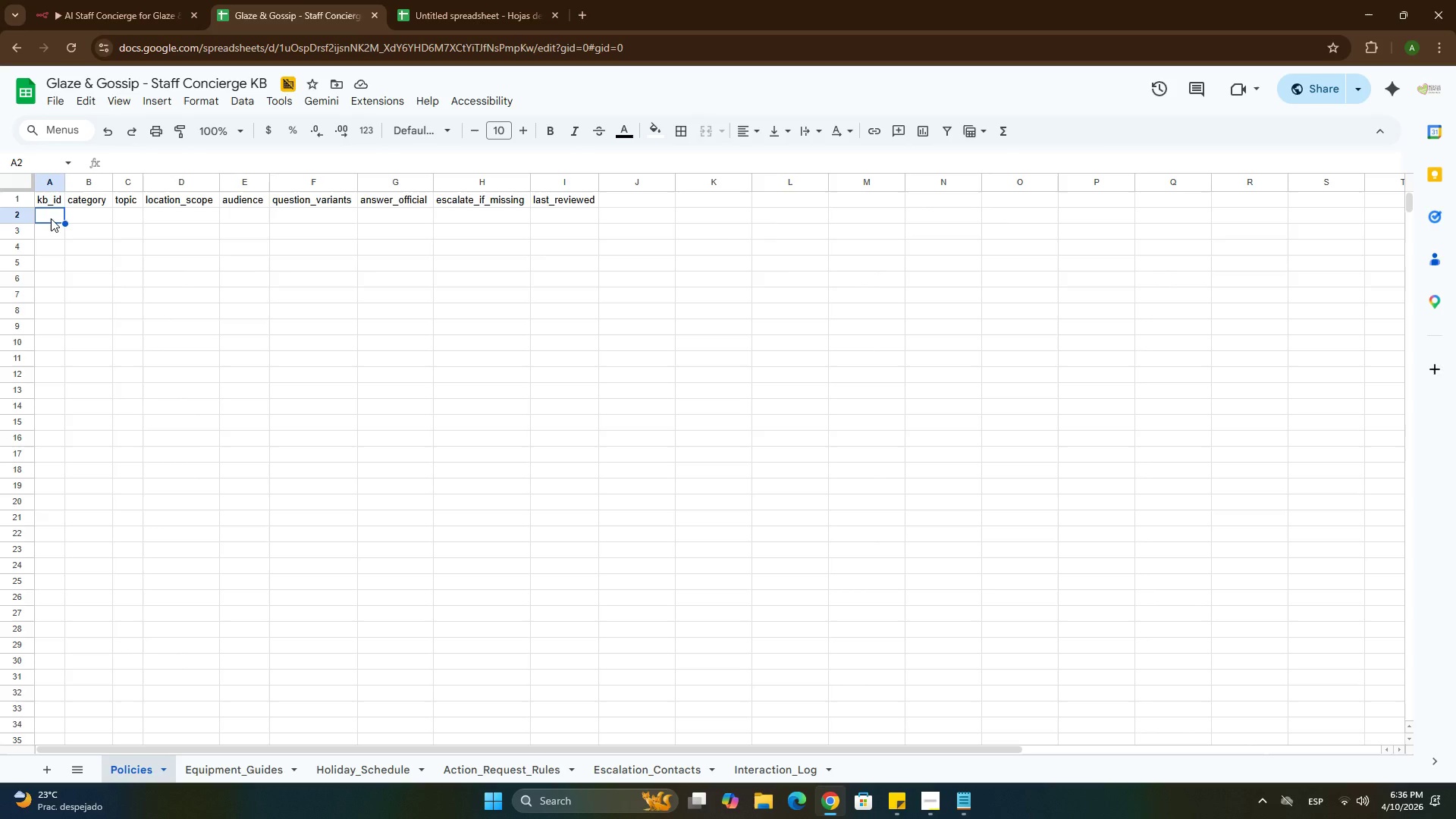 
key(Control+ControlLeft)
 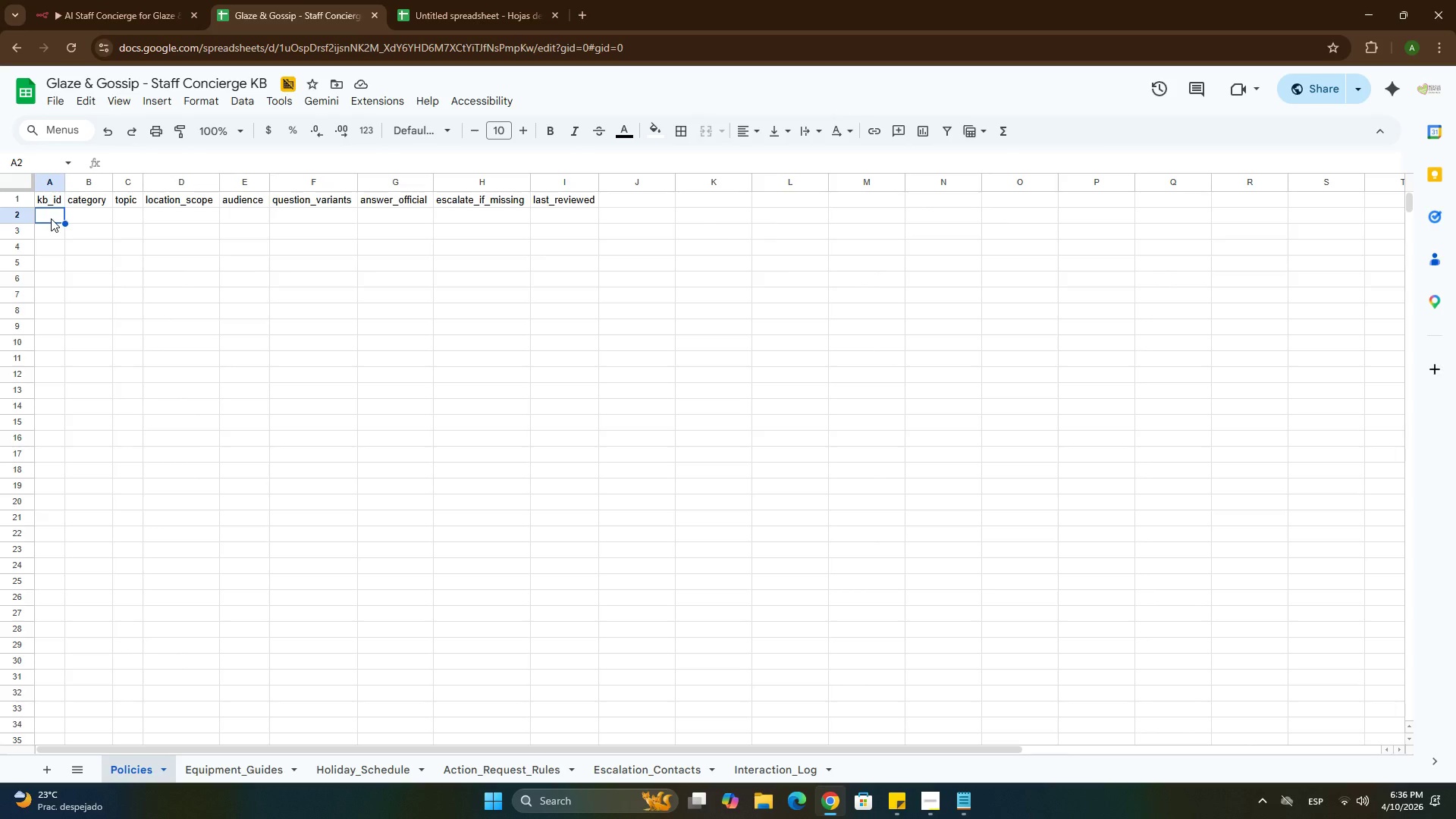 
key(Control+V)
 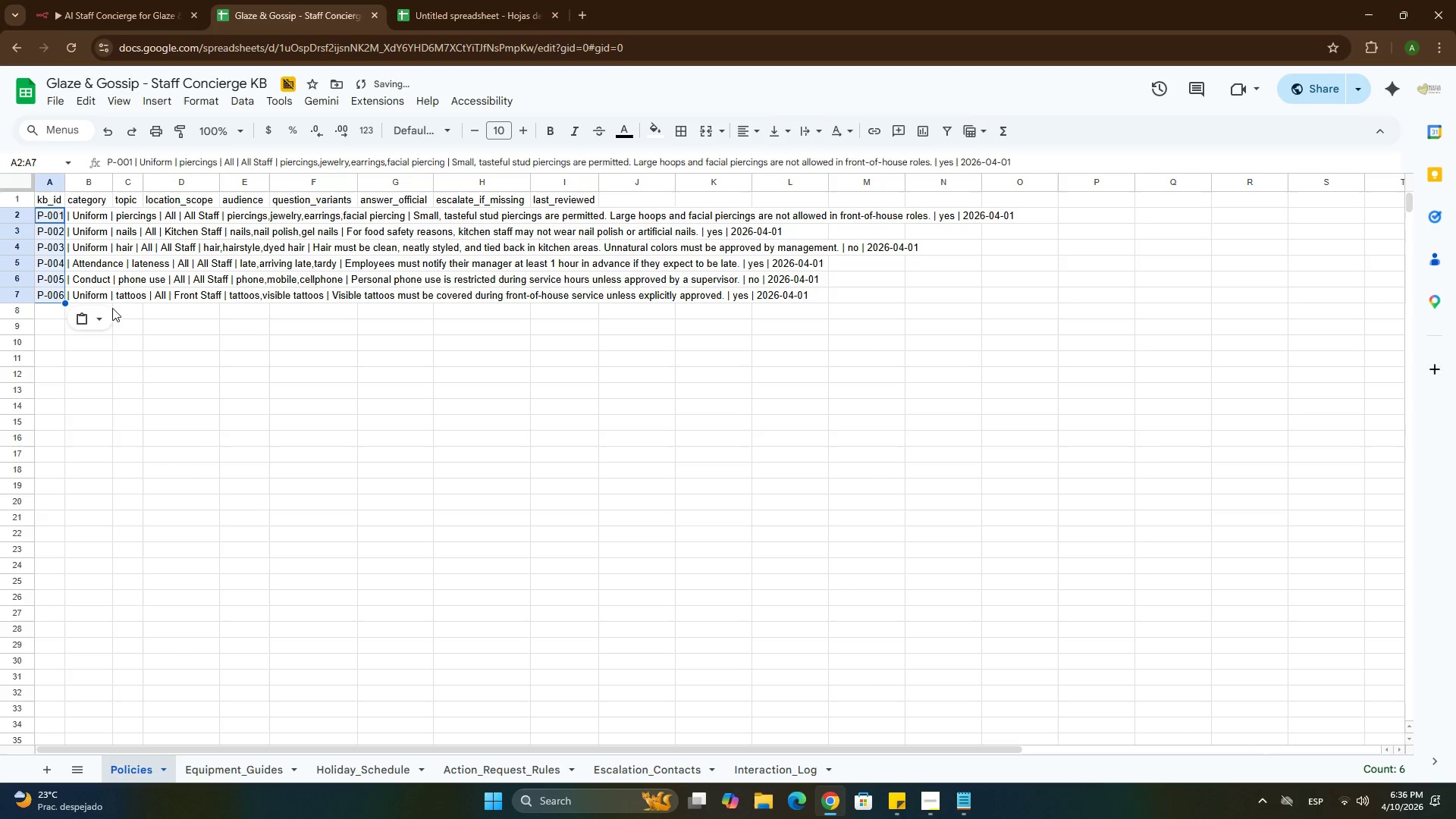 
left_click([65, 234])
 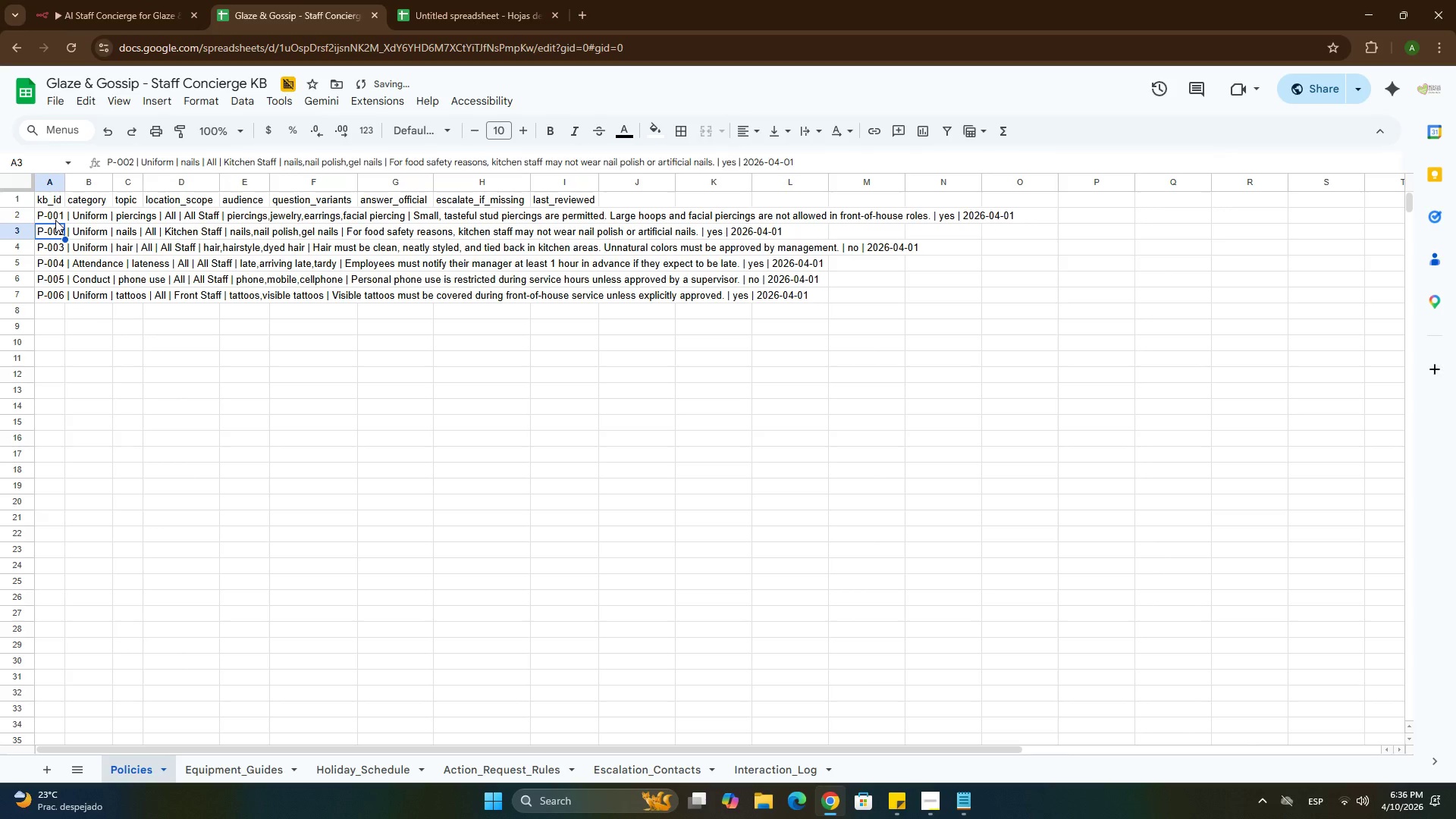 
left_click([55, 220])
 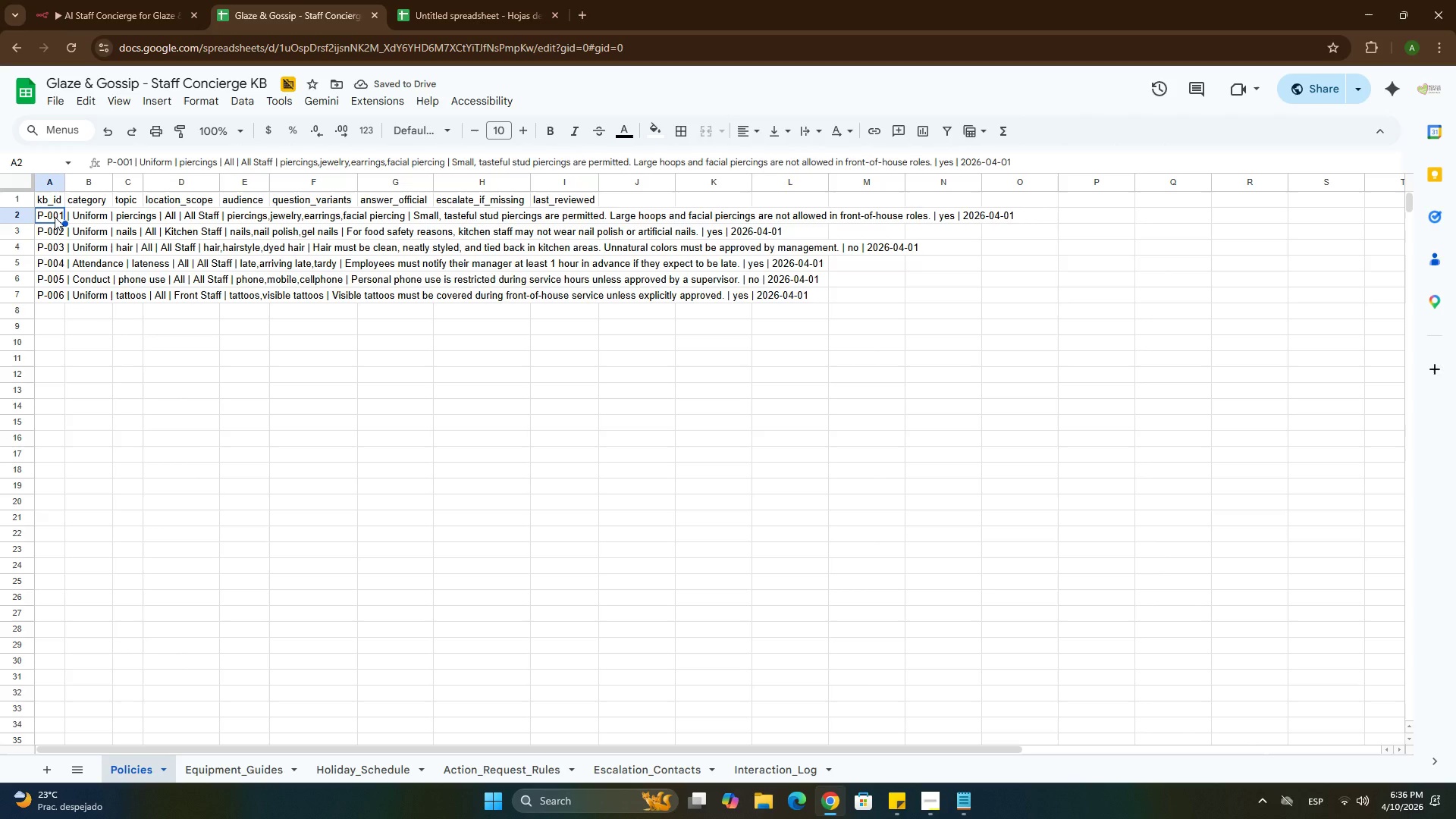 
double_click([55, 217])
 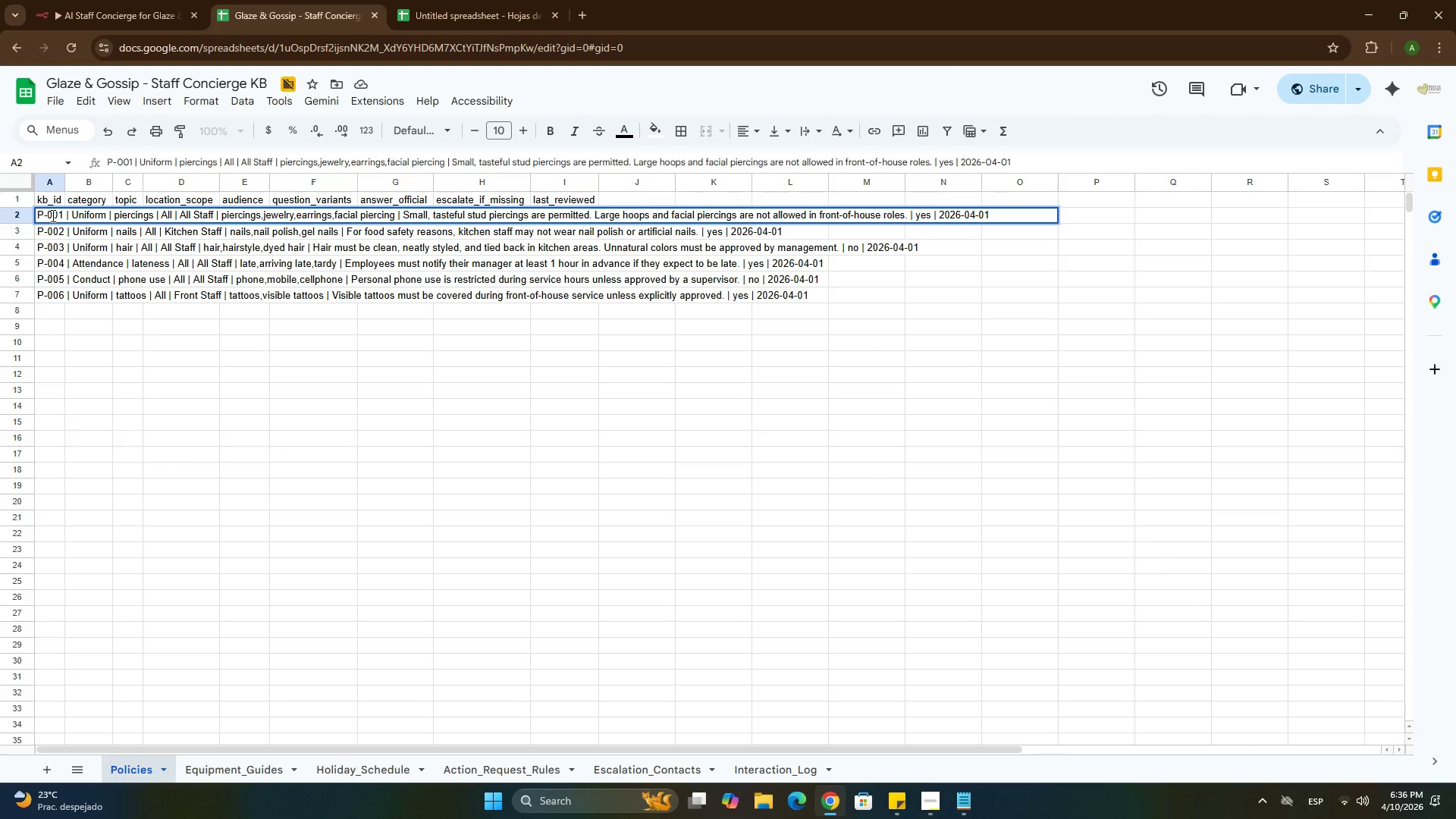 
left_click([89, 215])
 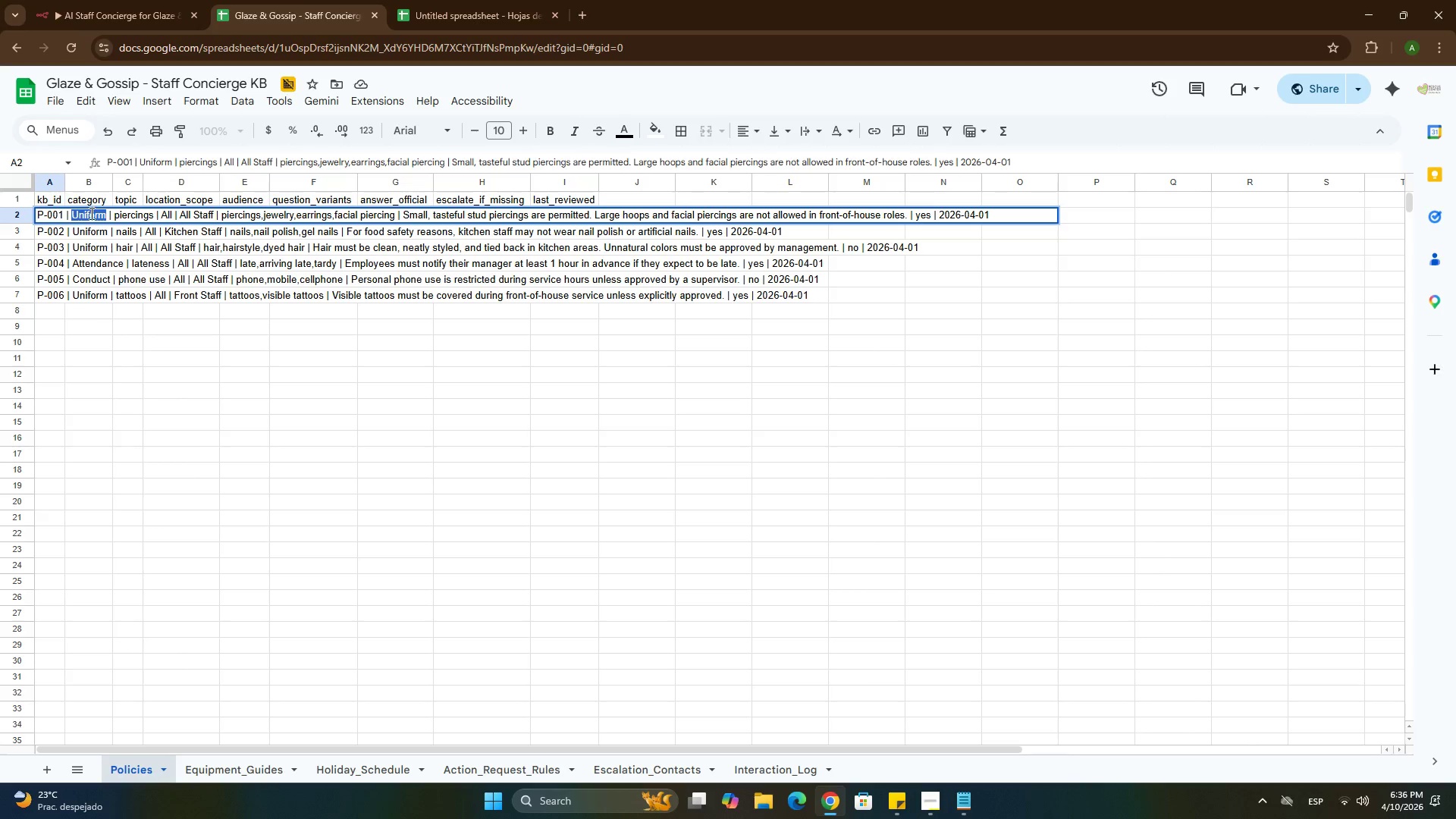 
key(Control+X)
 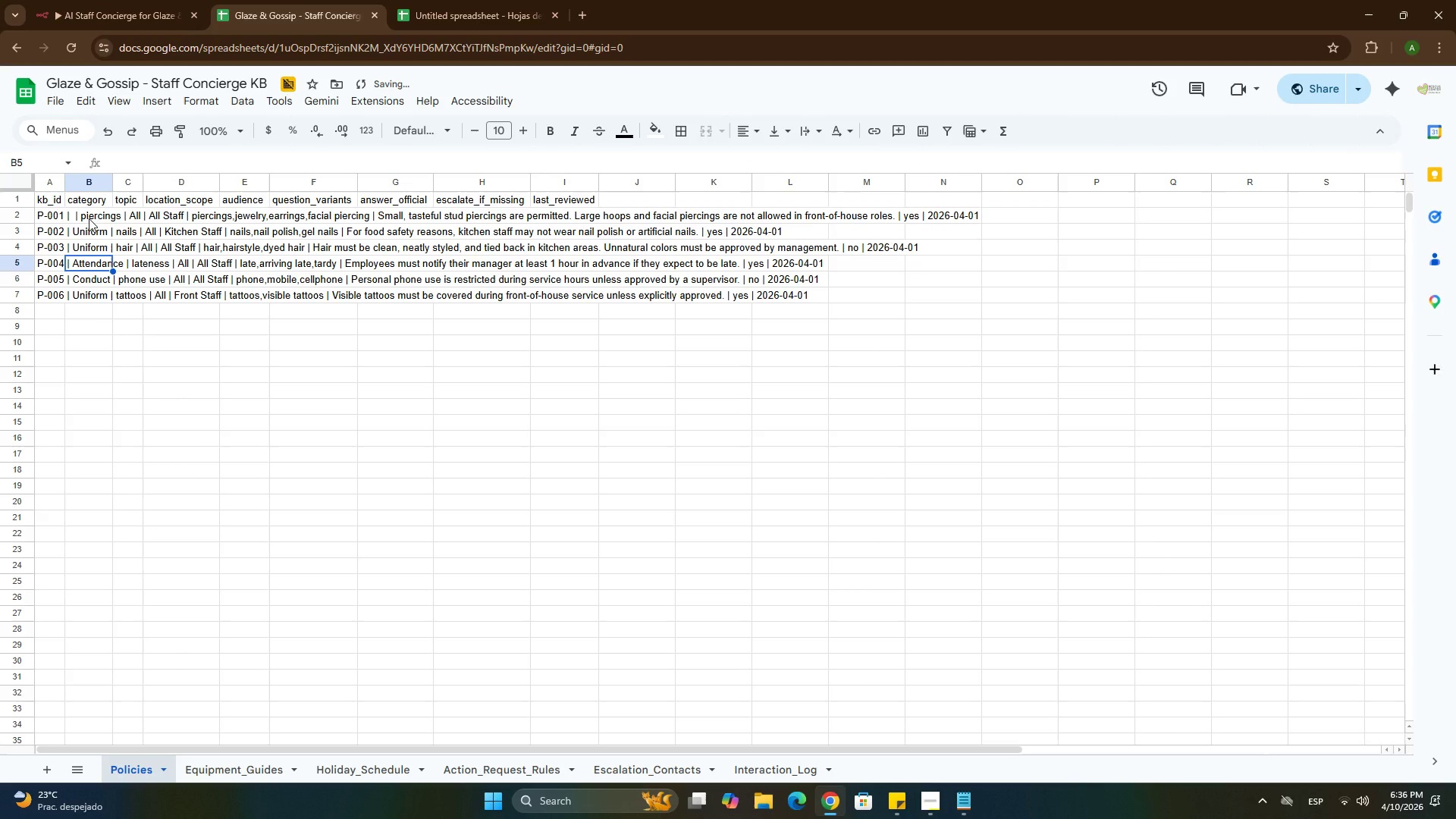 
double_click([89, 218])
 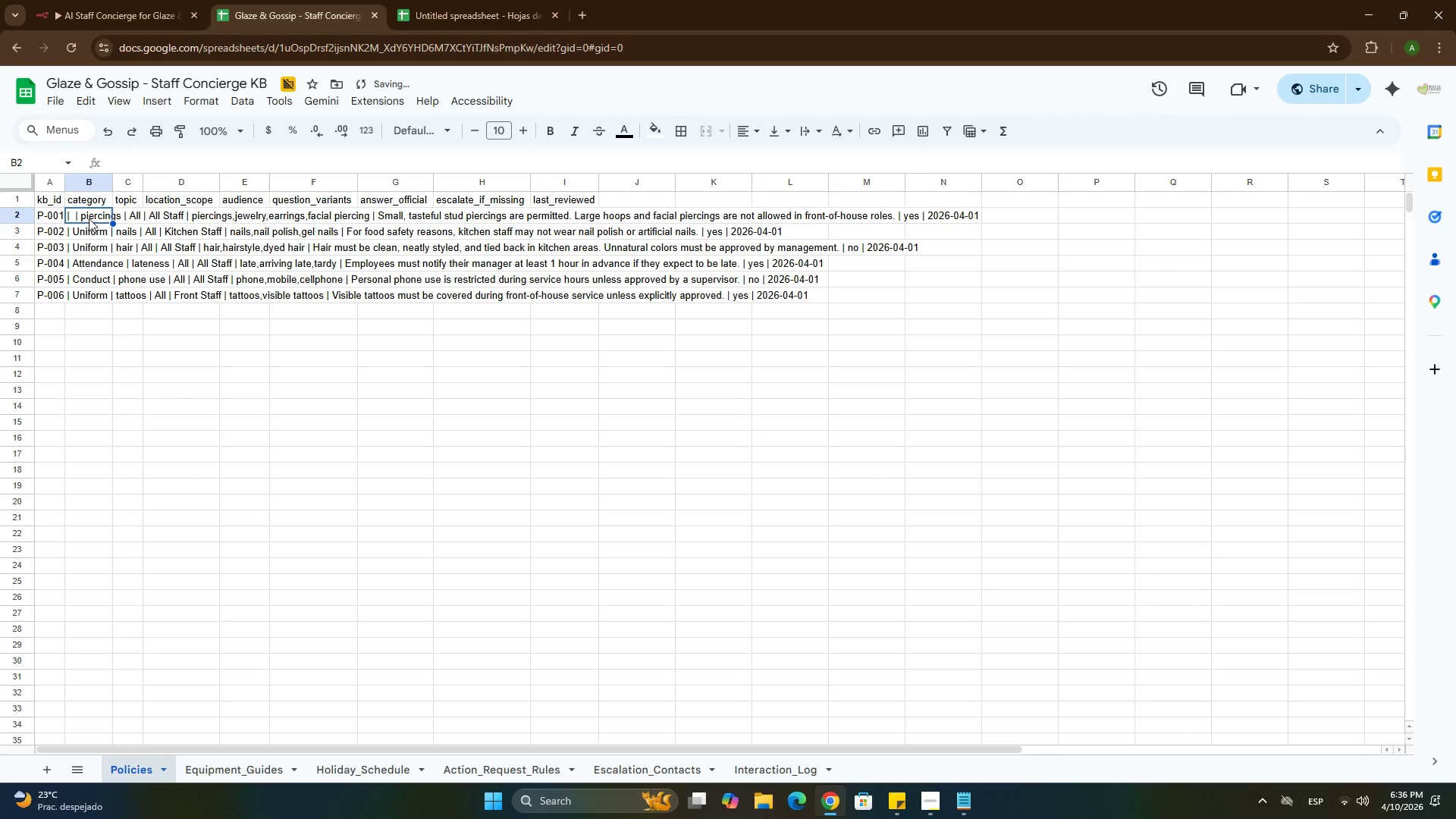 
key(Control+V)
 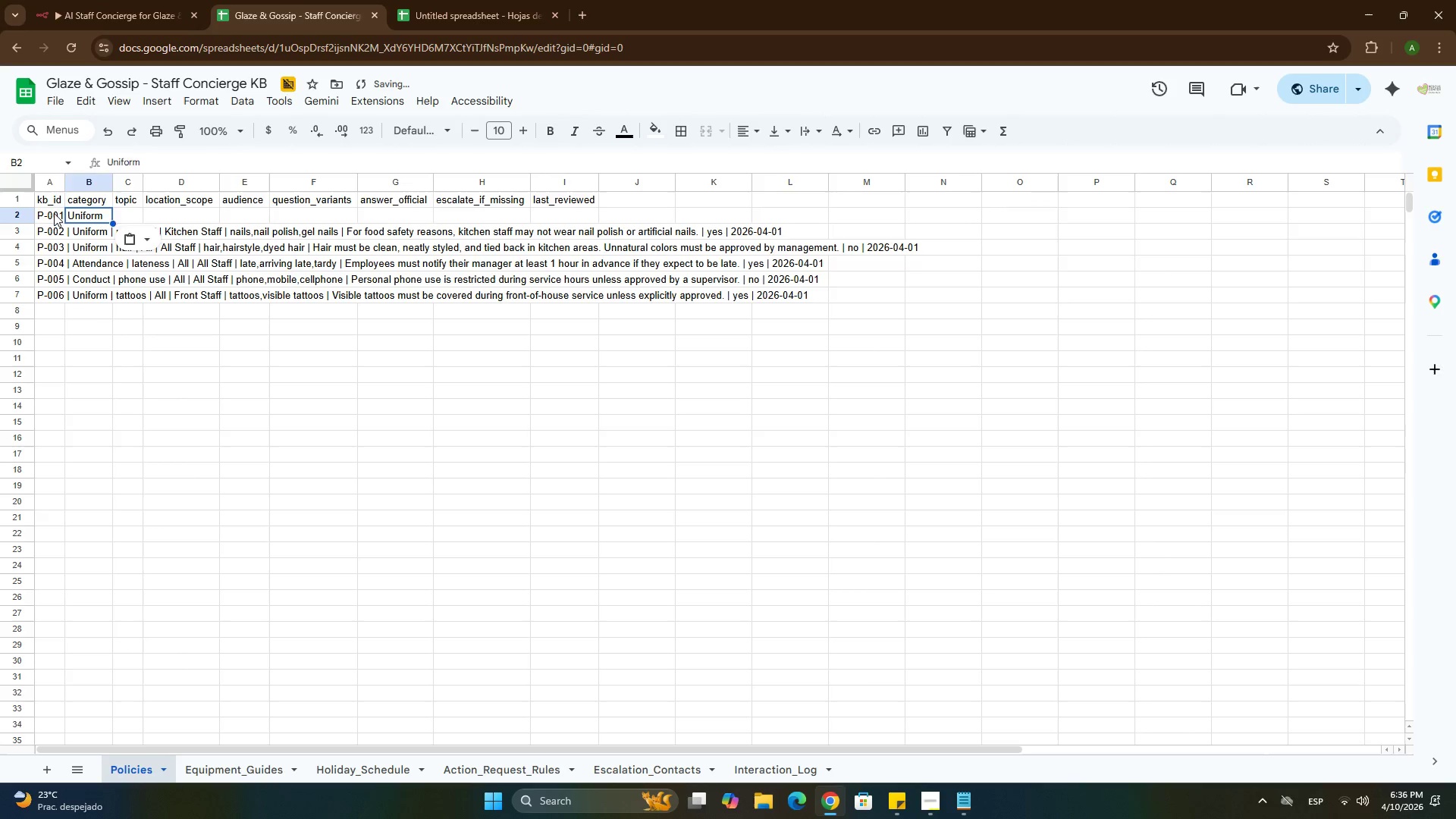 
left_click([54, 213])
 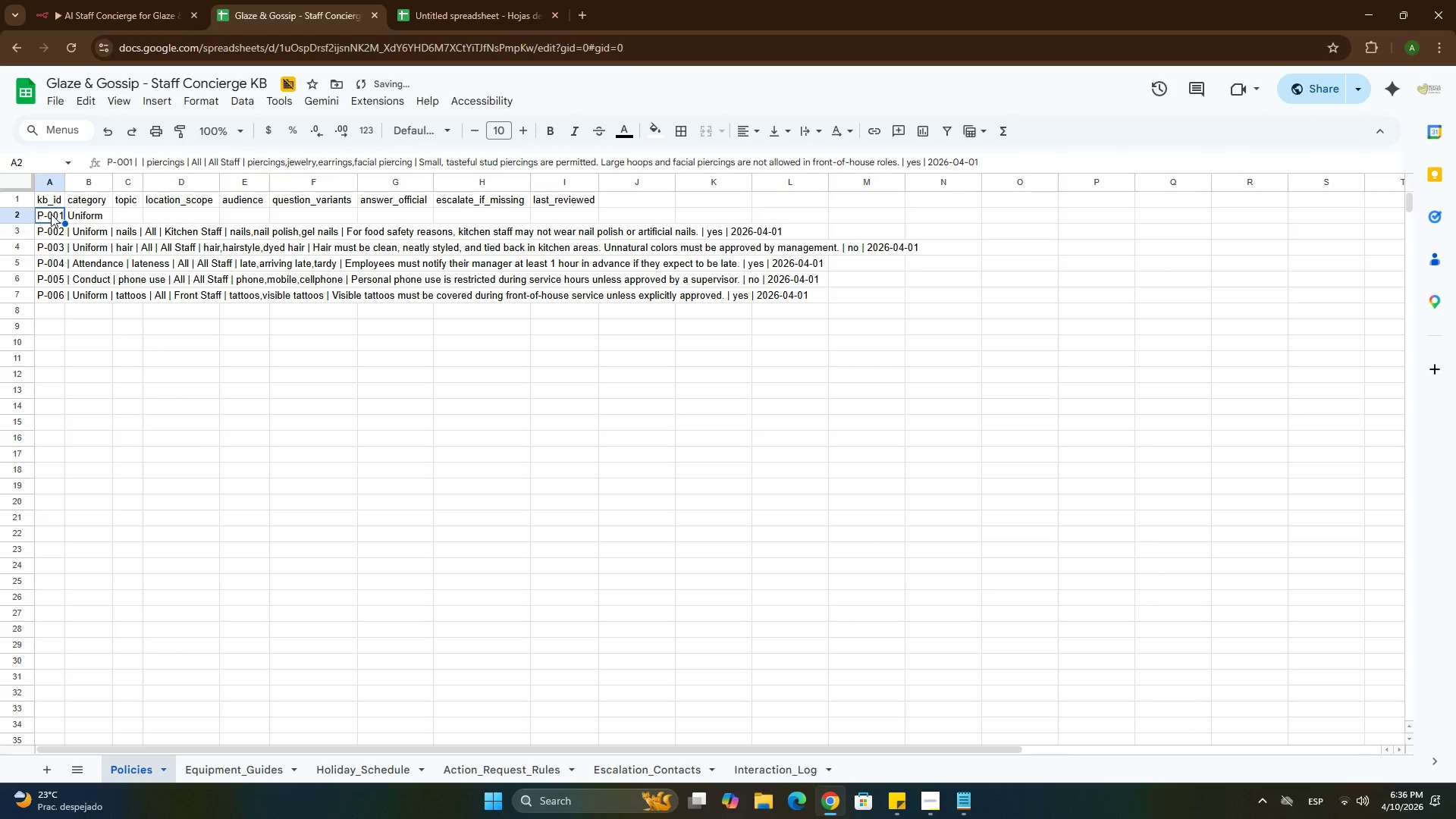 
double_click([51, 214])
 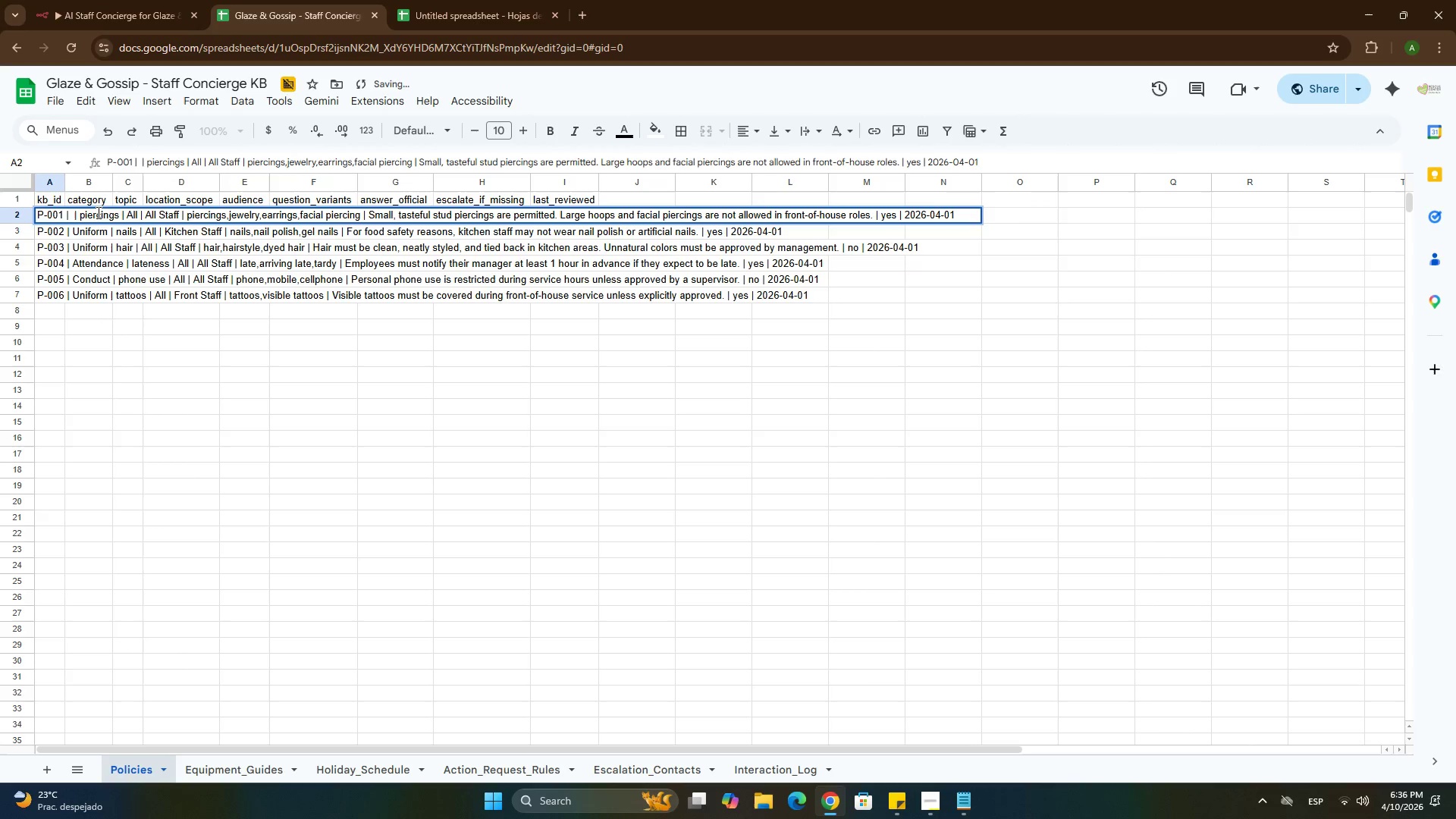 
double_click([93, 212])
 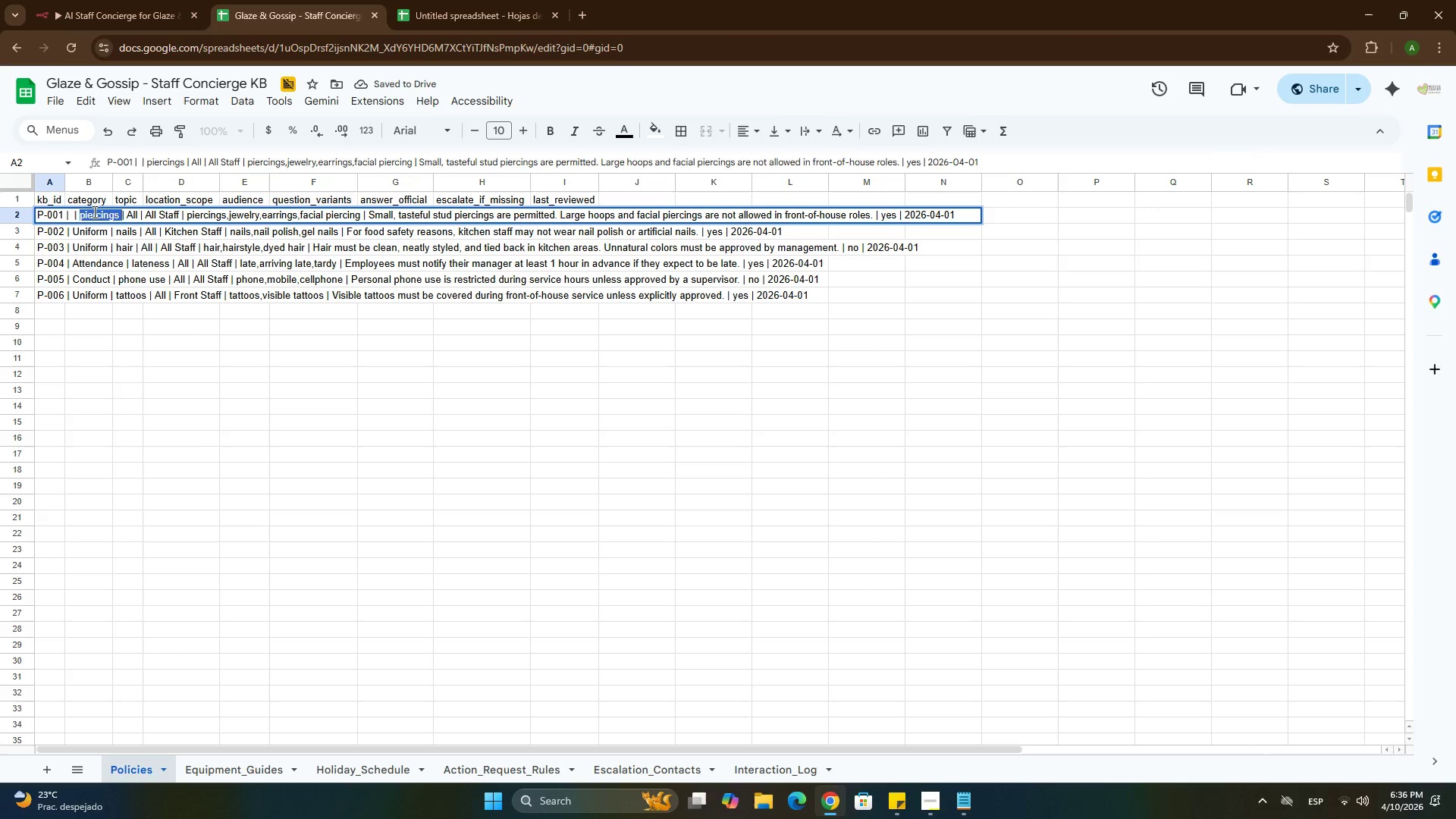 
key(Control+X)
 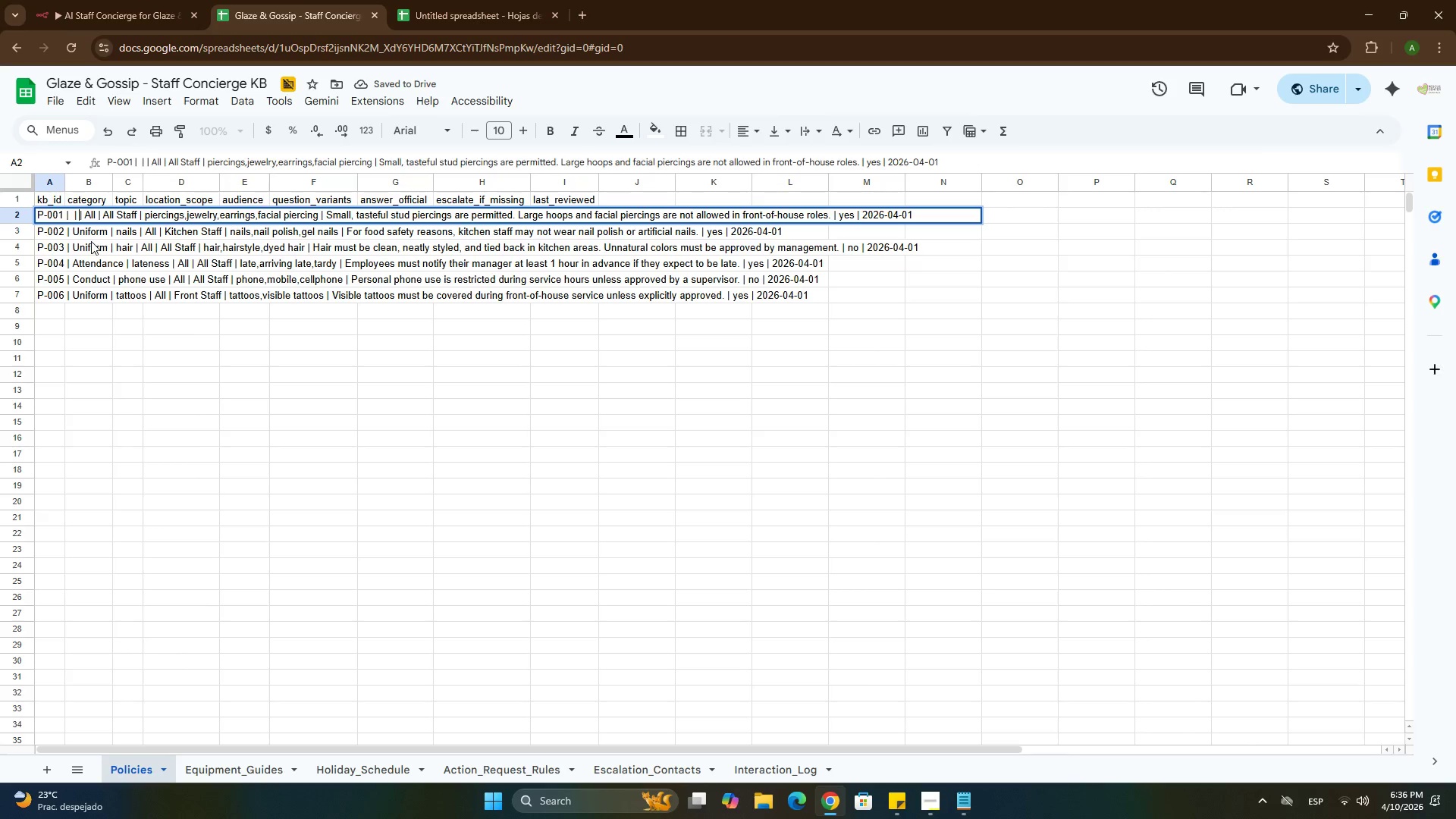 
left_click([91, 241])
 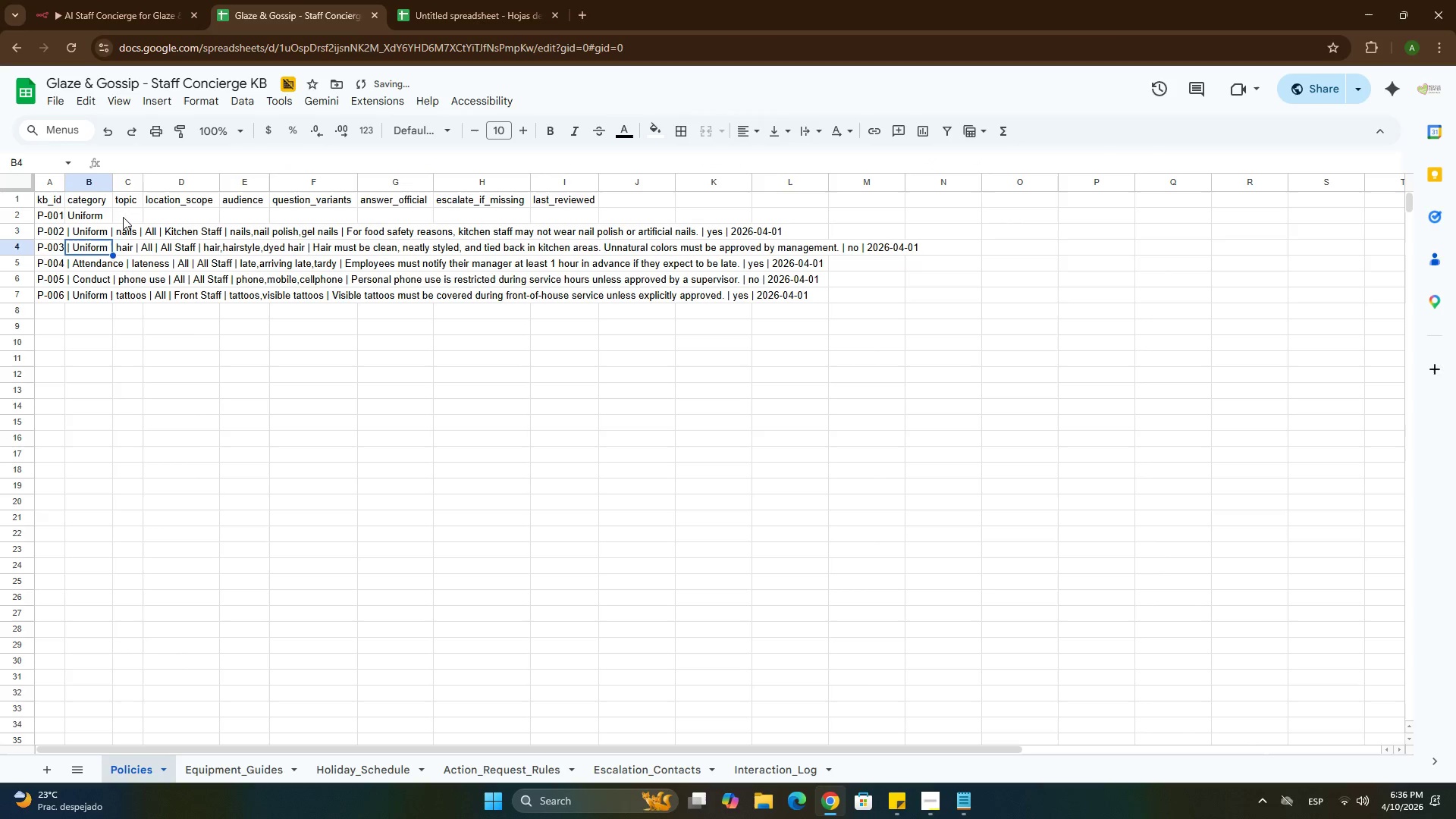 
left_click([131, 215])
 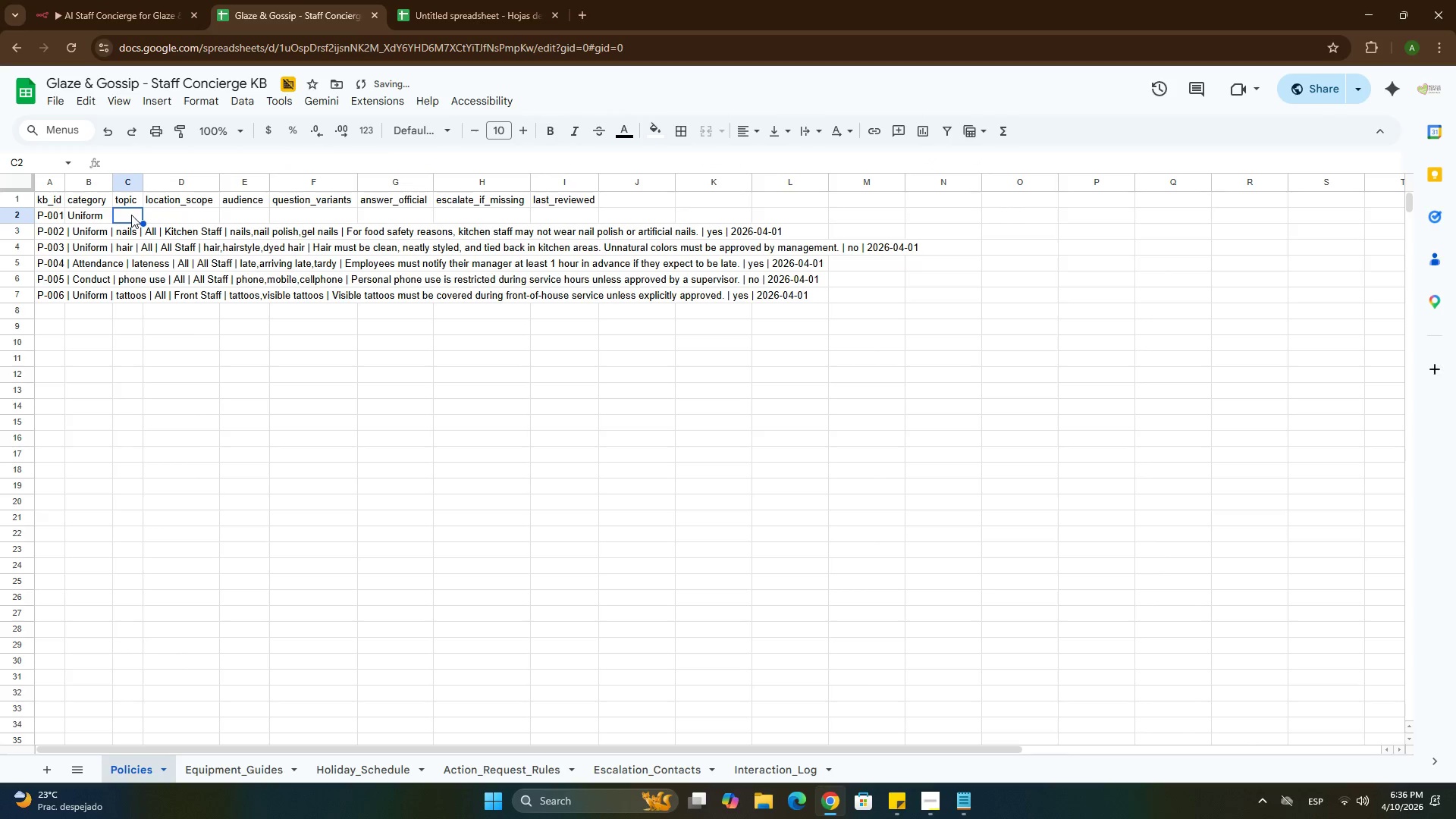 
key(Control+ControlLeft)
 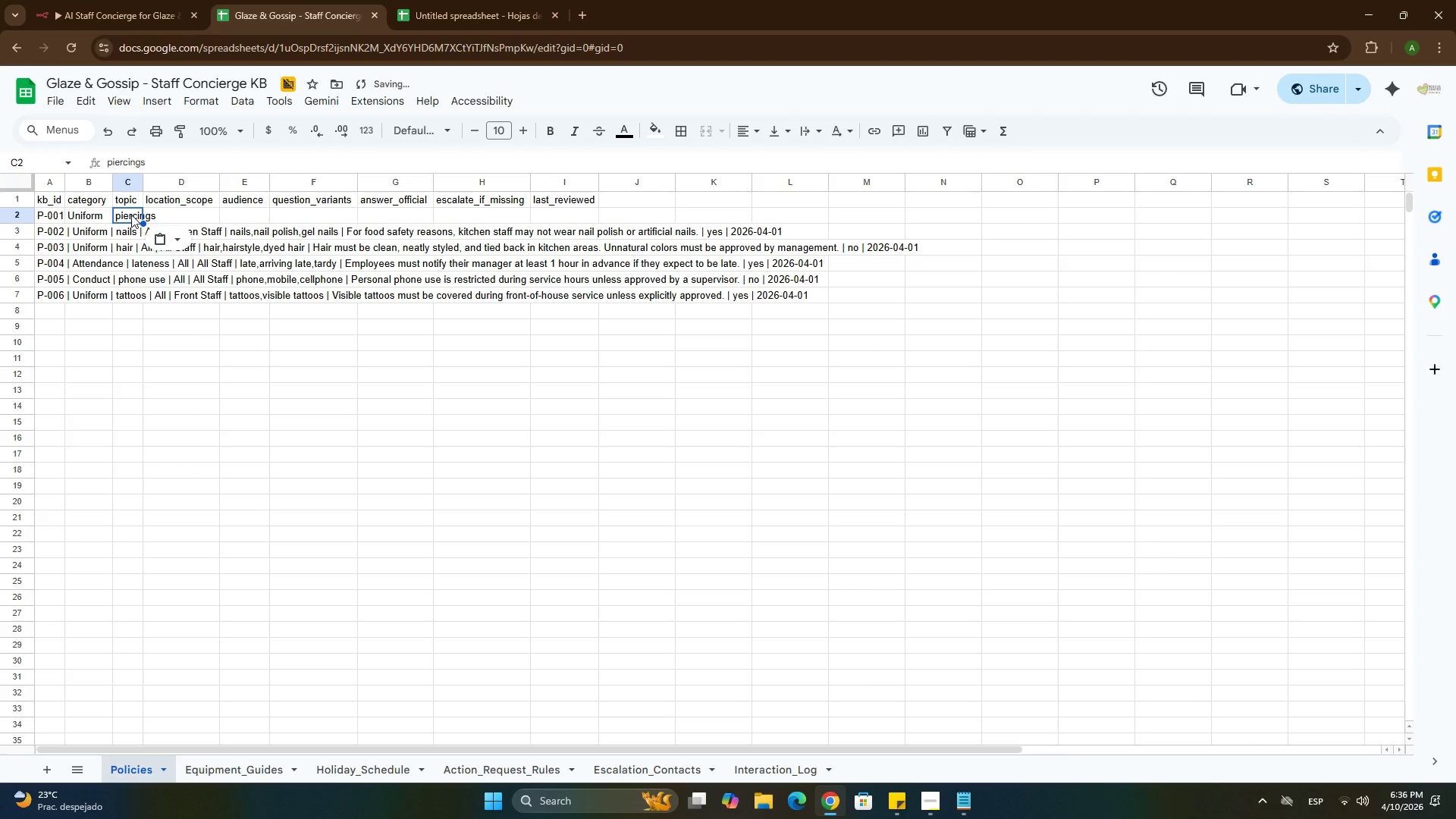 
key(Control+V)
 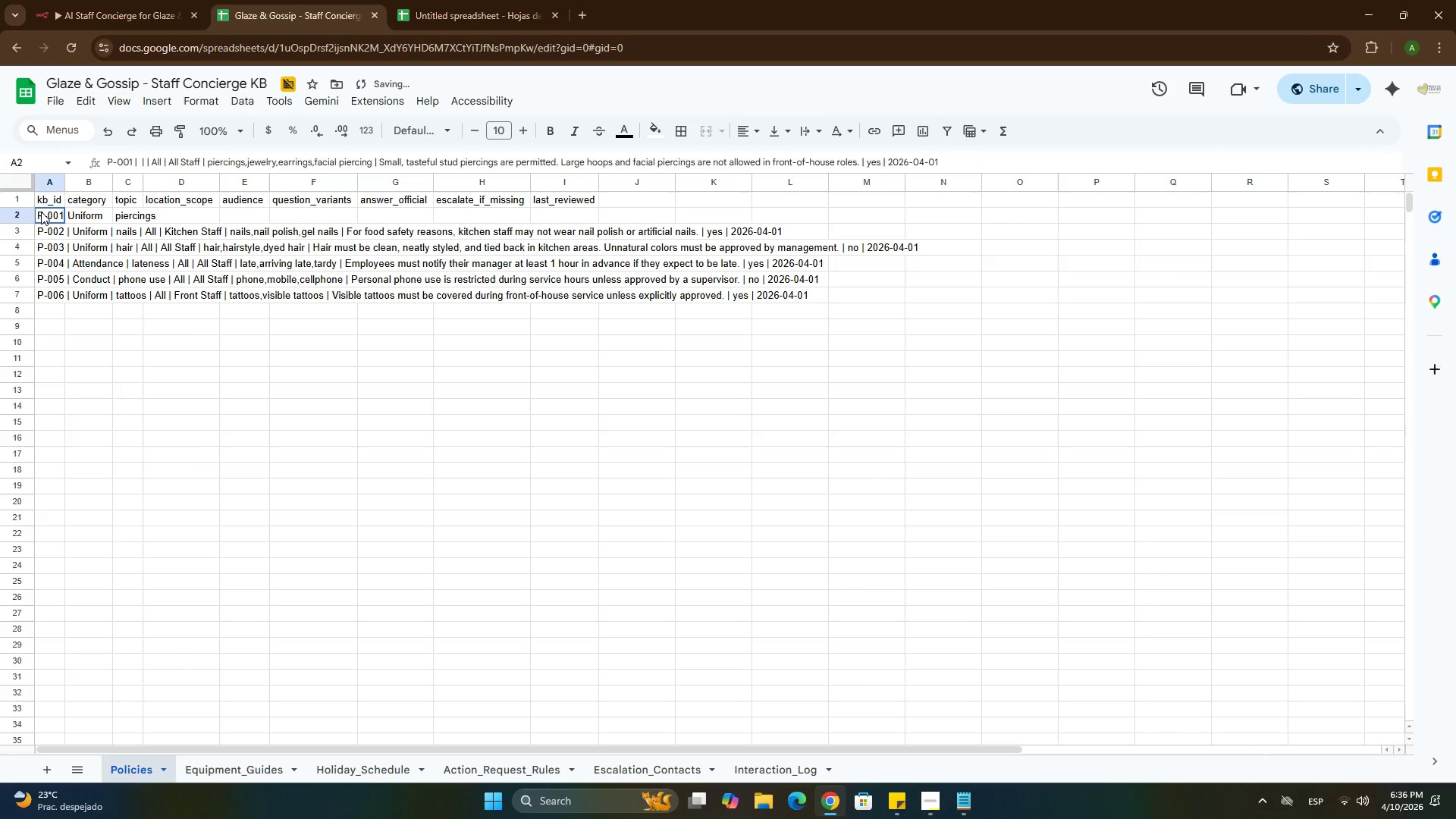 
double_click([41, 212])
 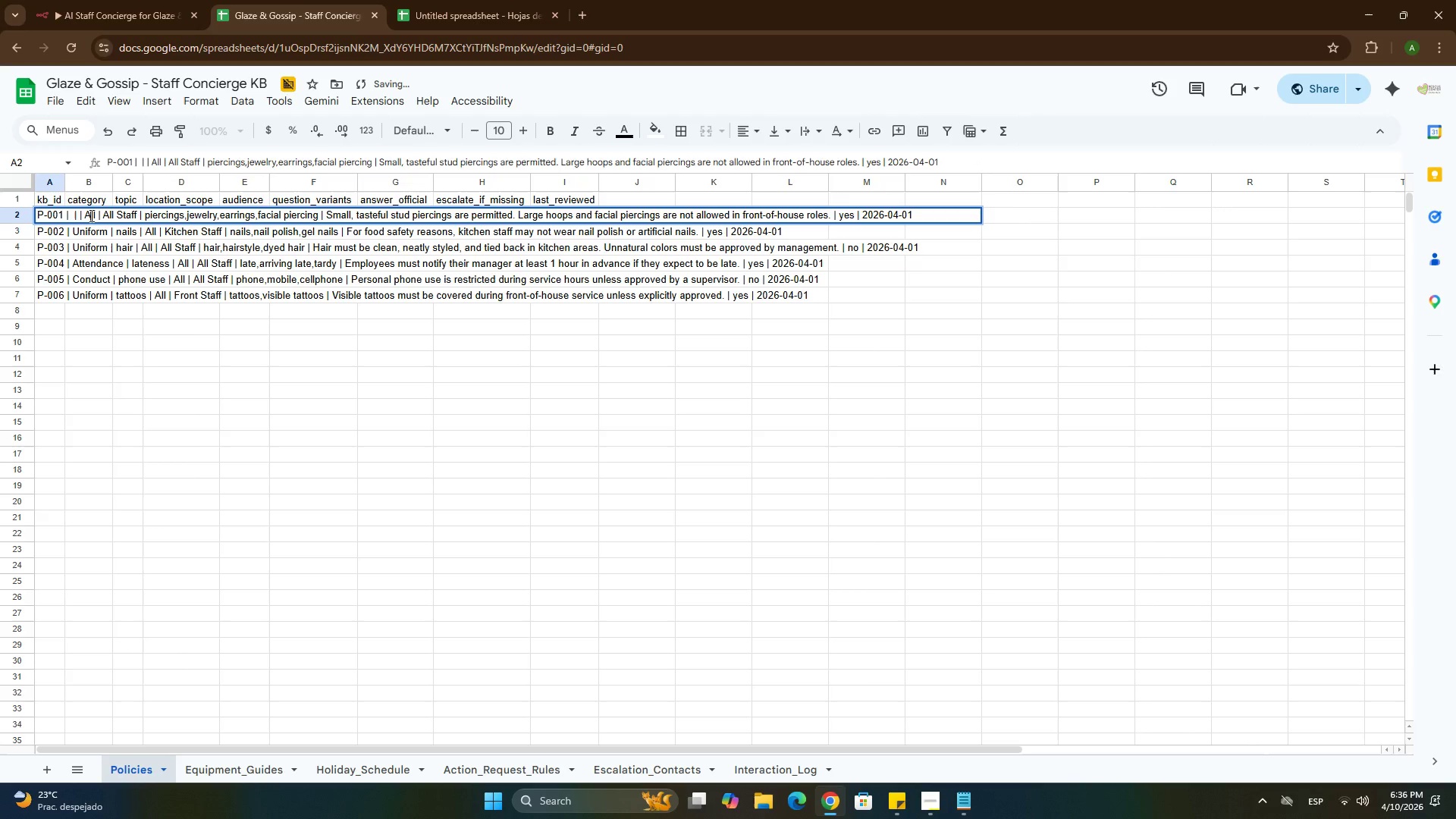 
double_click([90, 215])
 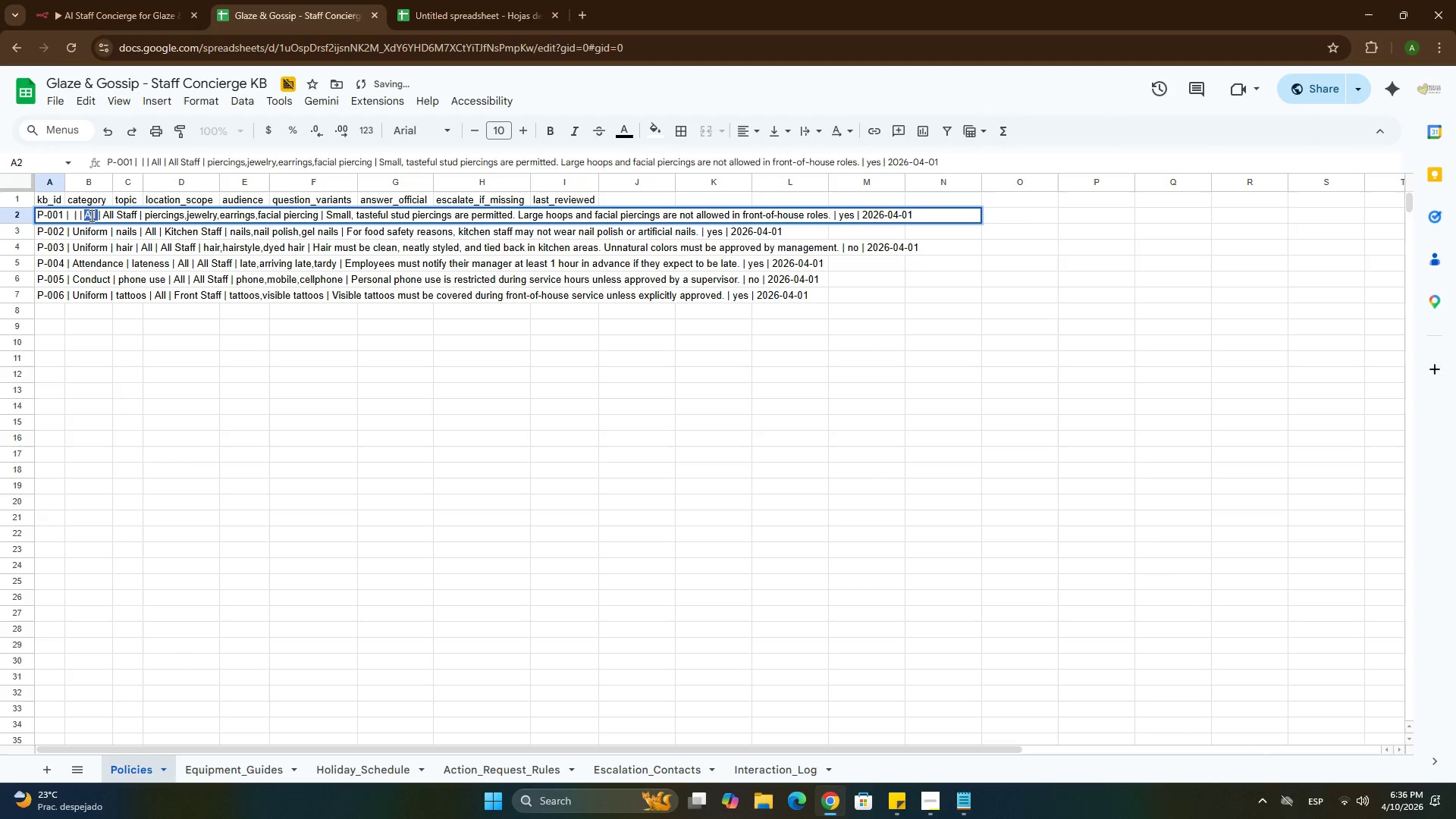 
key(Control+X)
 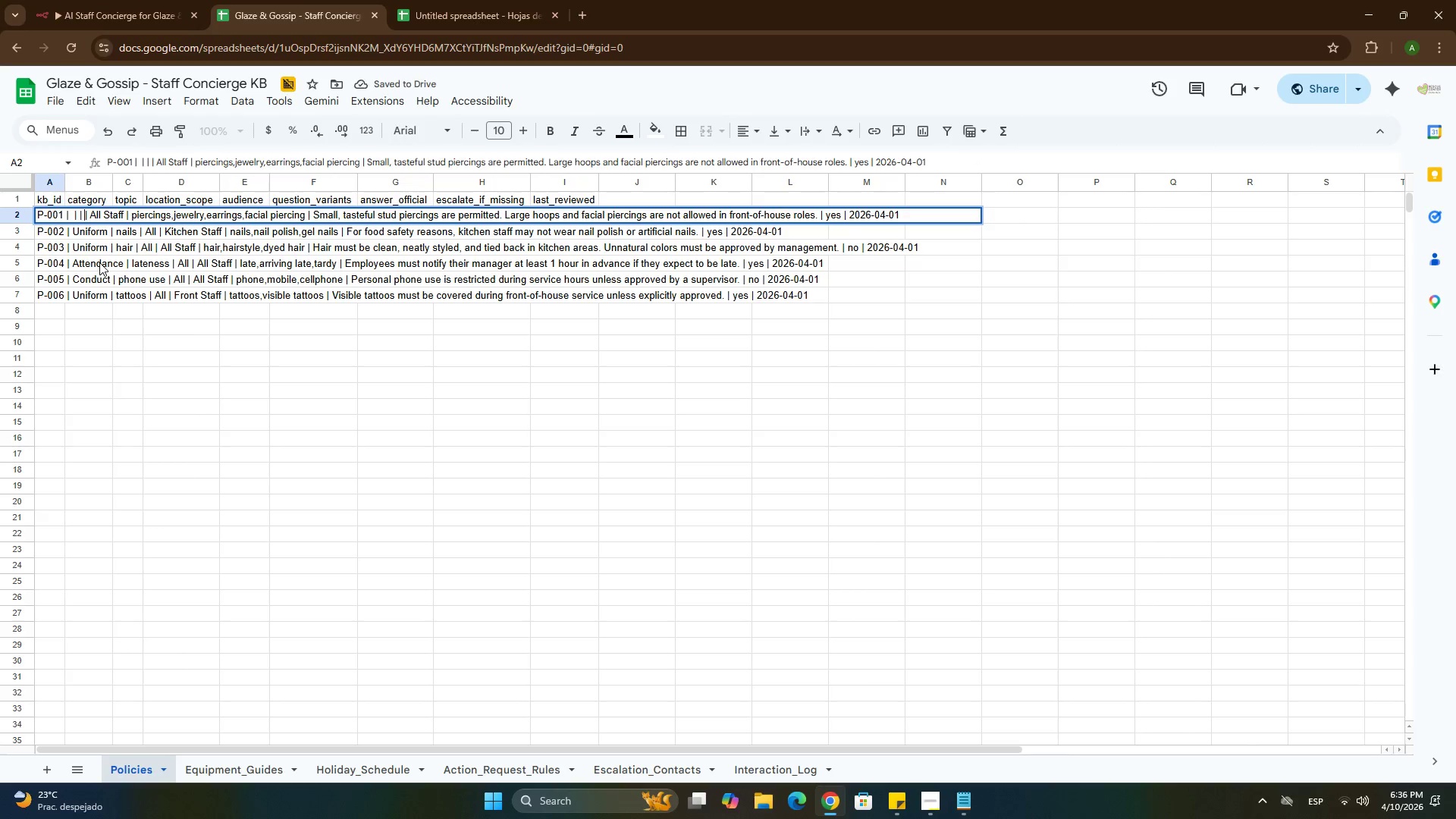 
left_click([100, 262])
 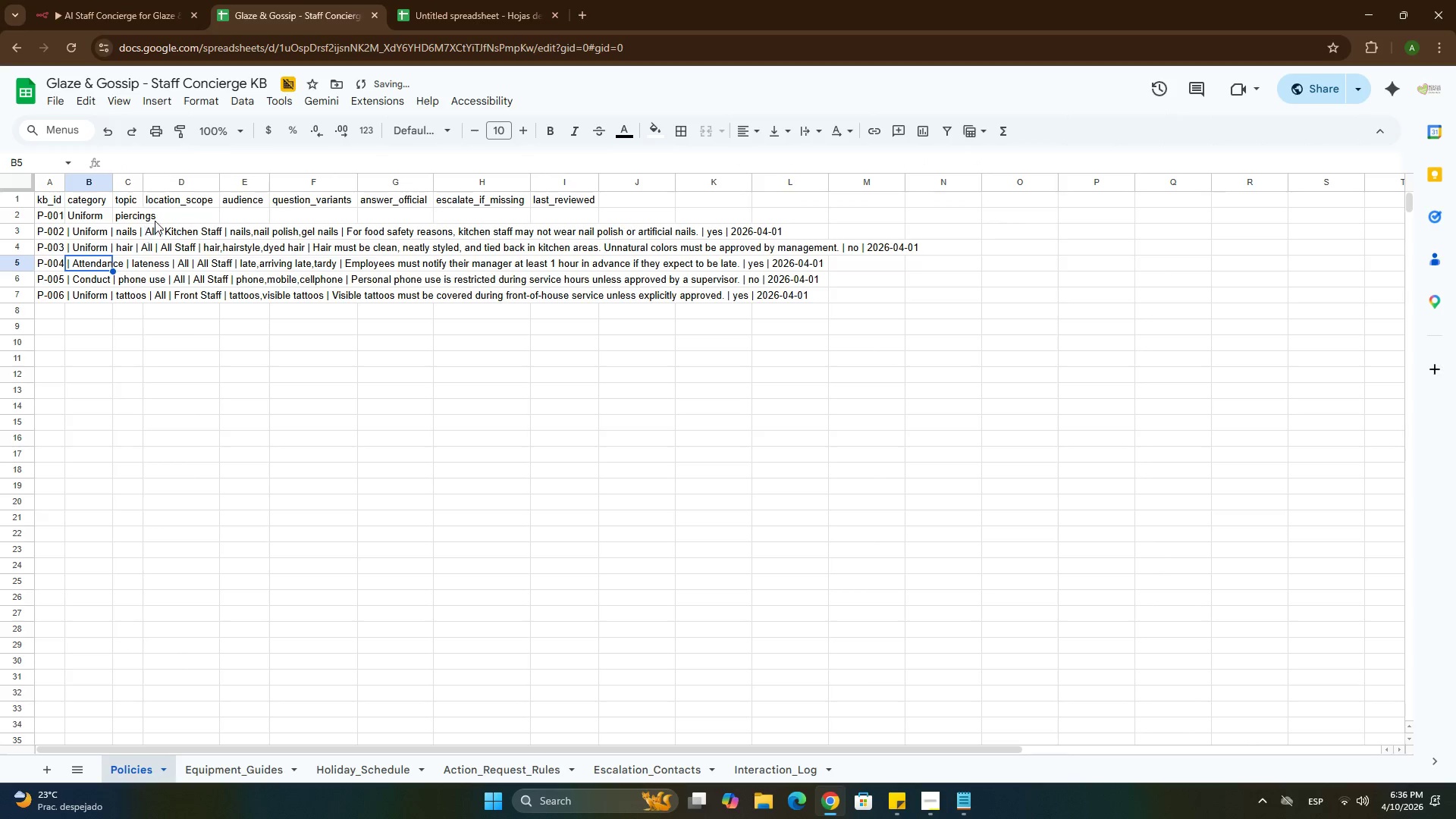 
left_click([169, 216])
 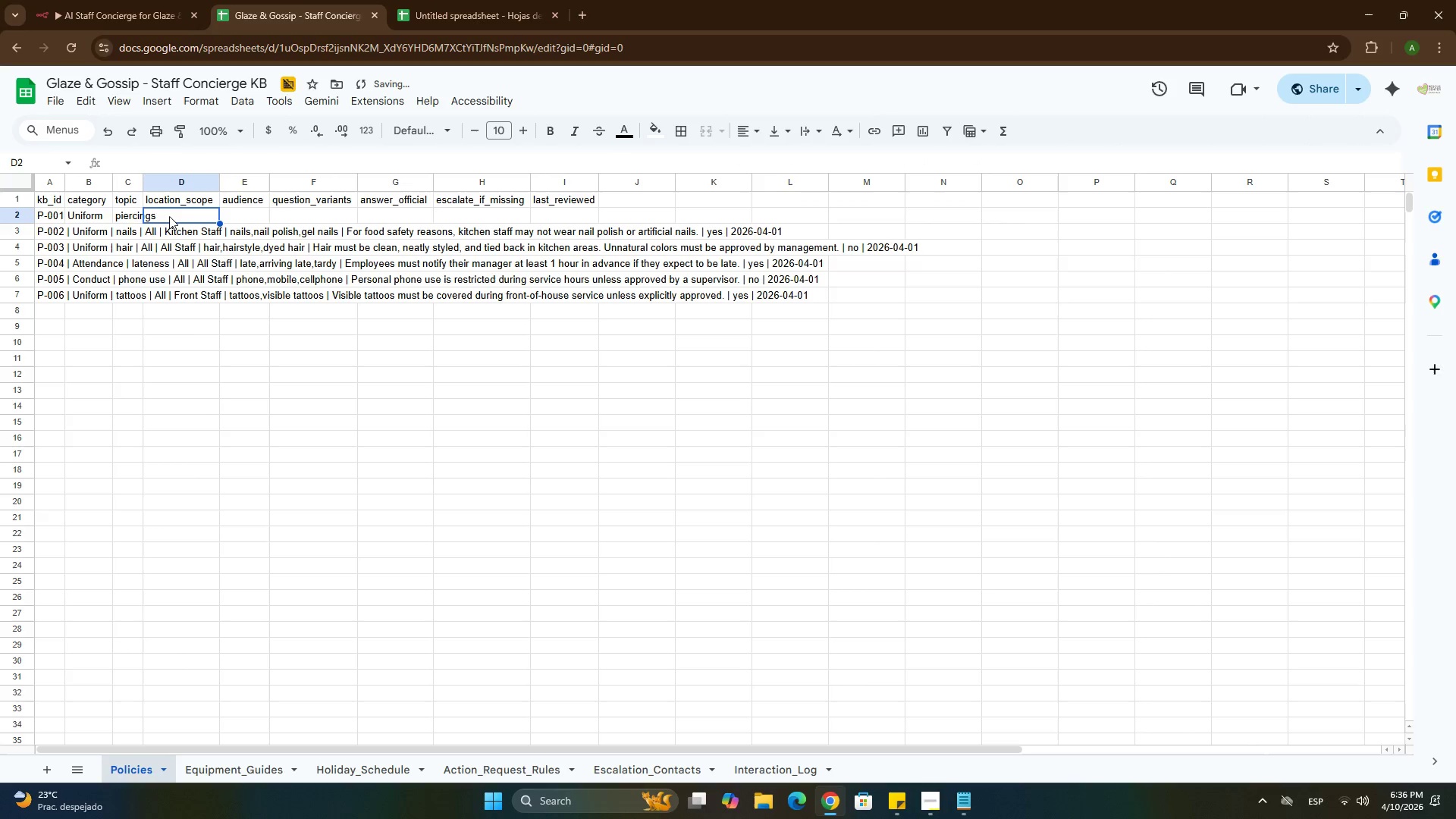 
key(Control+ControlLeft)
 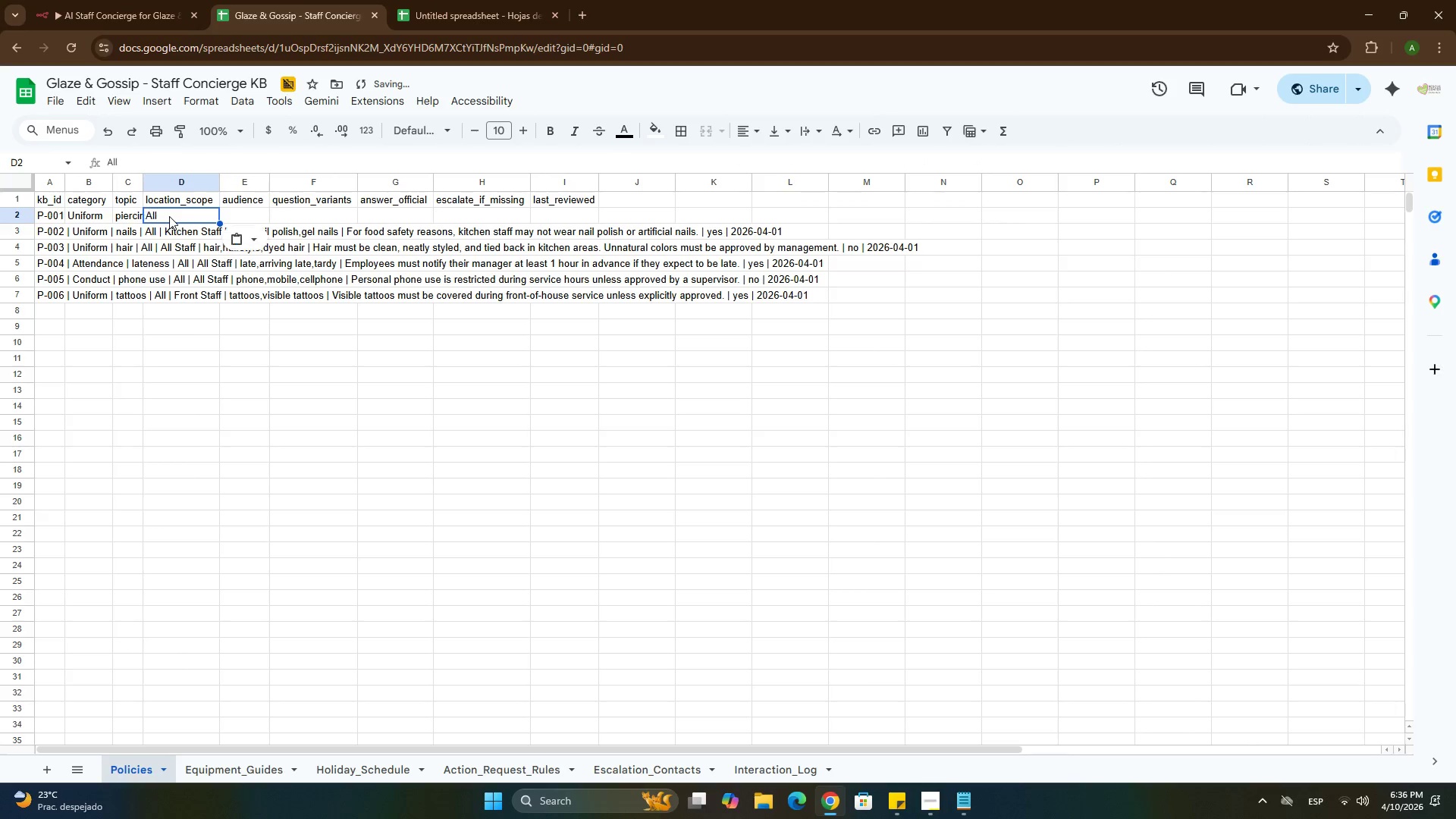 
key(Control+V)
 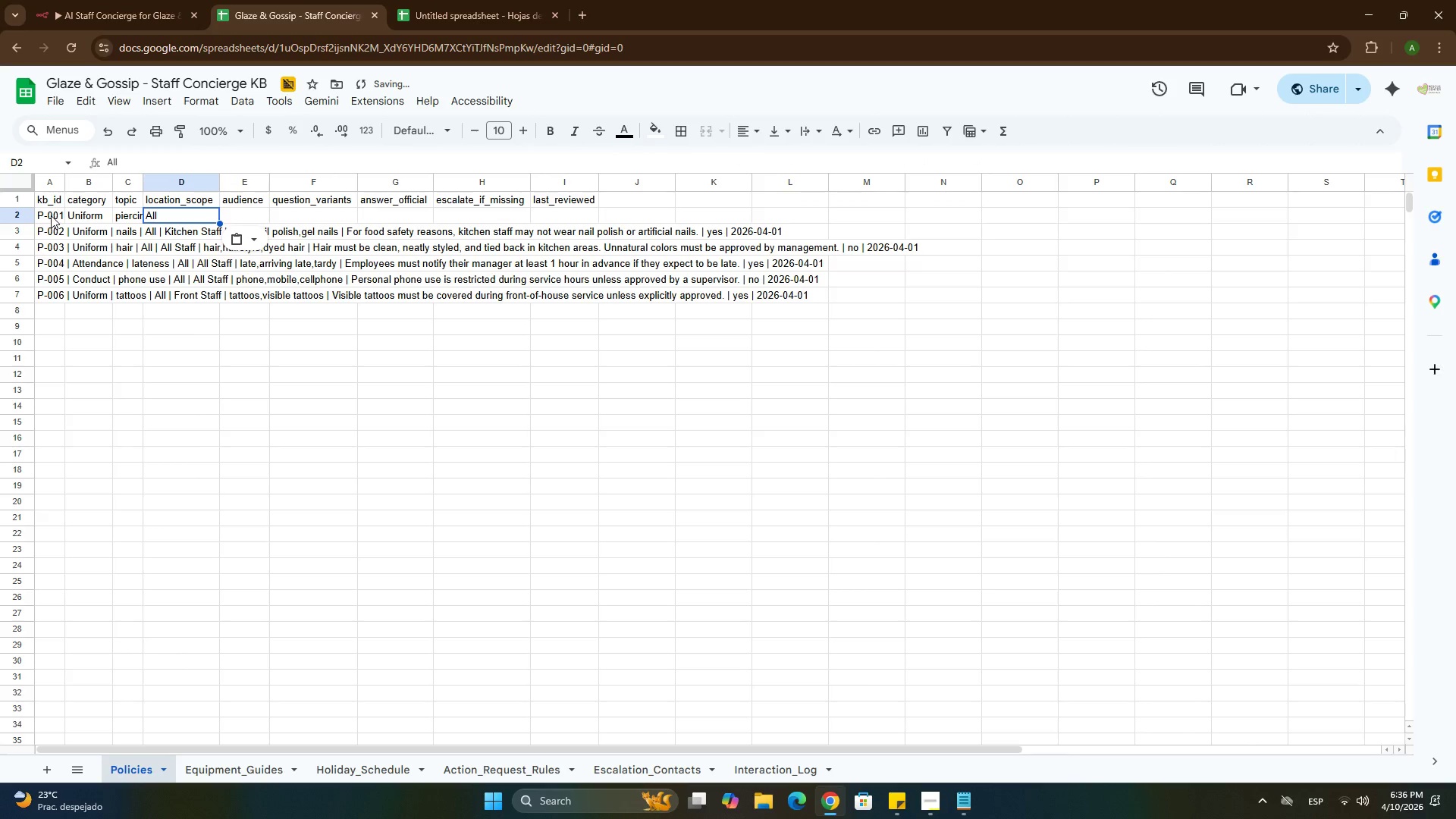 
double_click([53, 215])
 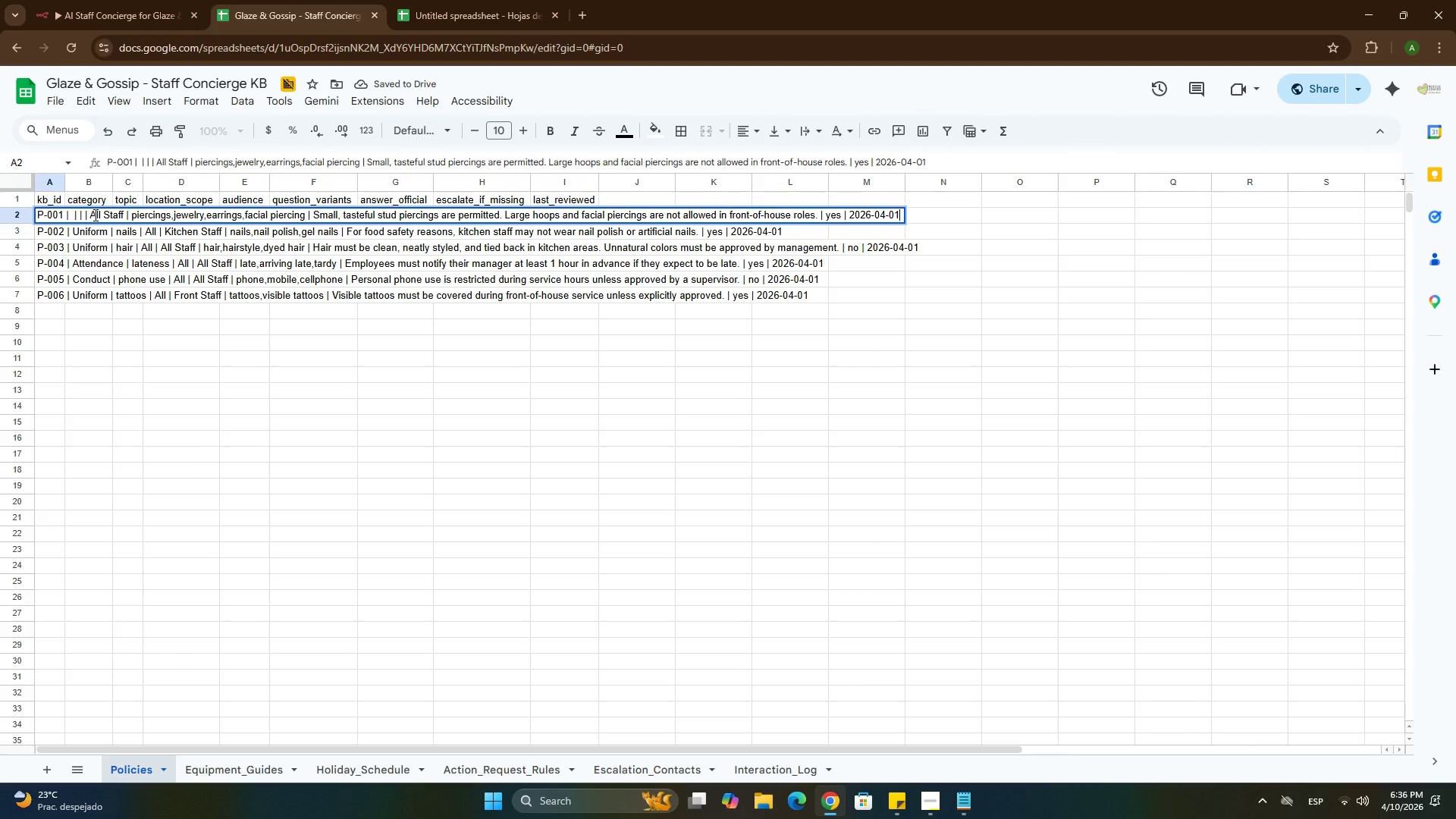 
double_click([94, 215])
 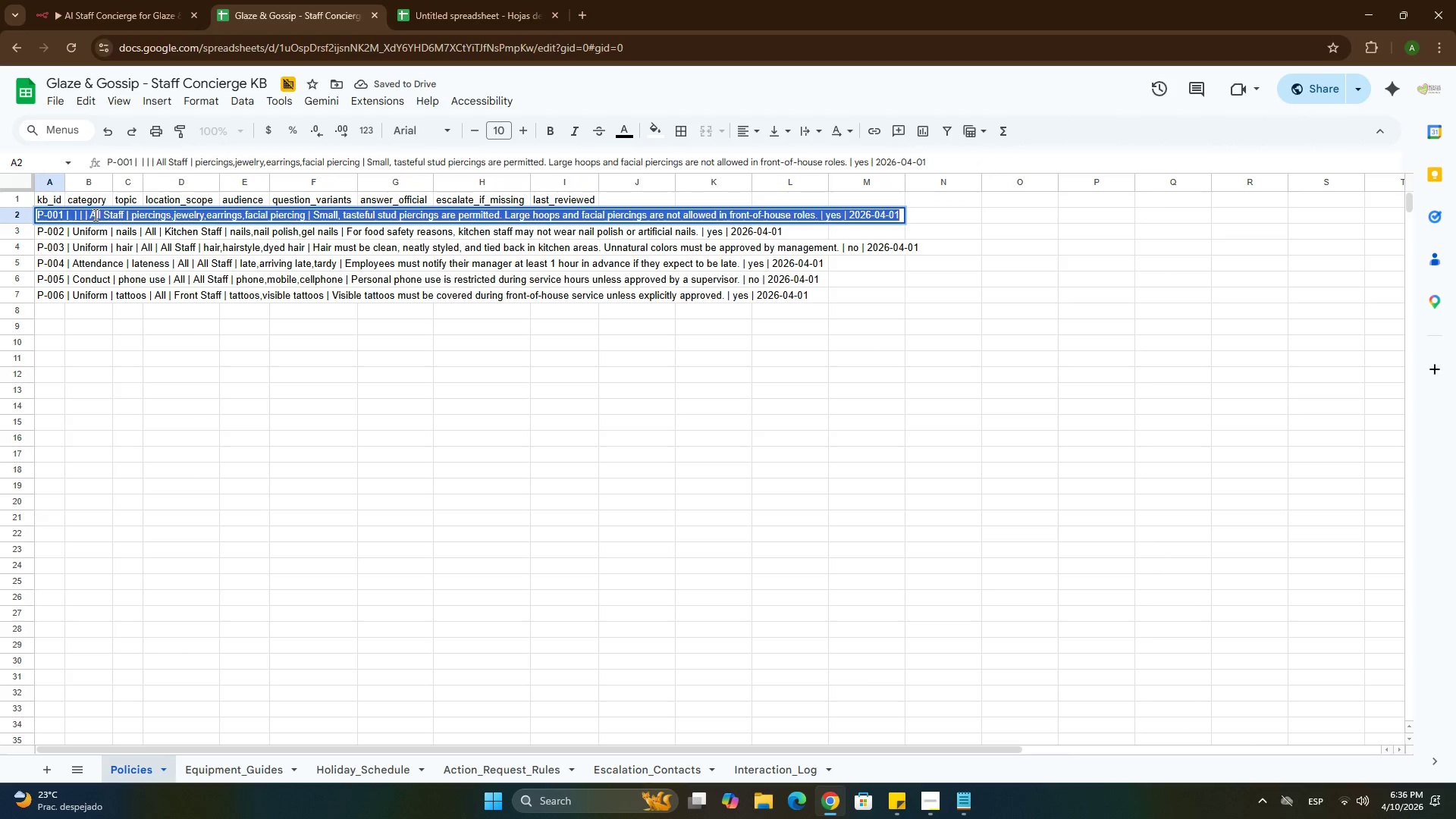 
triple_click([94, 215])
 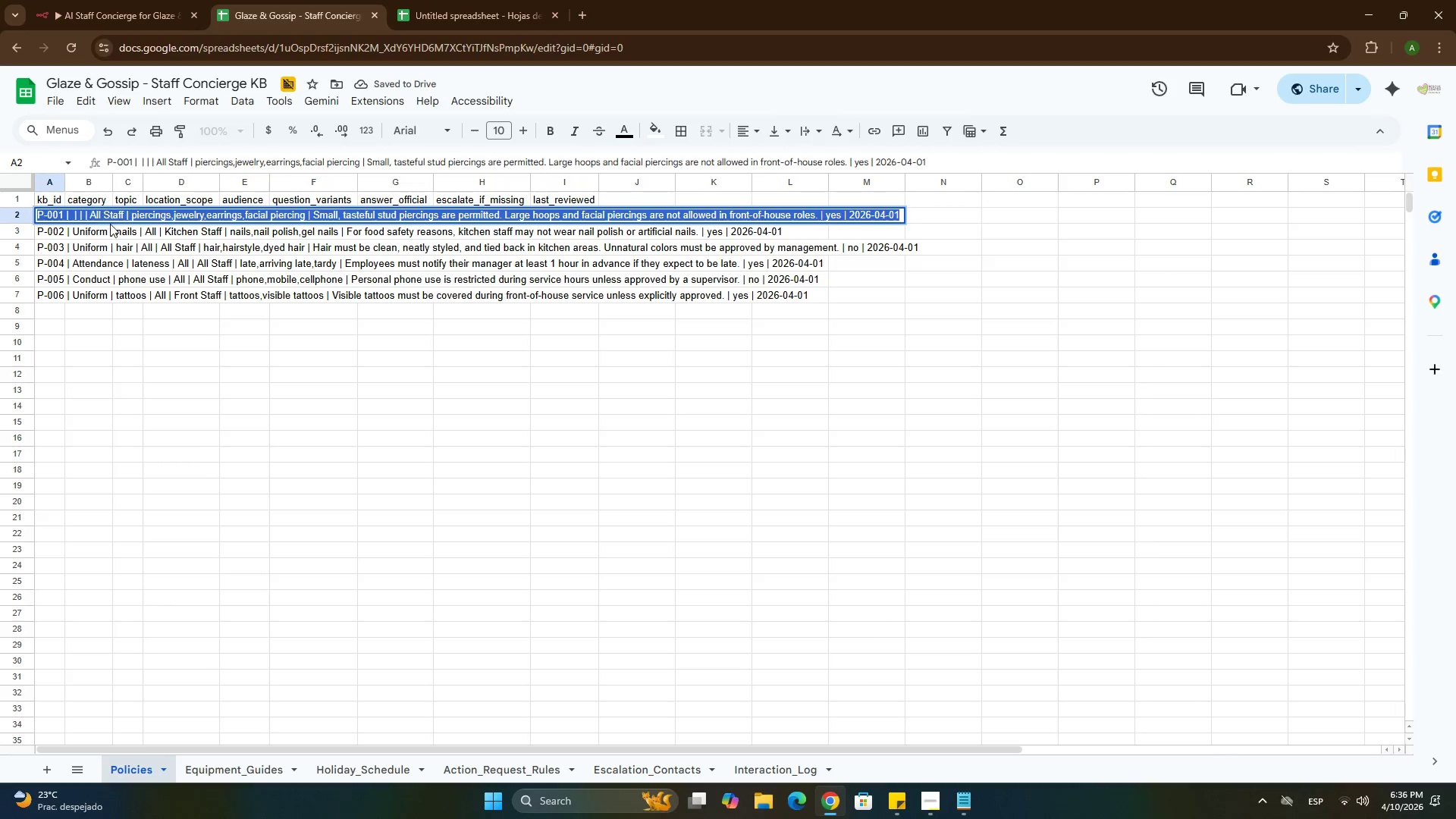 
triple_click([110, 224])
 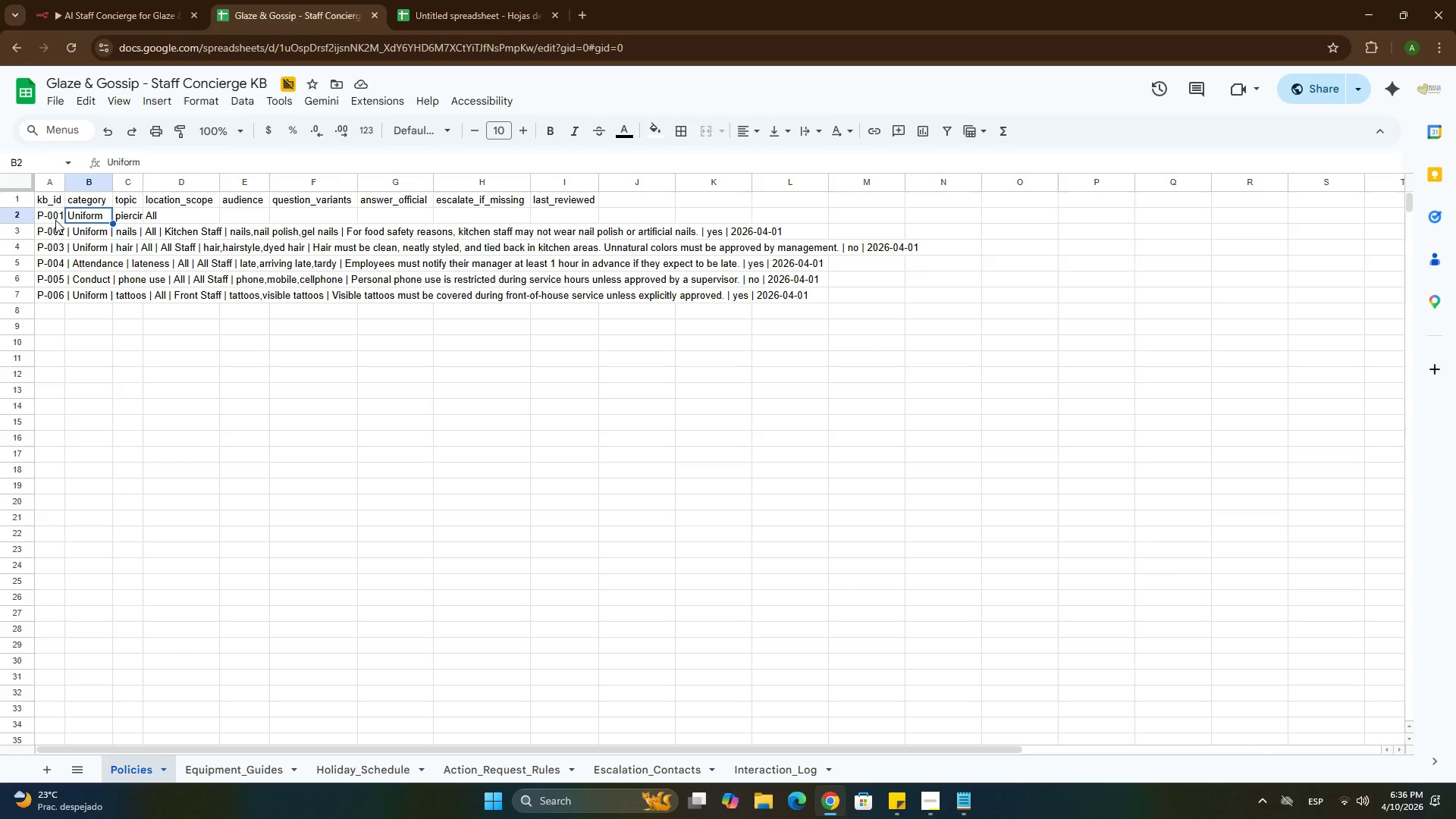 
double_click([55, 220])
 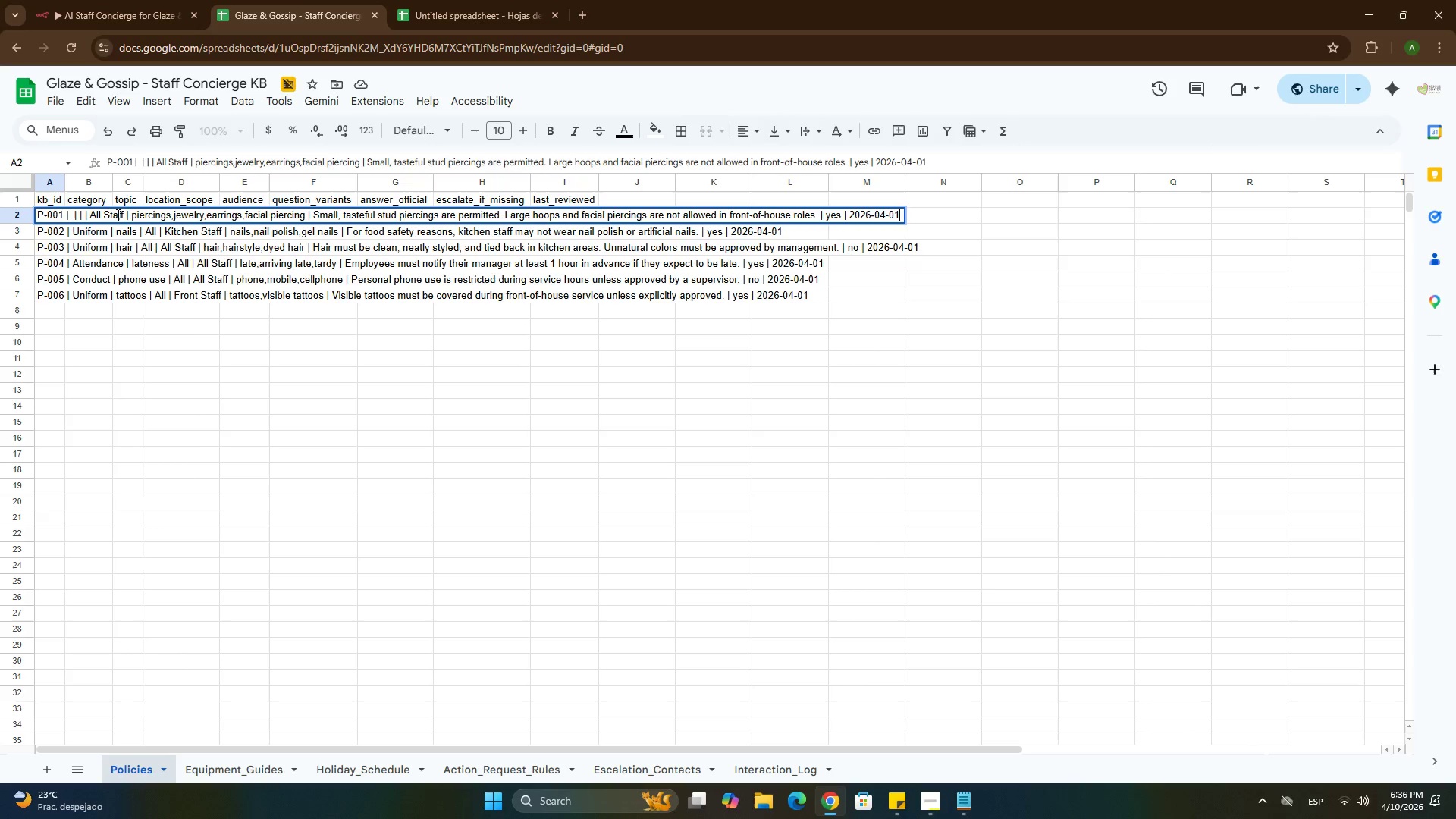 
left_click([117, 215])
 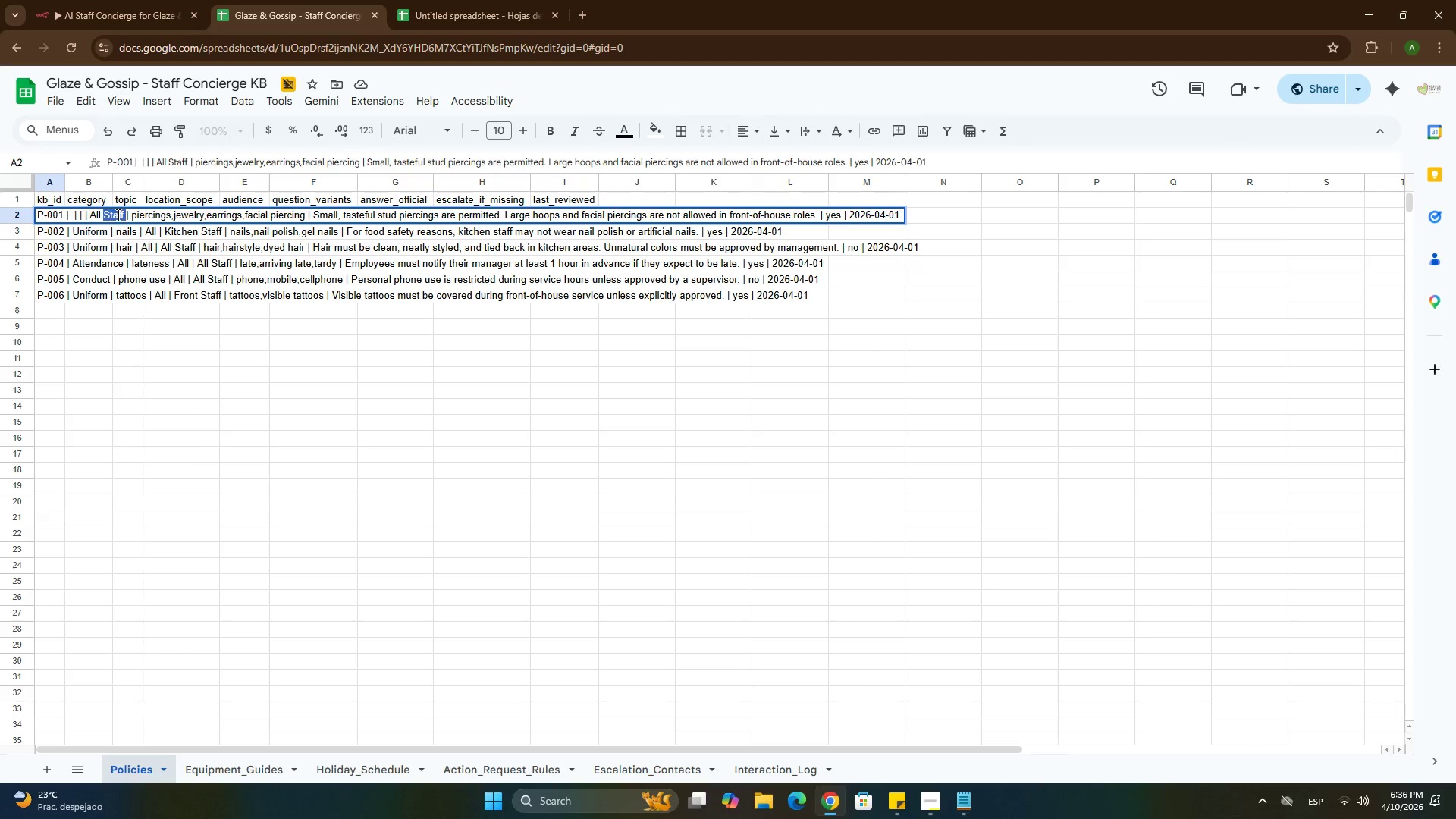 
left_click_drag(start_coordinate=[117, 215], to_coordinate=[98, 215])
 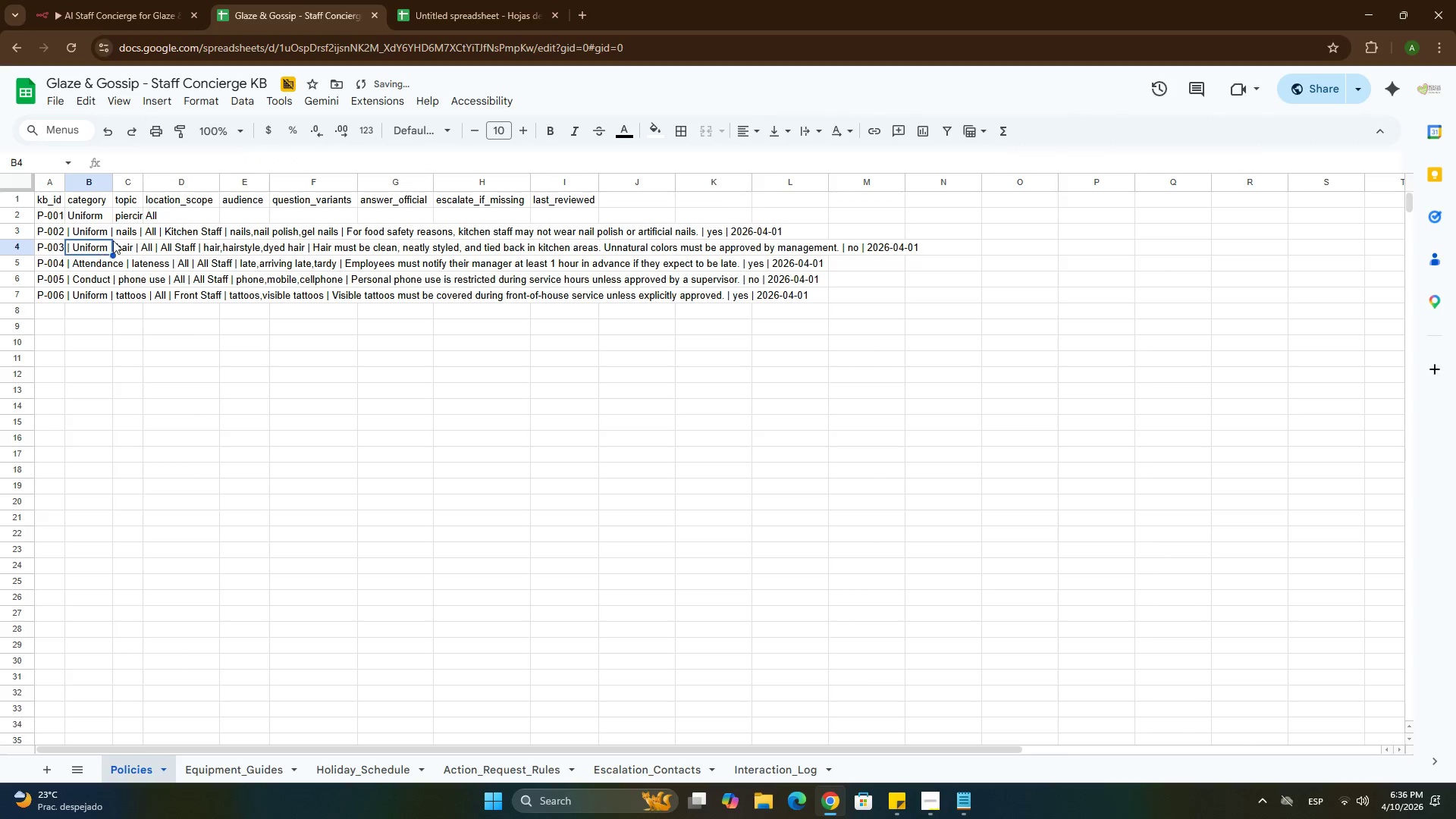 
key(Control+ControlLeft)
 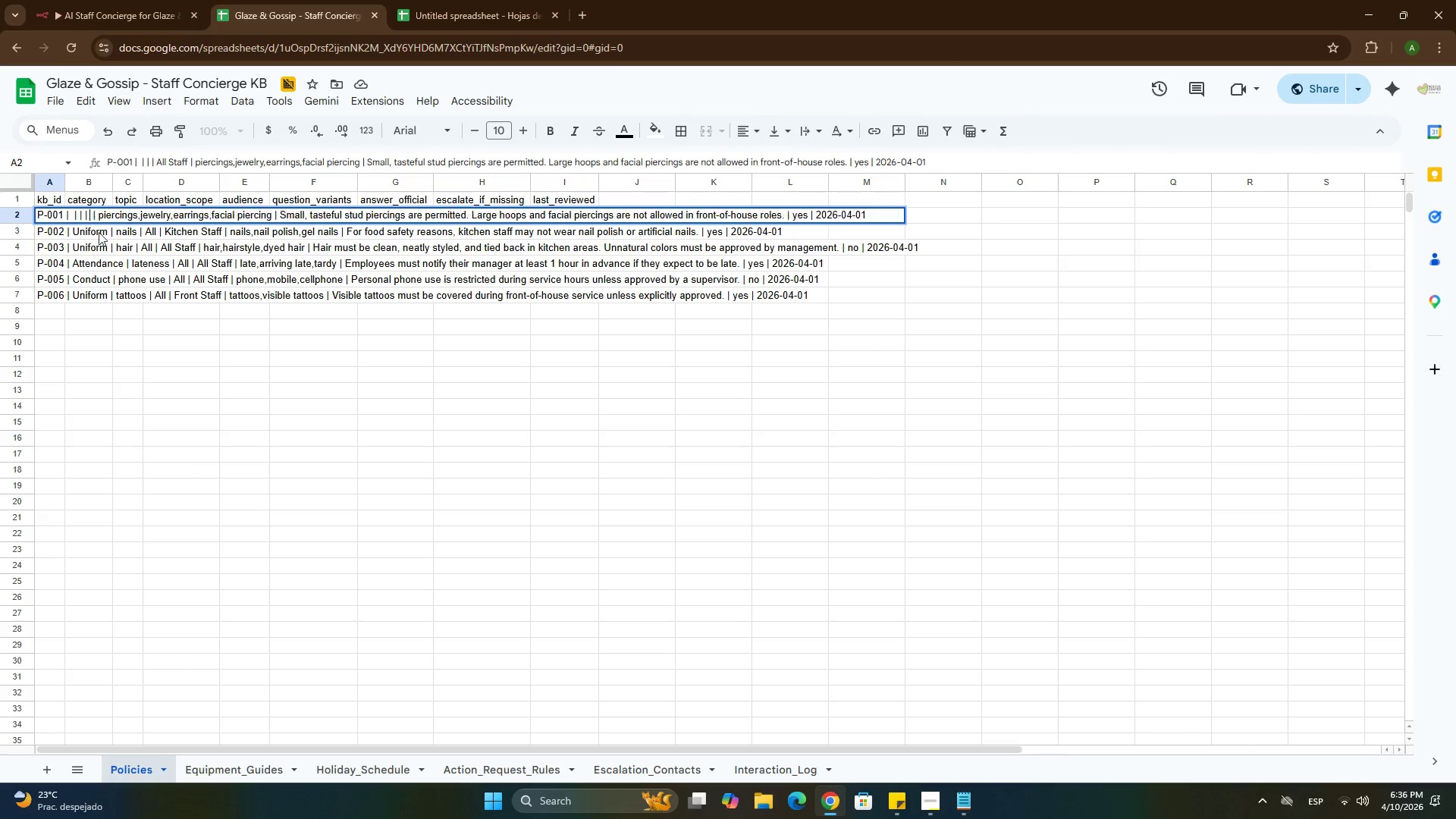 
key(Control+X)
 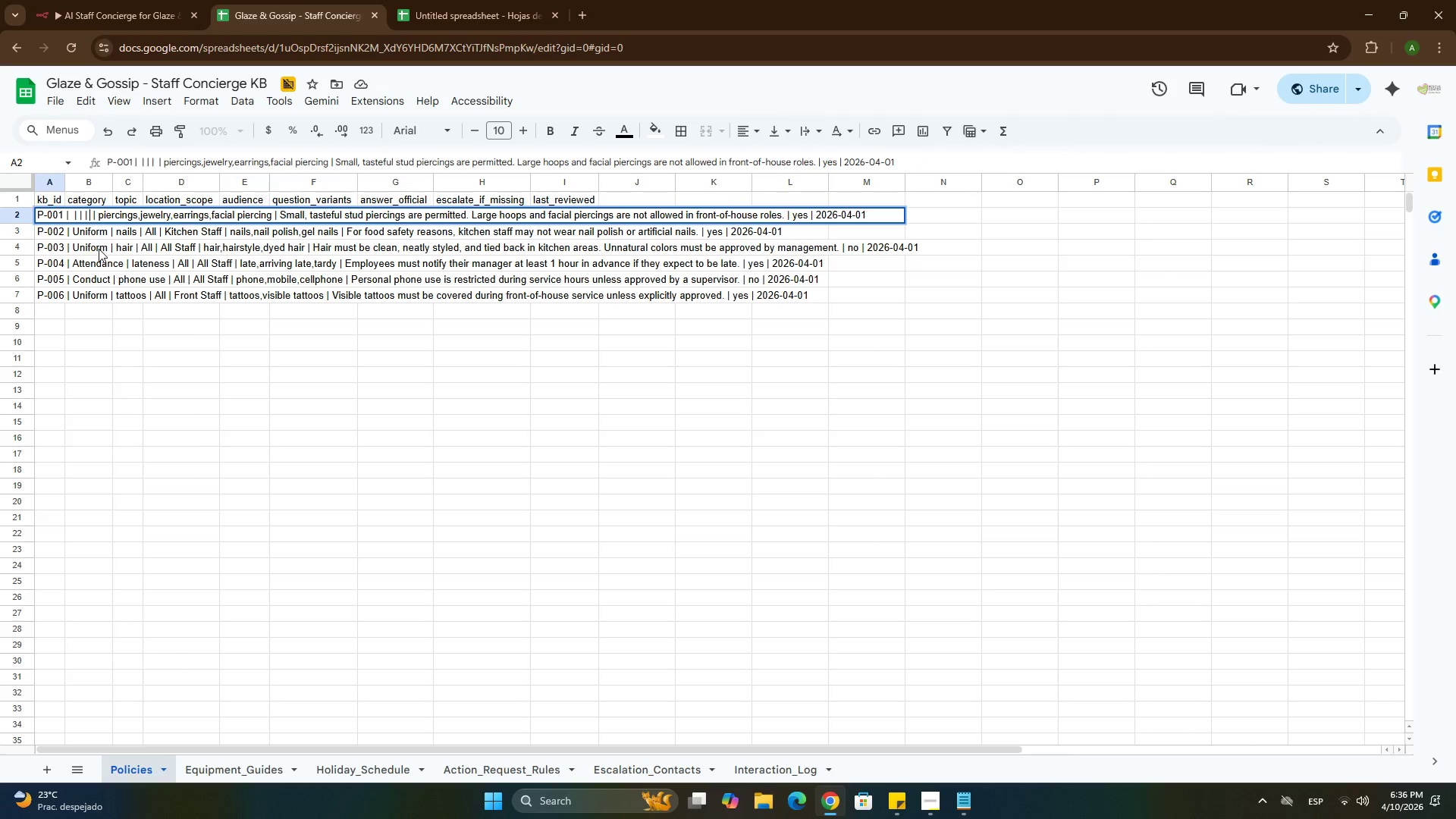 
left_click([99, 249])
 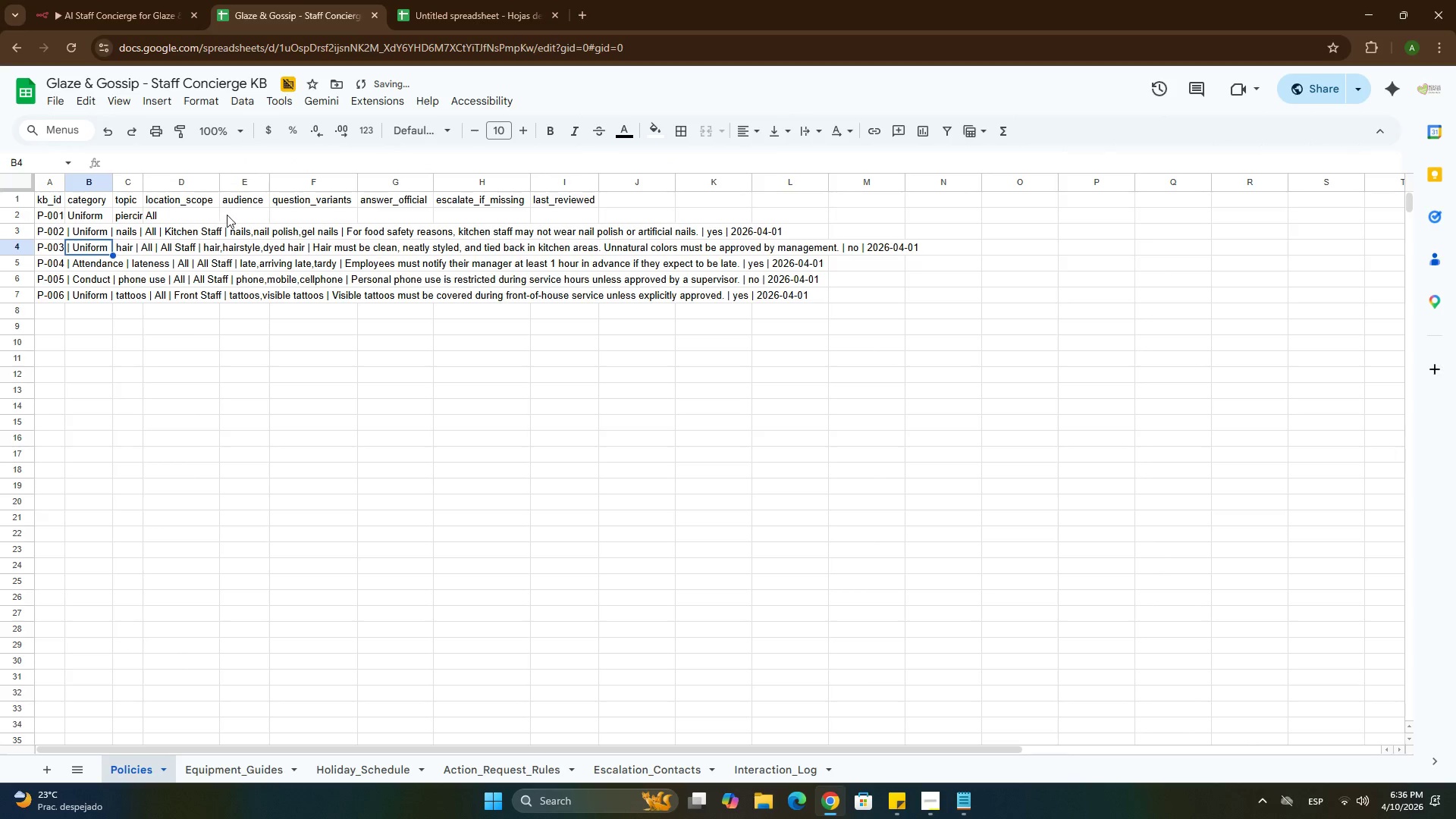 
left_click([230, 215])
 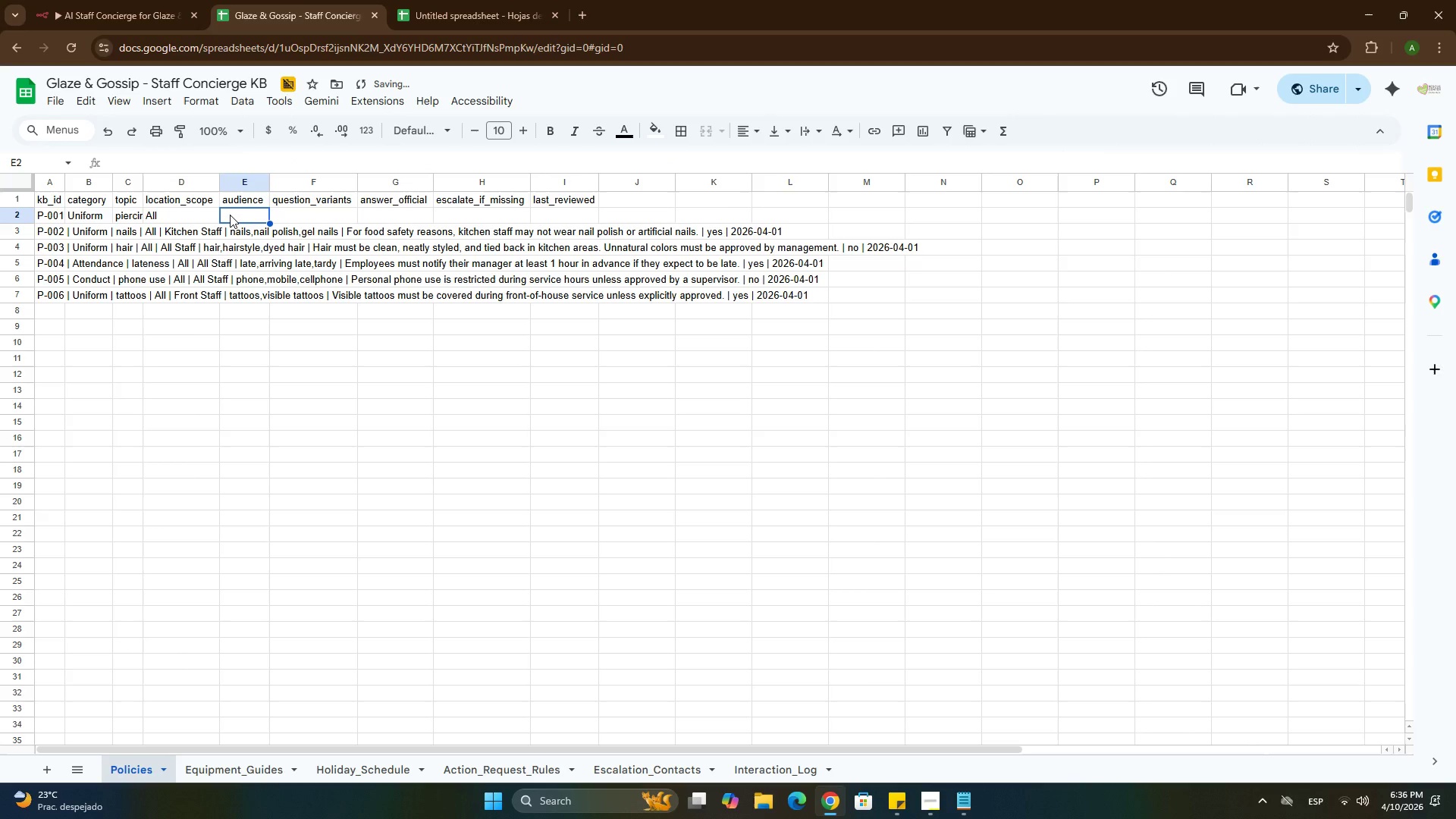 
key(Control+ControlLeft)
 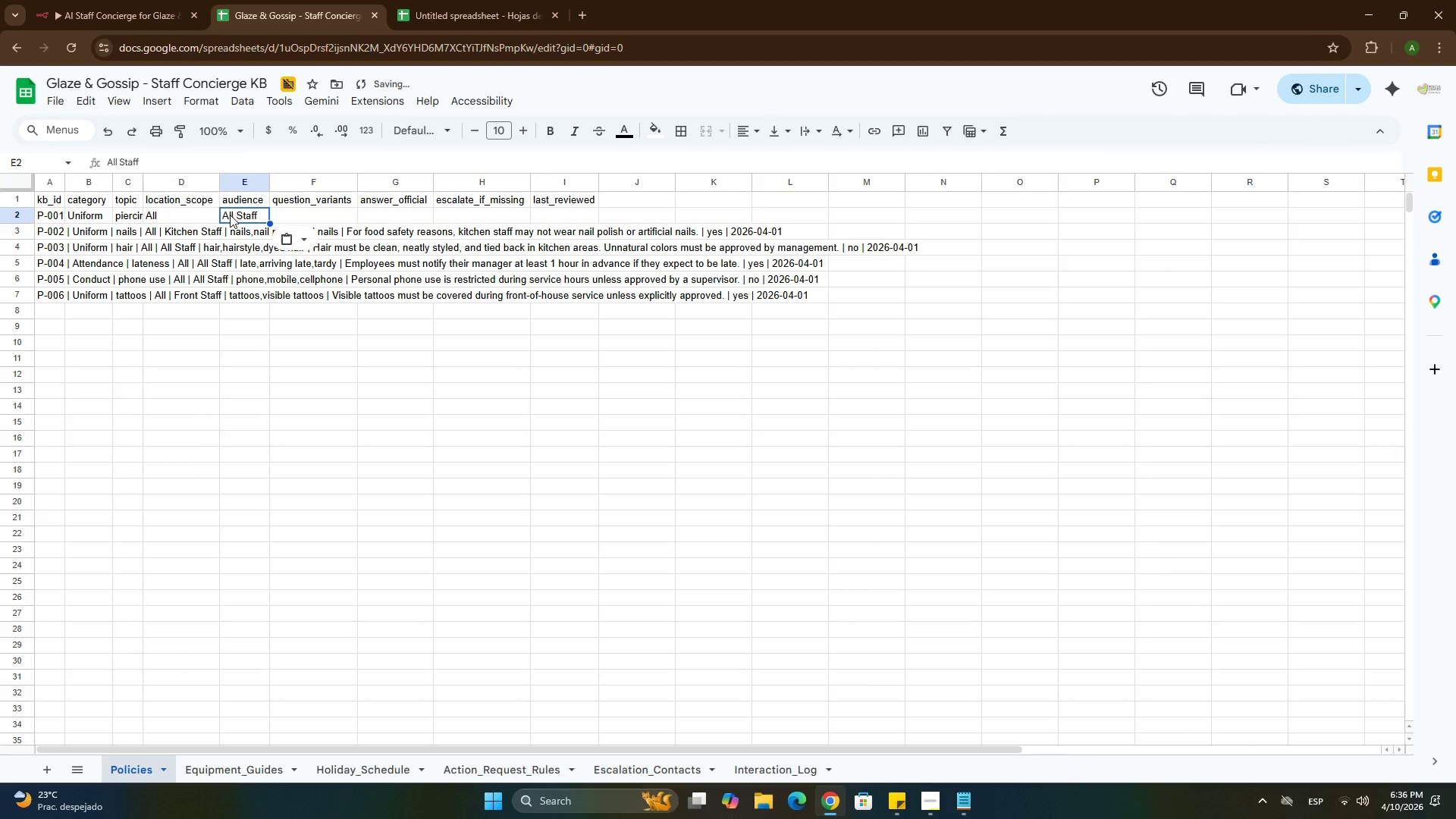 
key(Control+V)
 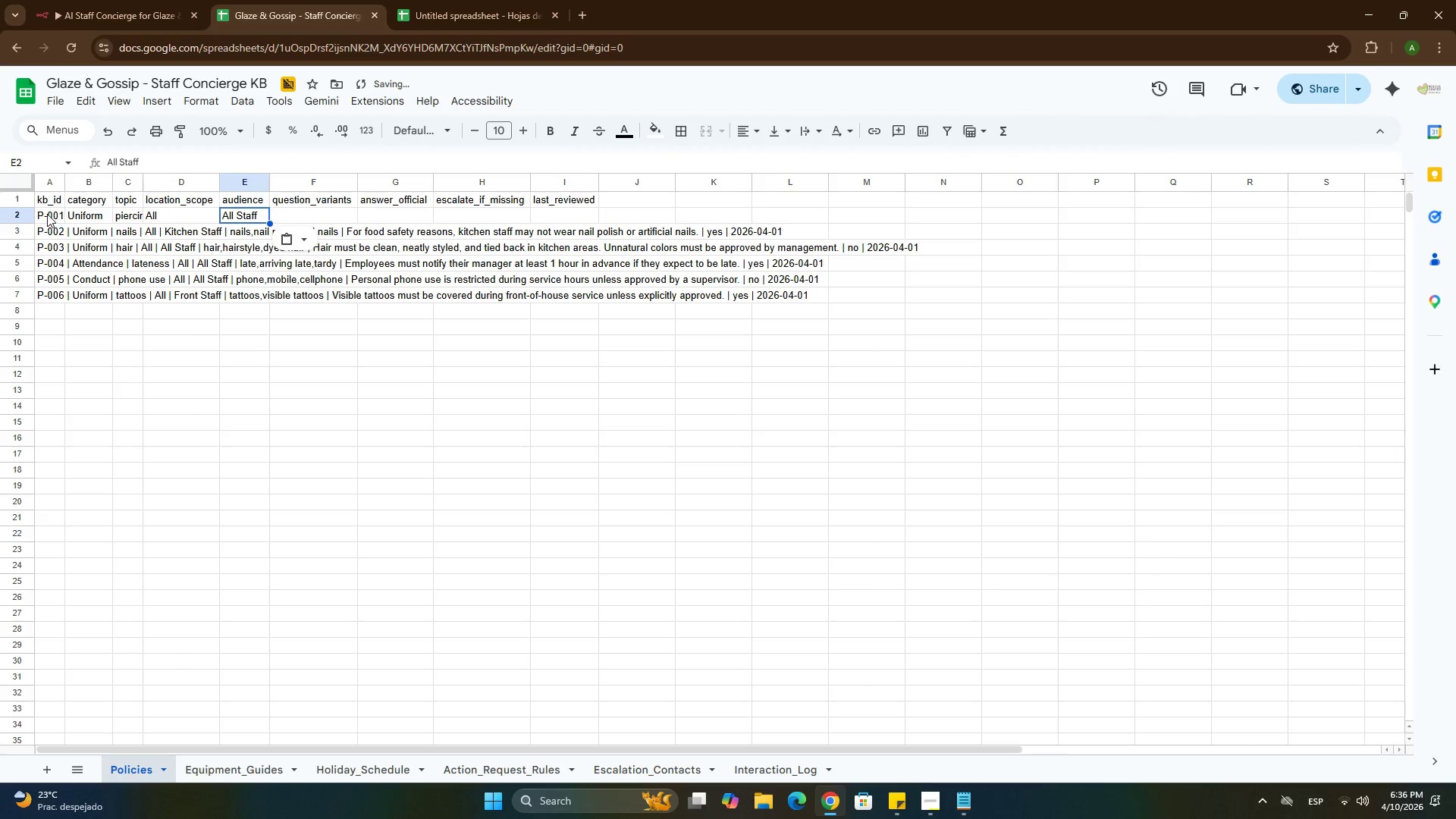 
double_click([47, 214])
 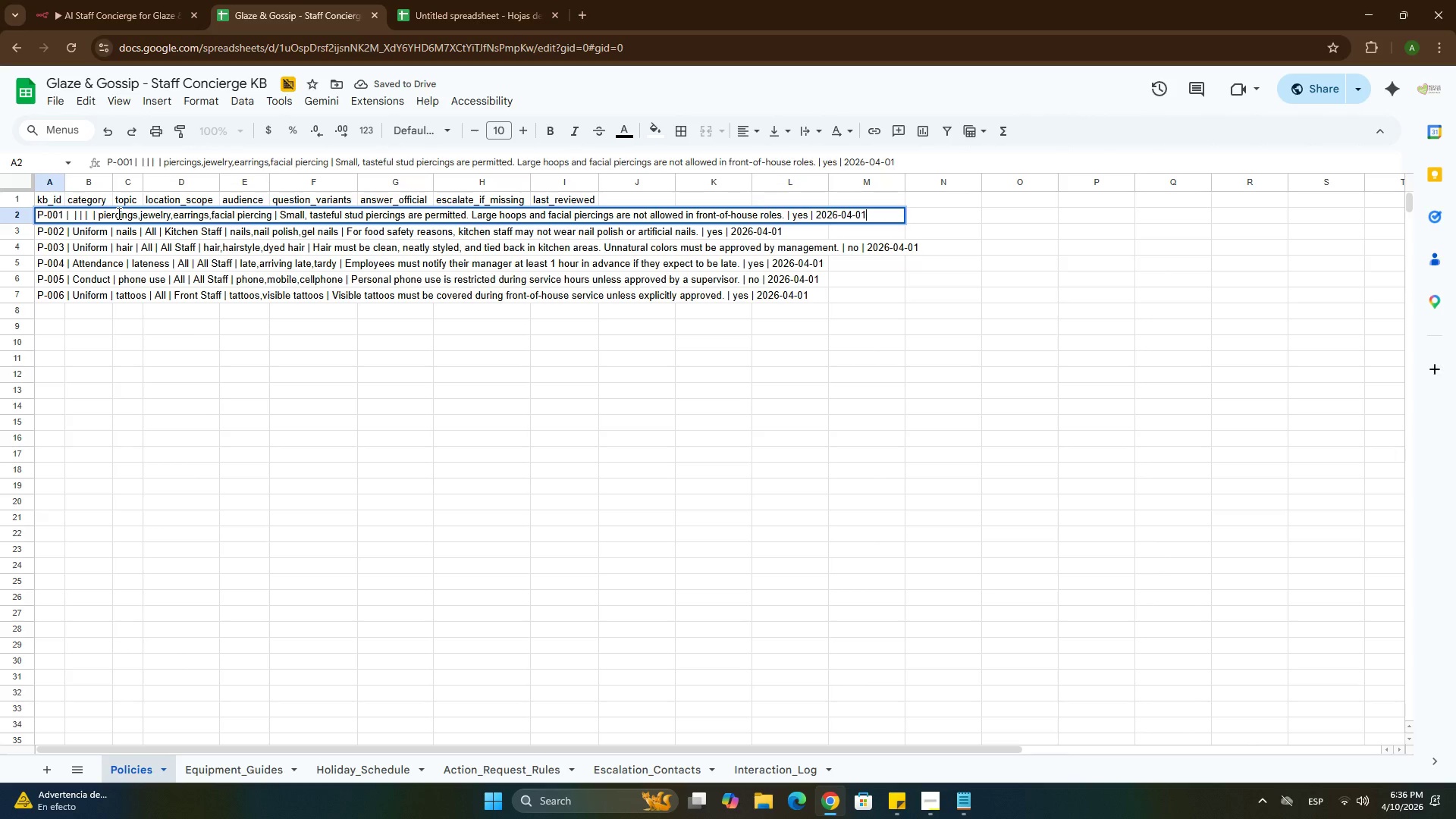 
left_click([118, 213])
 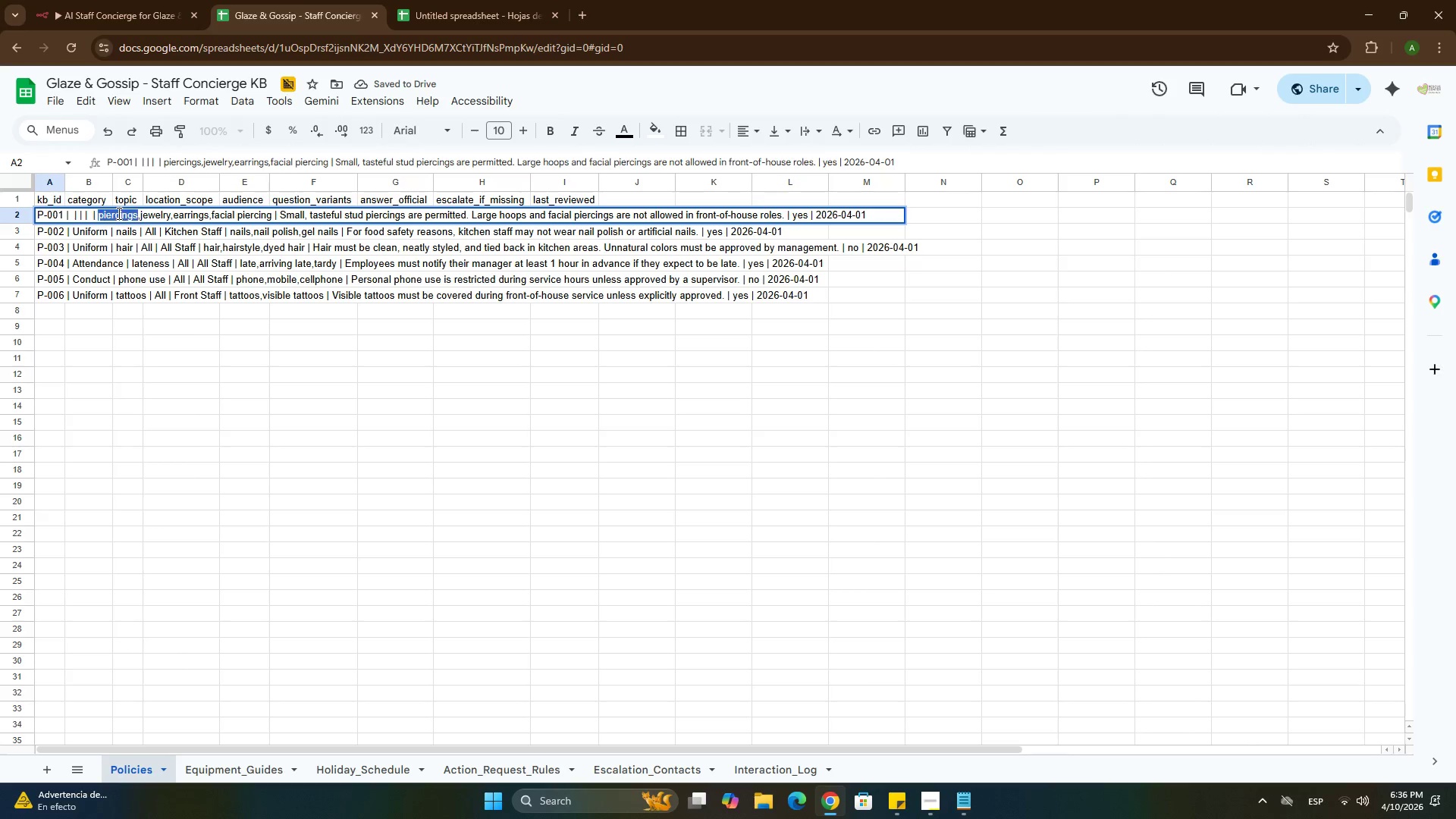 
left_click_drag(start_coordinate=[118, 213], to_coordinate=[249, 206])
 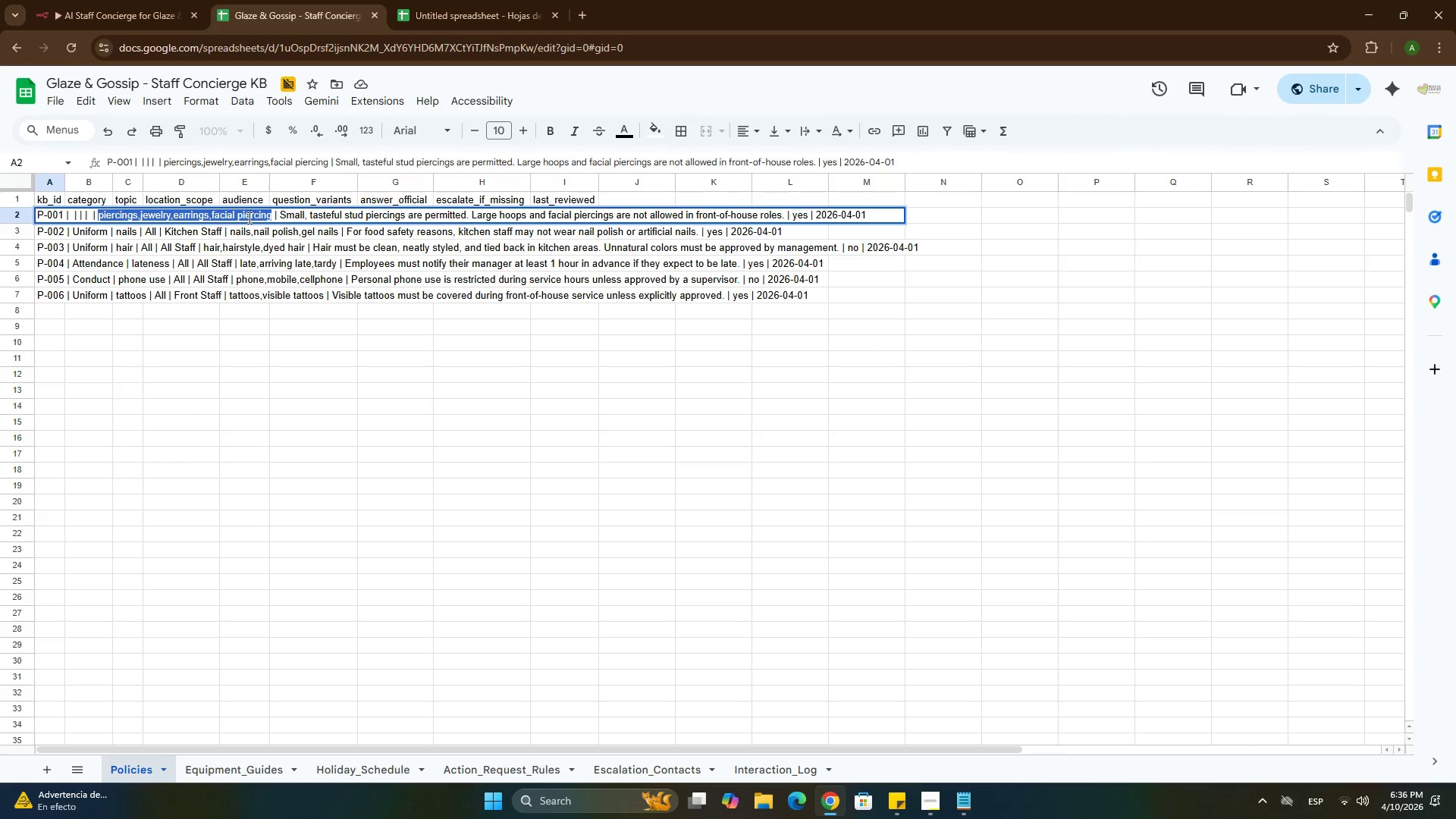 
key(Control+X)
 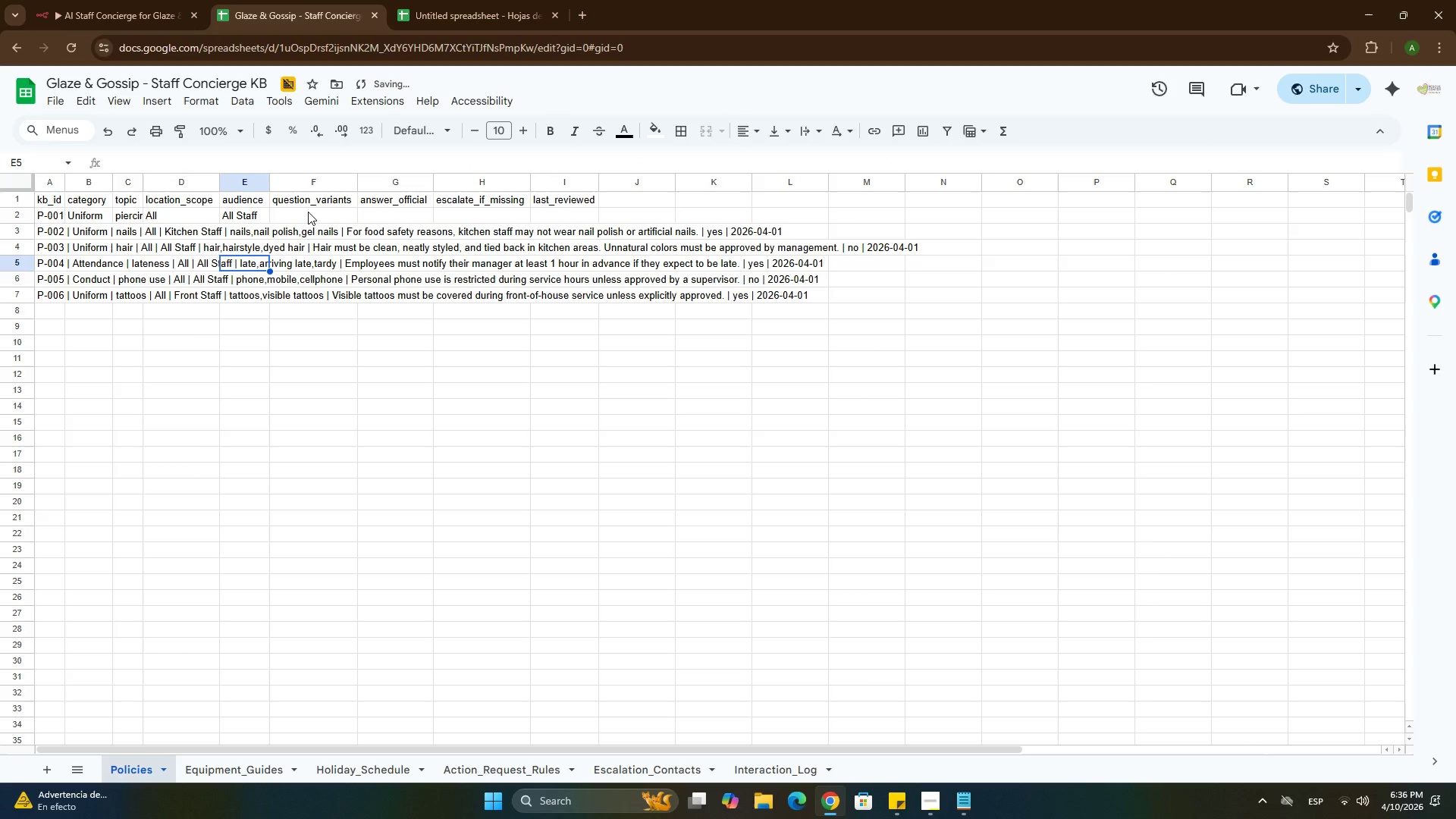 
left_click([305, 214])
 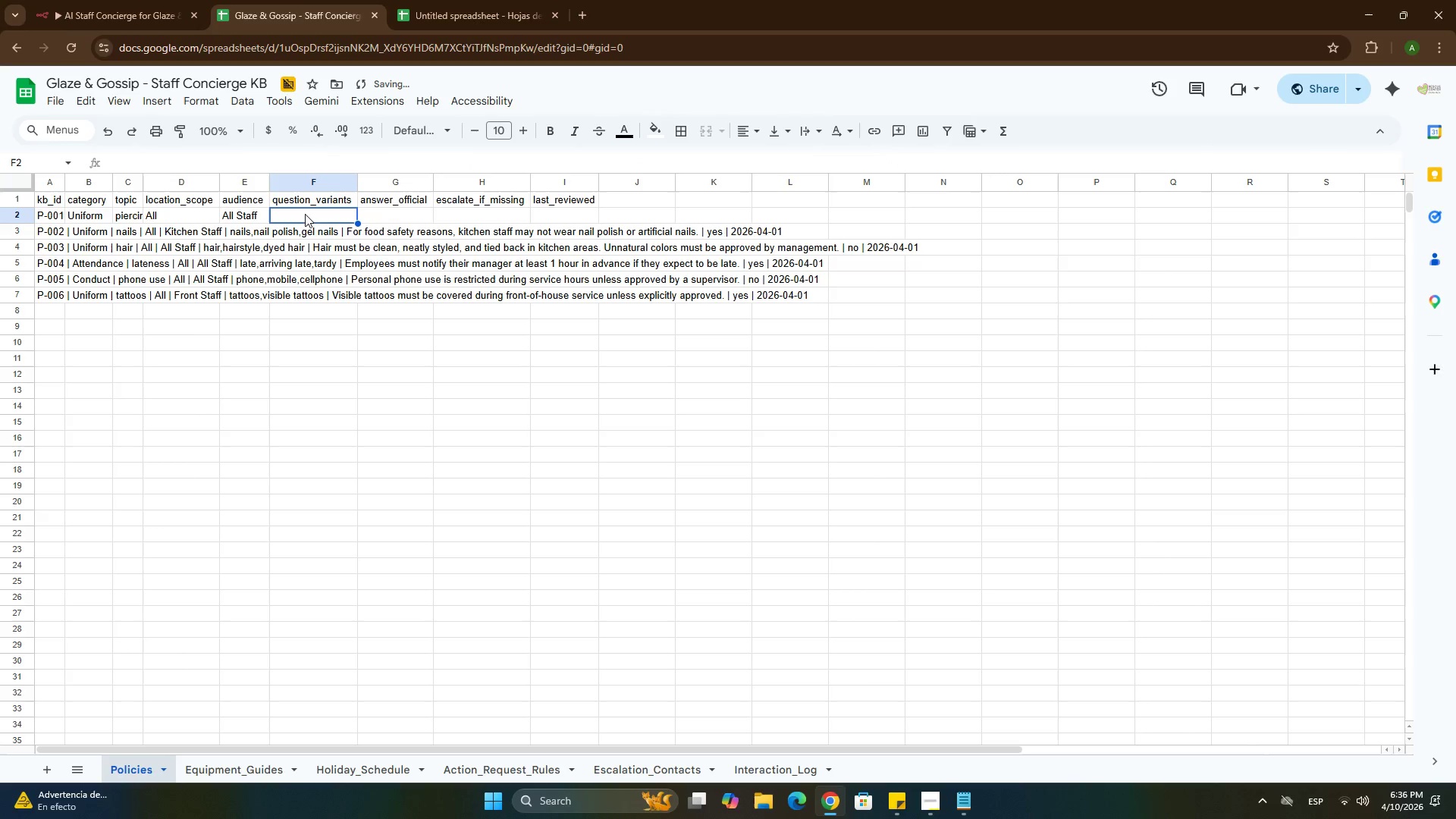 
key(Control+ControlLeft)
 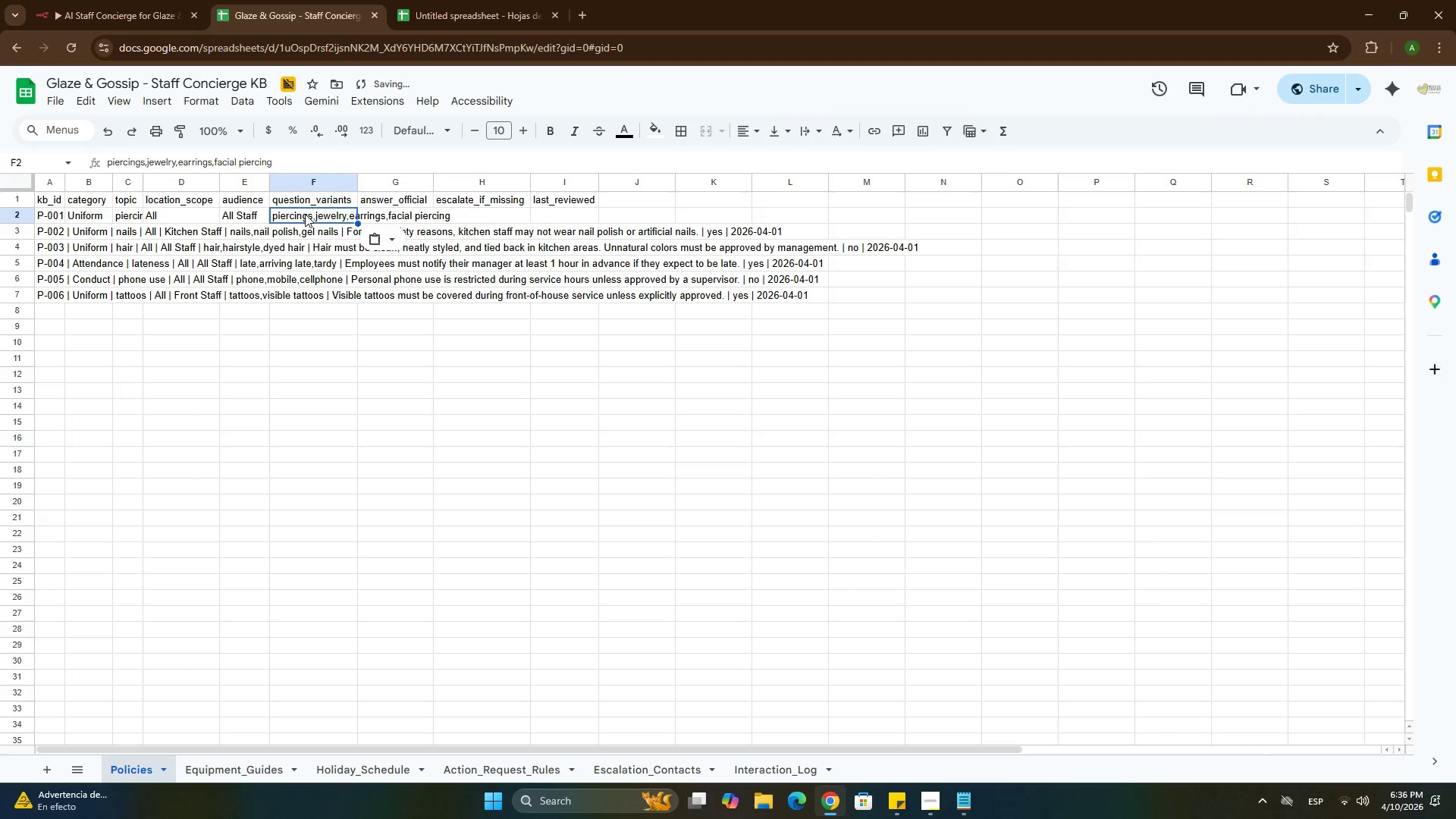 
key(Control+V)
 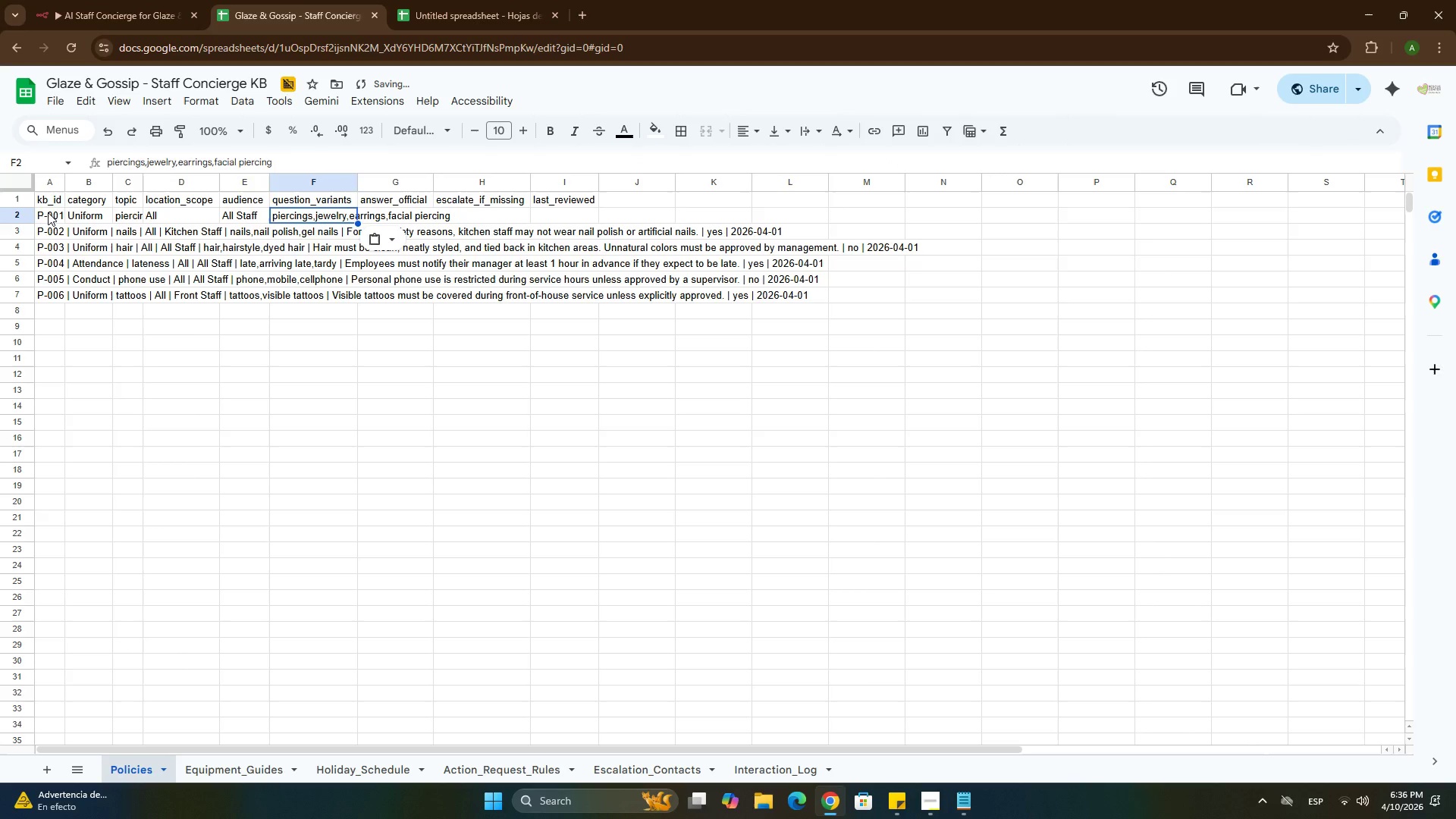 
double_click([48, 212])
 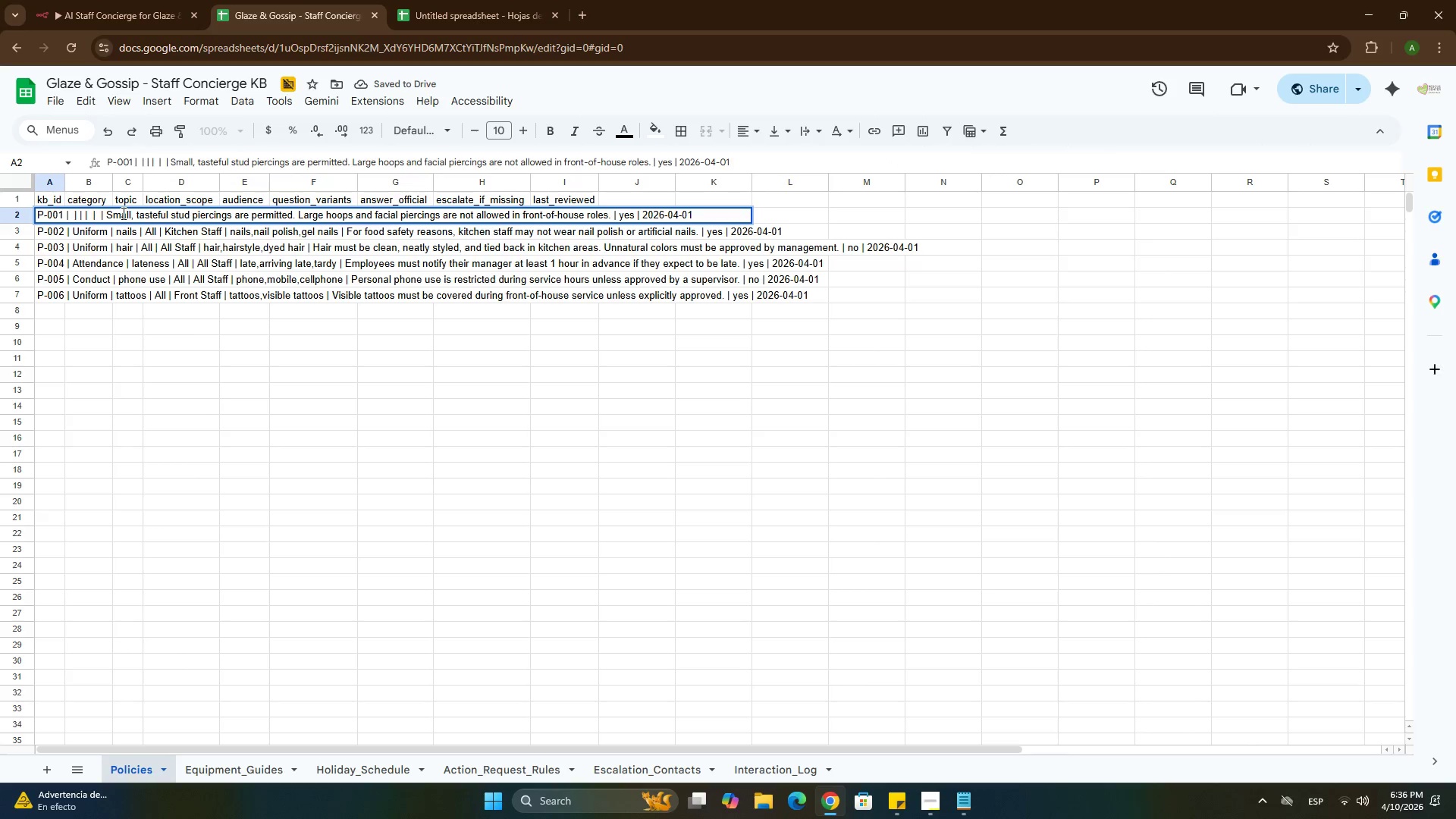 
left_click([122, 213])
 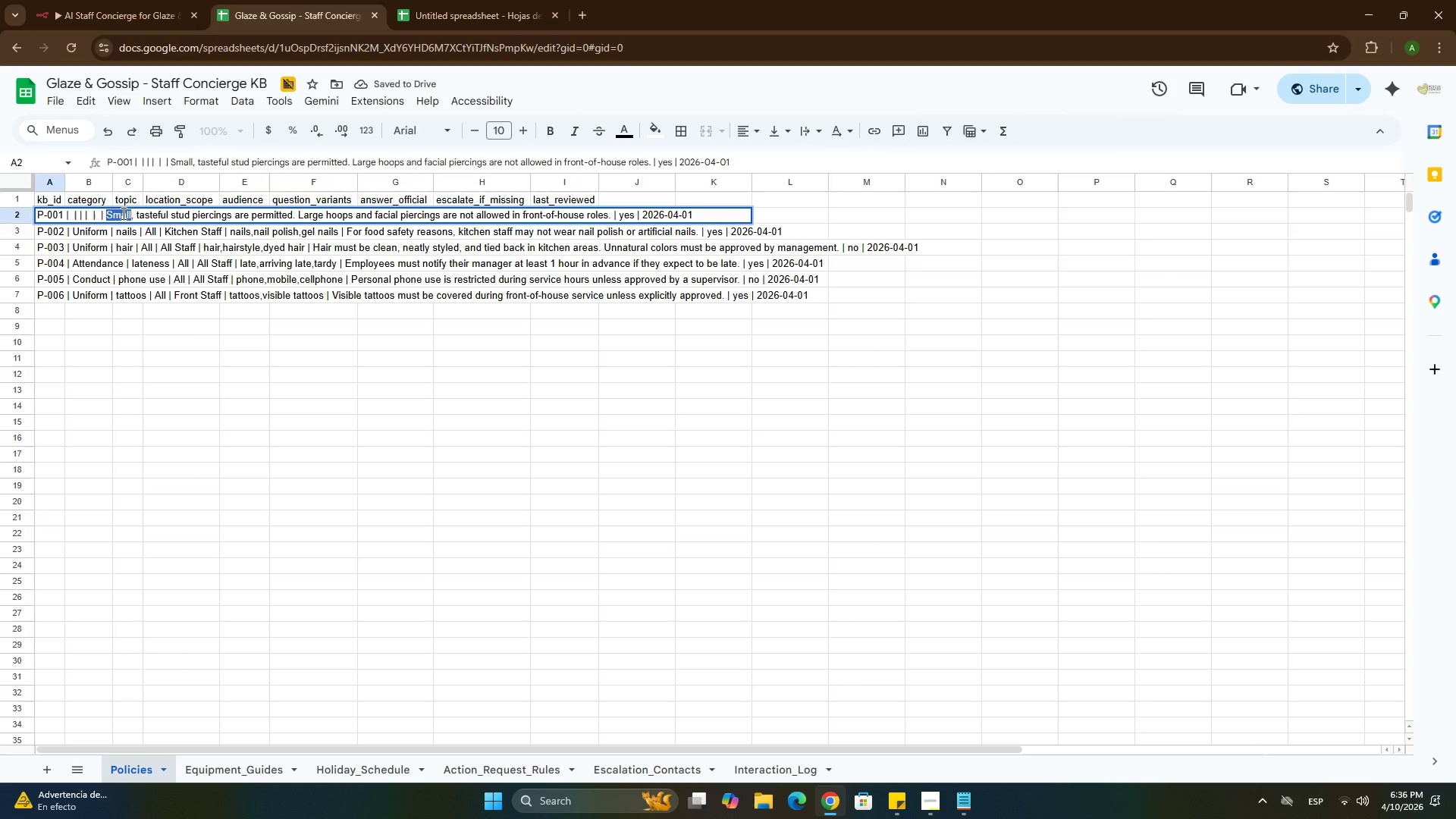 
left_click_drag(start_coordinate=[122, 213], to_coordinate=[607, 212])
 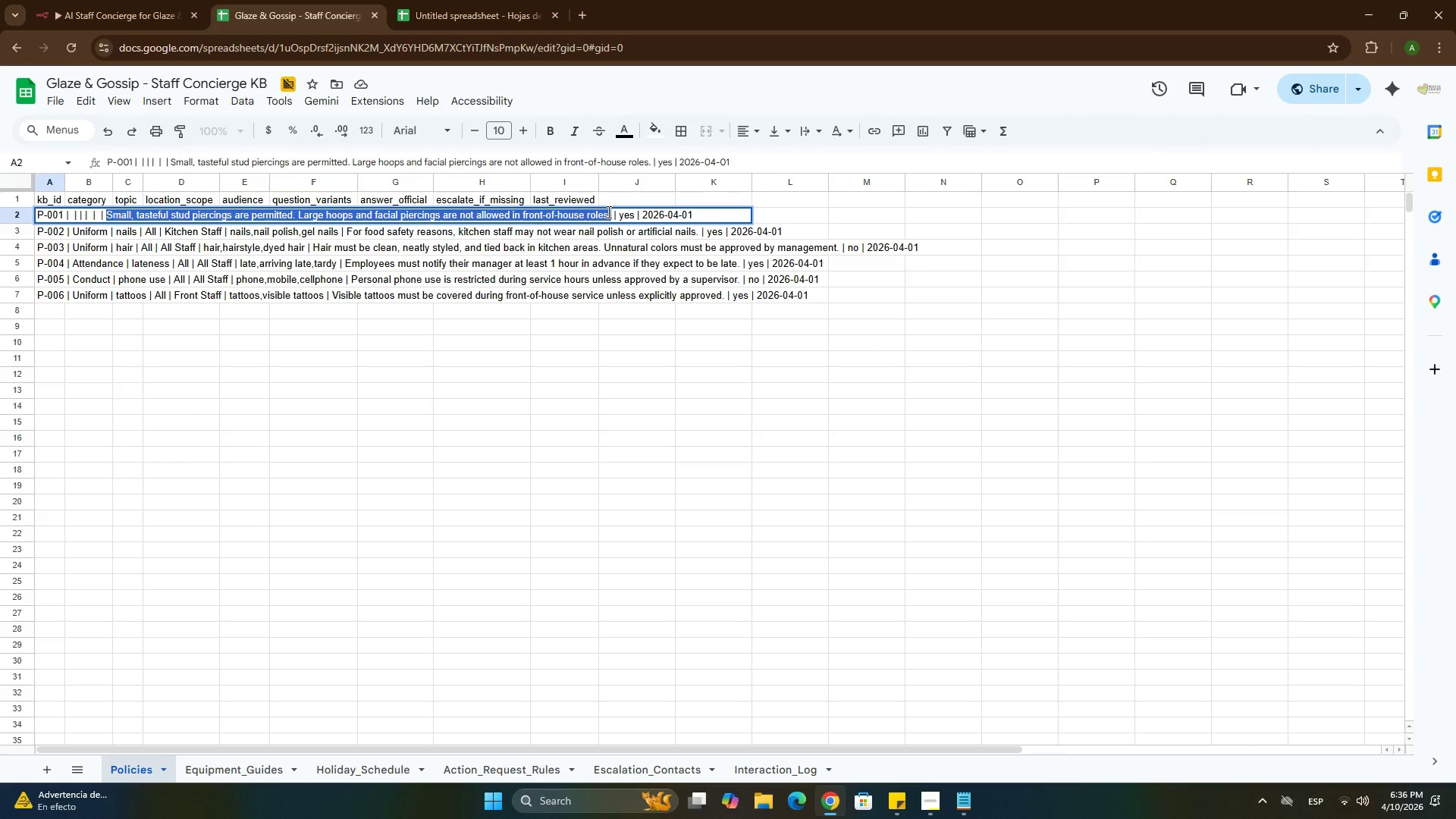 
key(Control+X)
 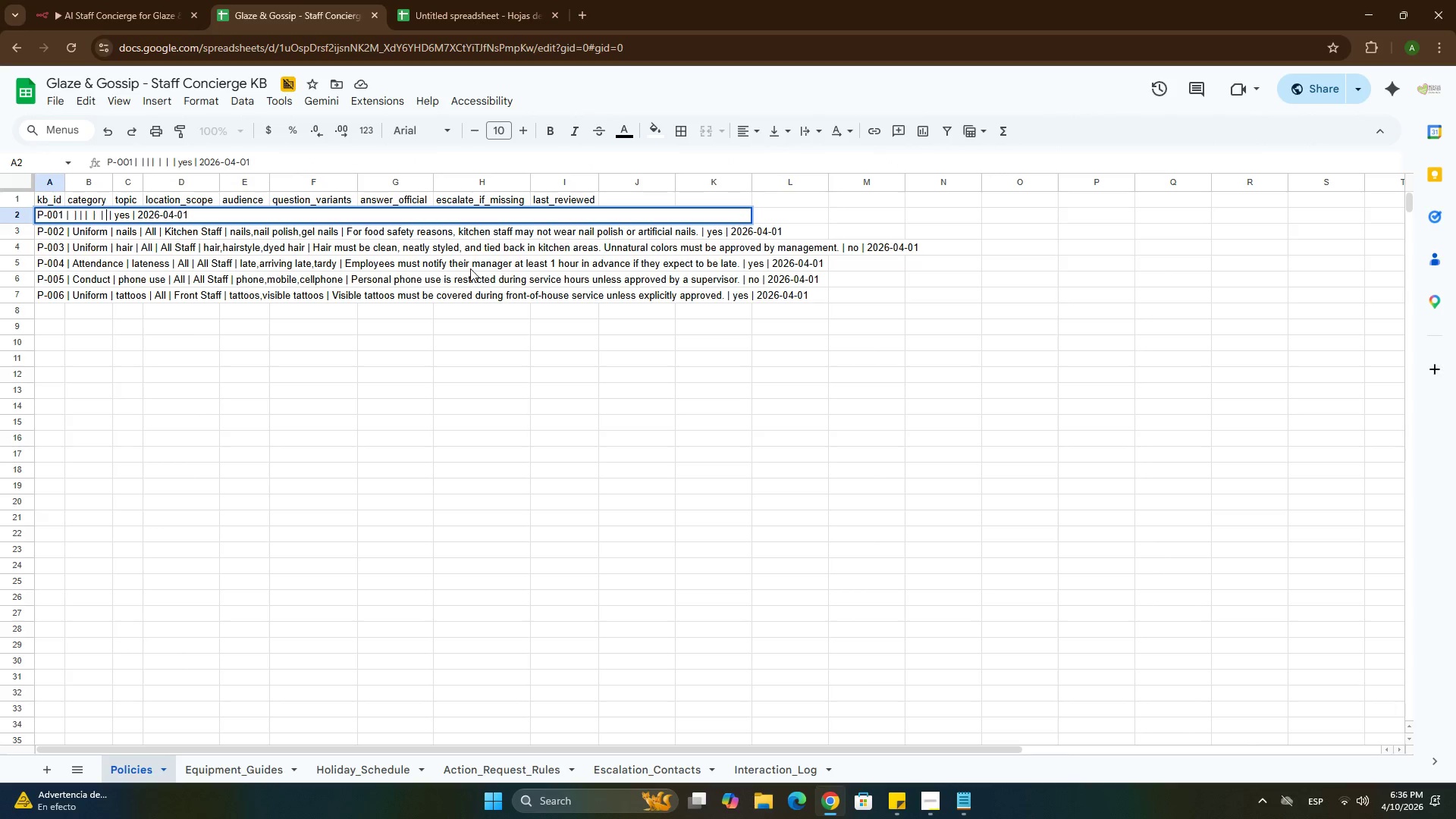 
left_click([470, 268])
 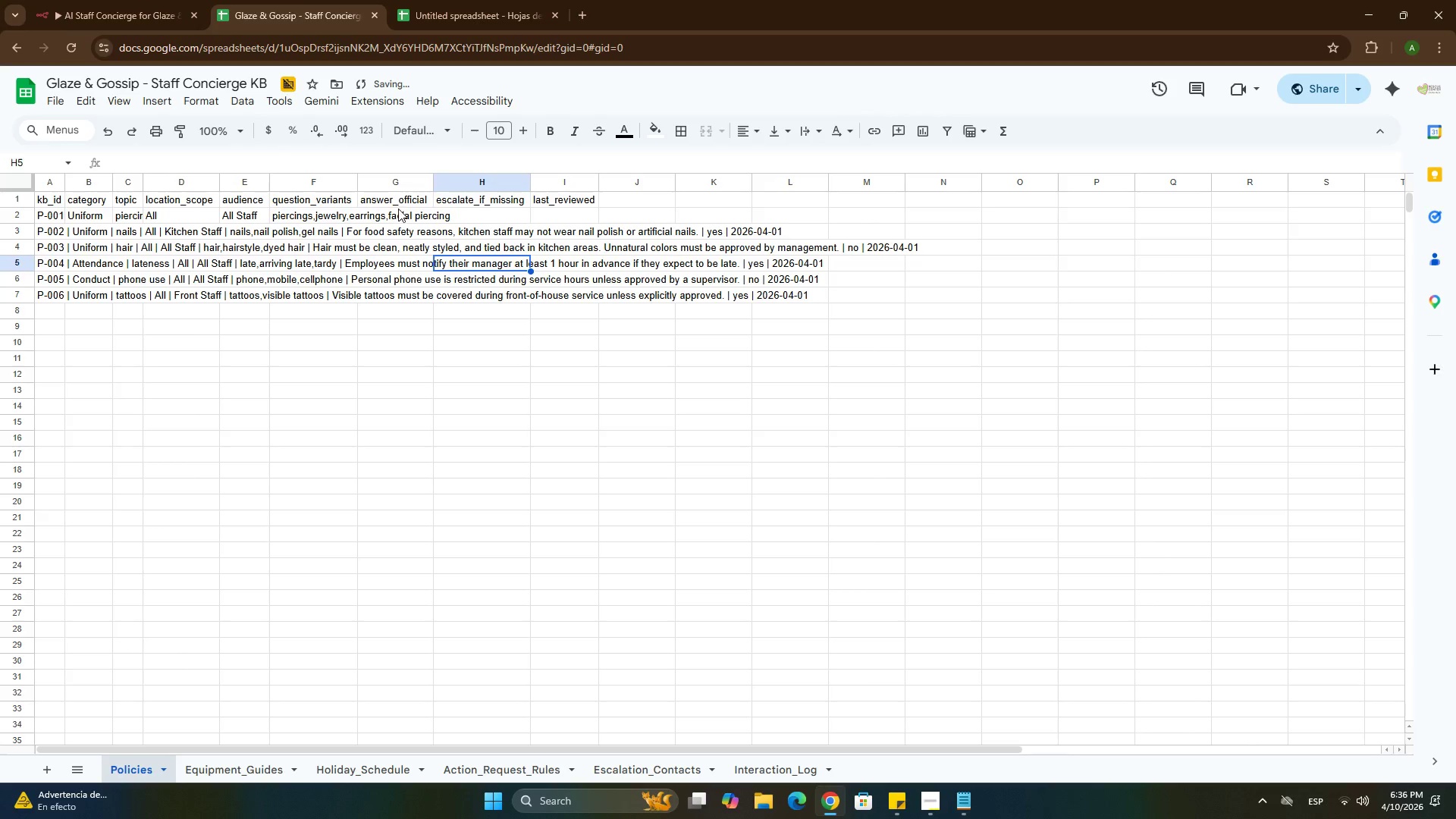 
double_click([398, 209])
 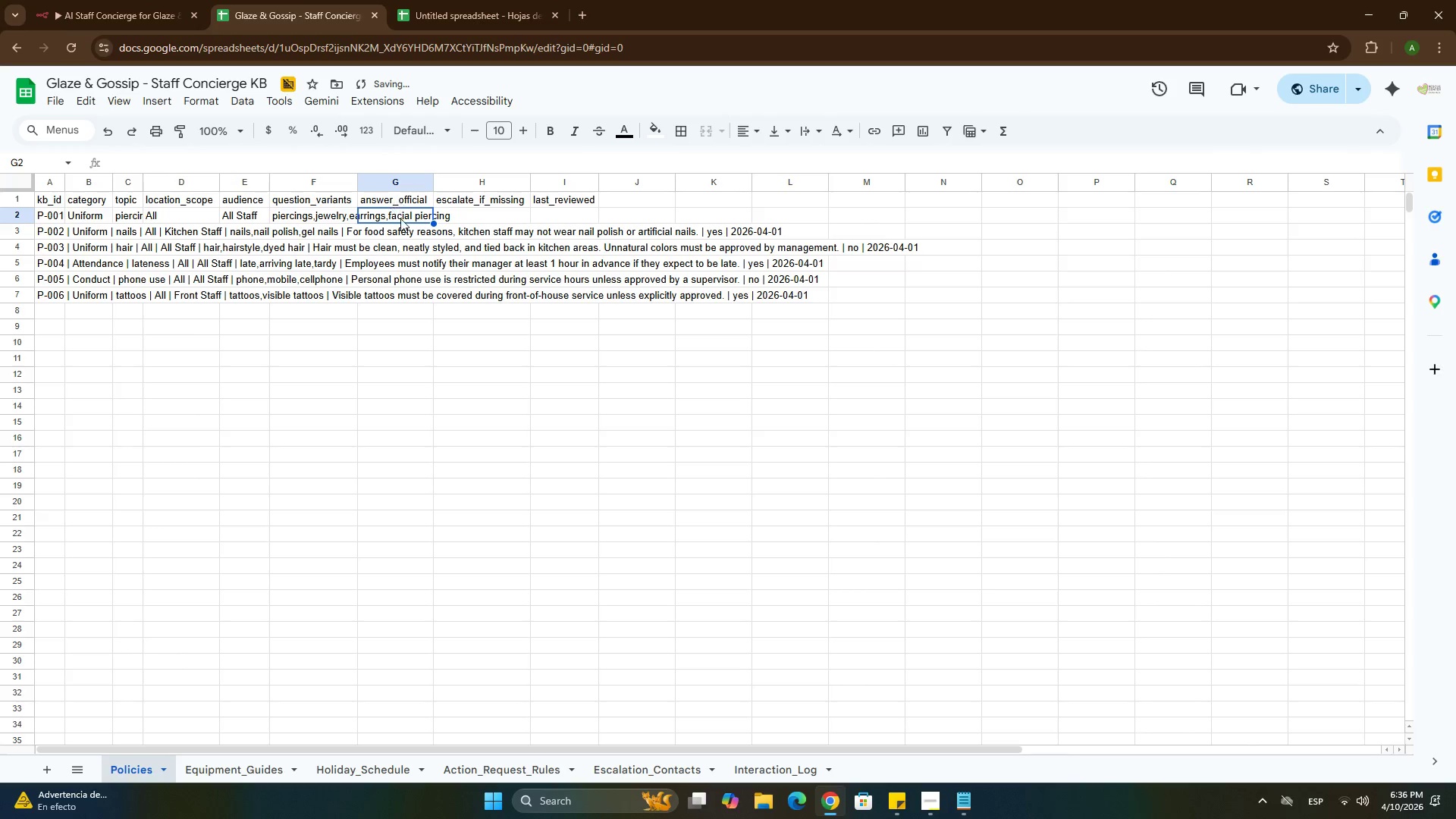 
key(Control+ControlLeft)
 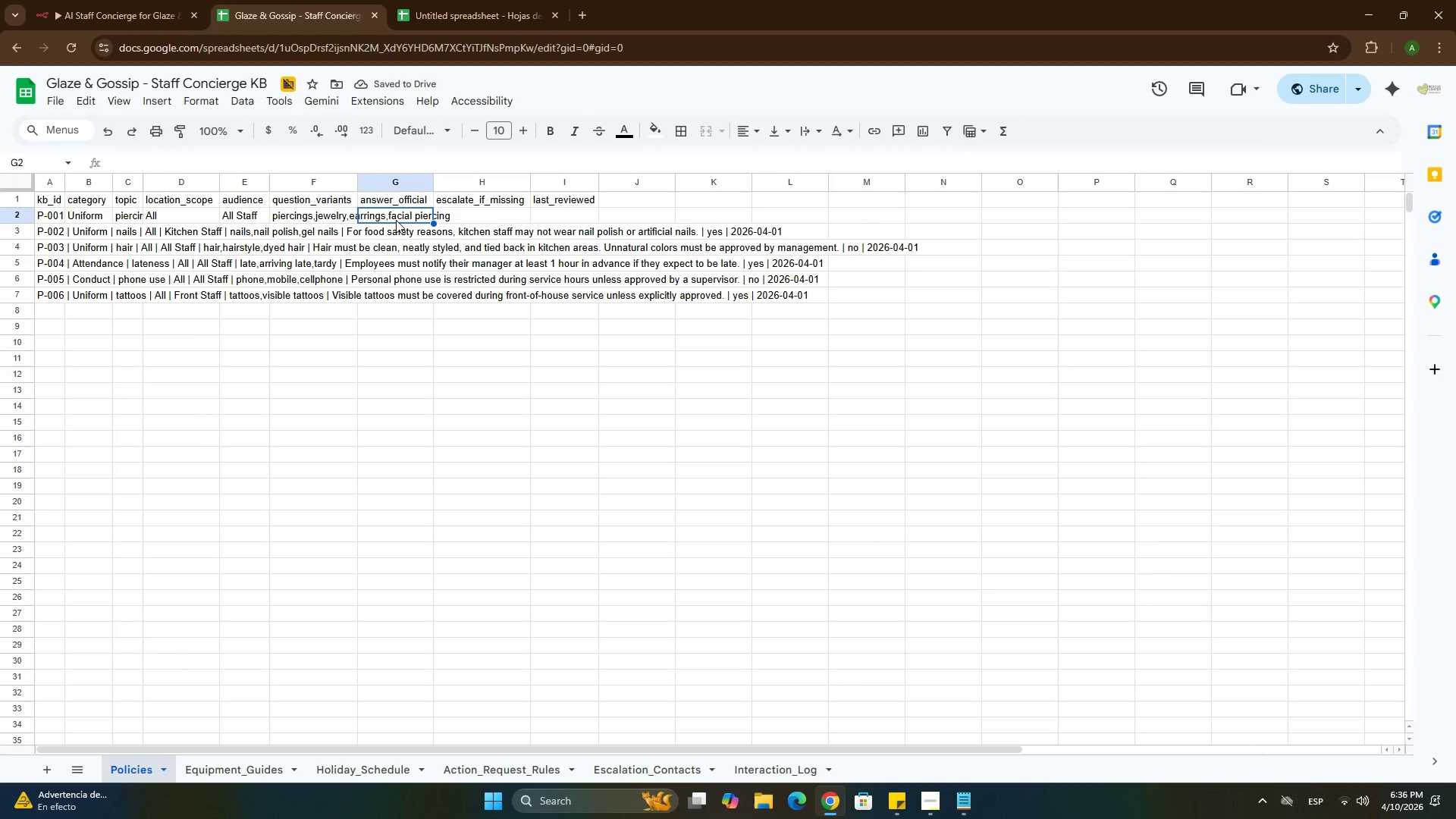 
double_click([396, 220])
 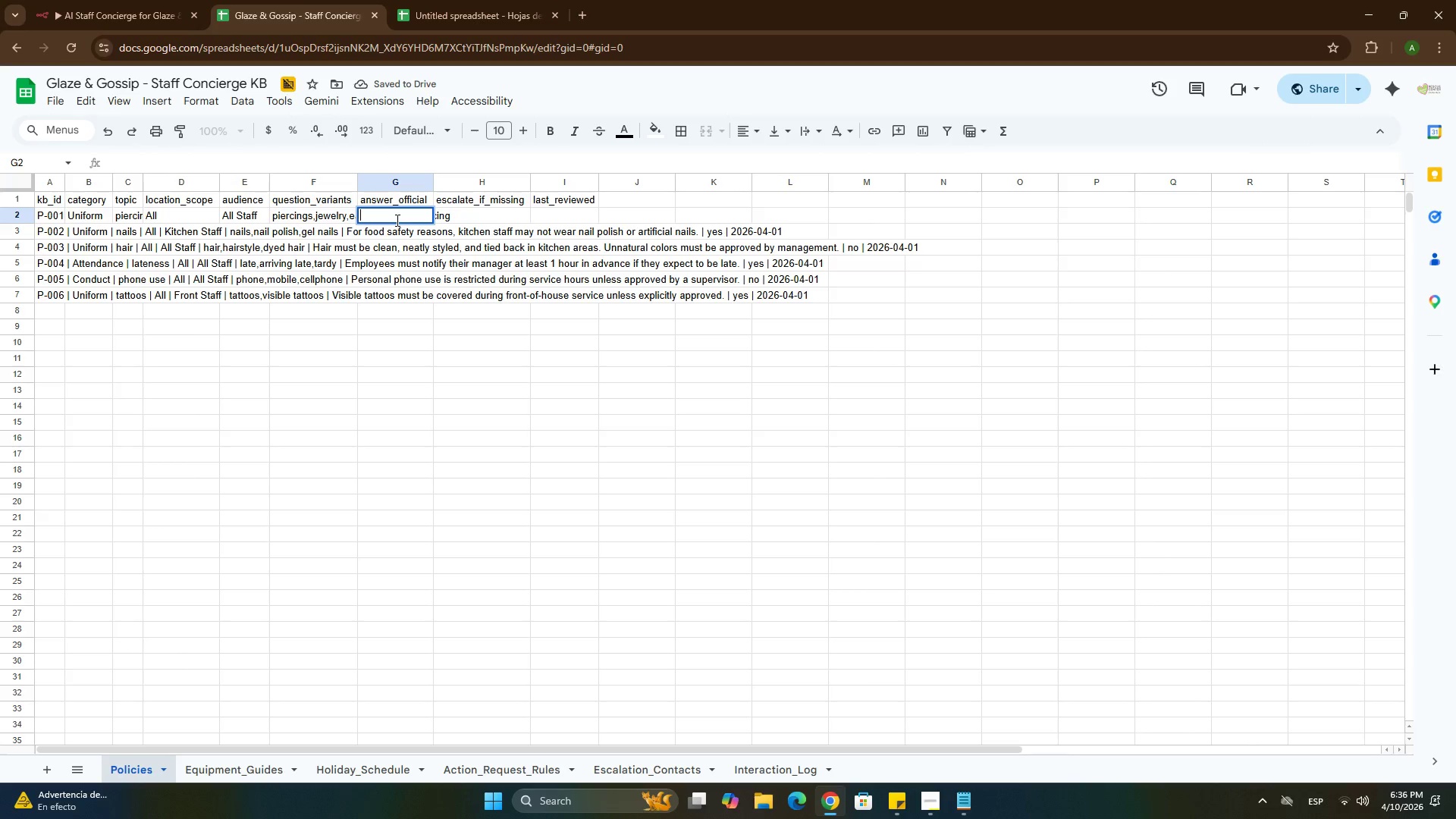 
key(Control+ControlLeft)
 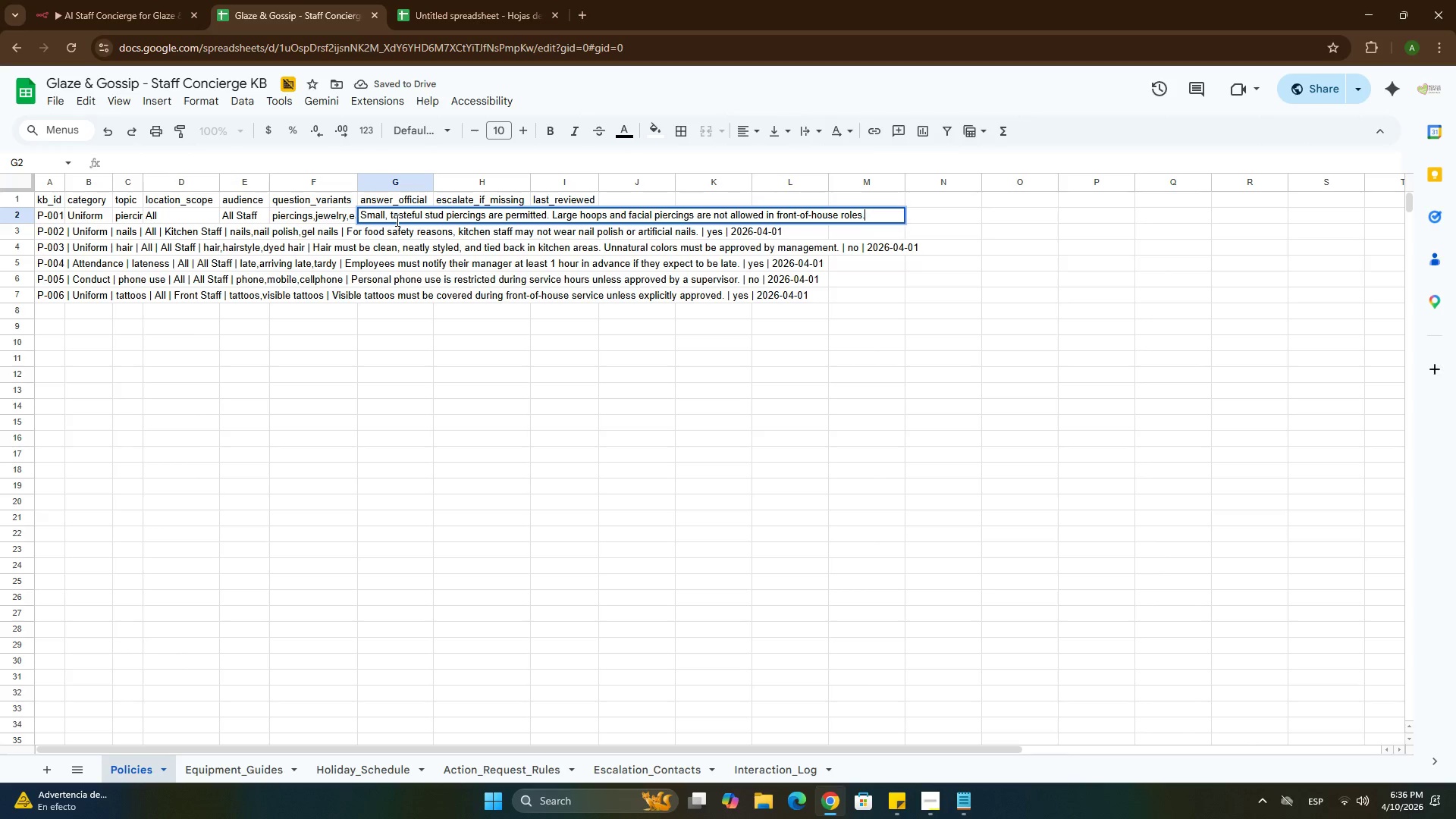 
key(Control+V)
 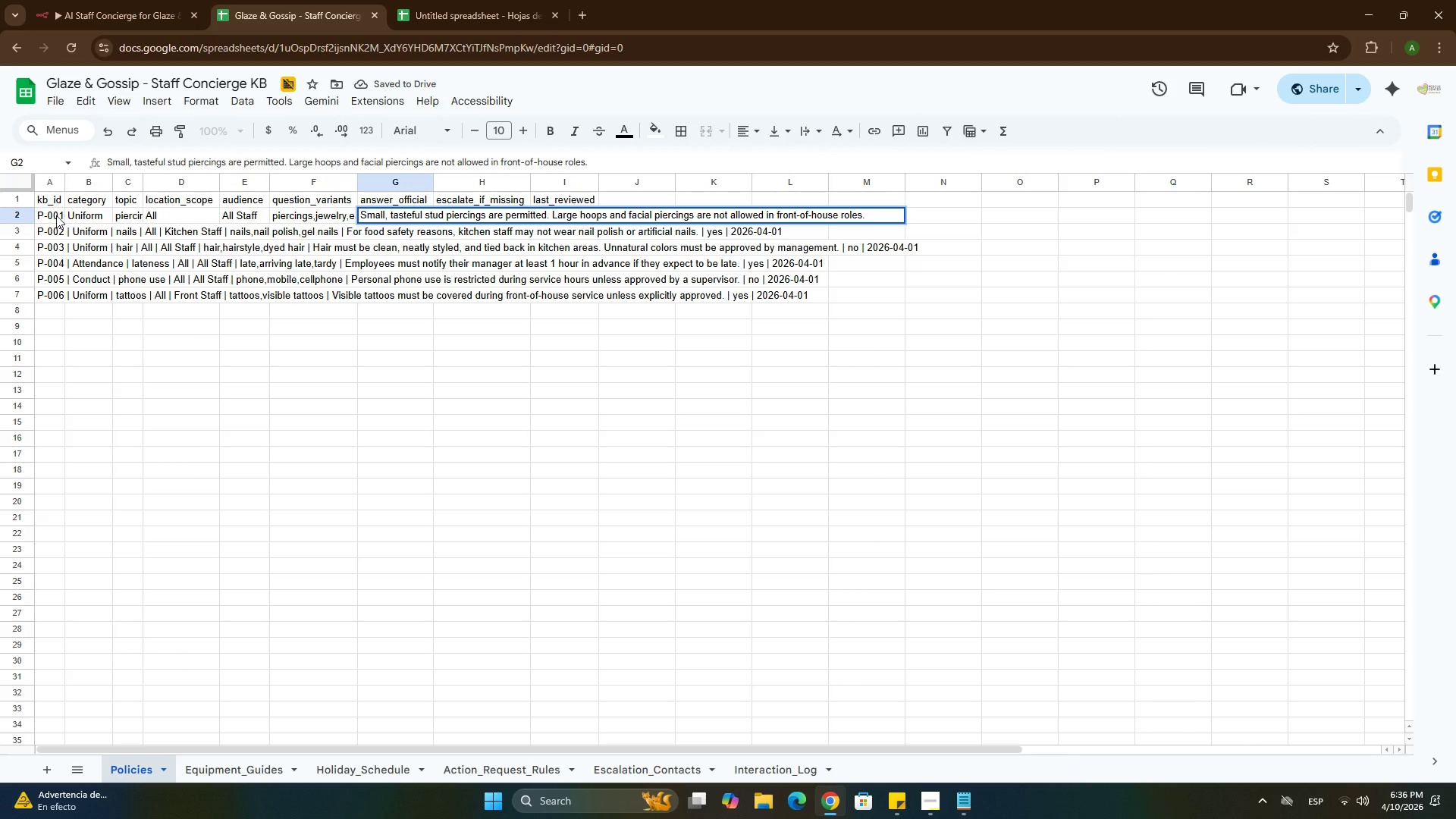 
double_click([53, 215])
 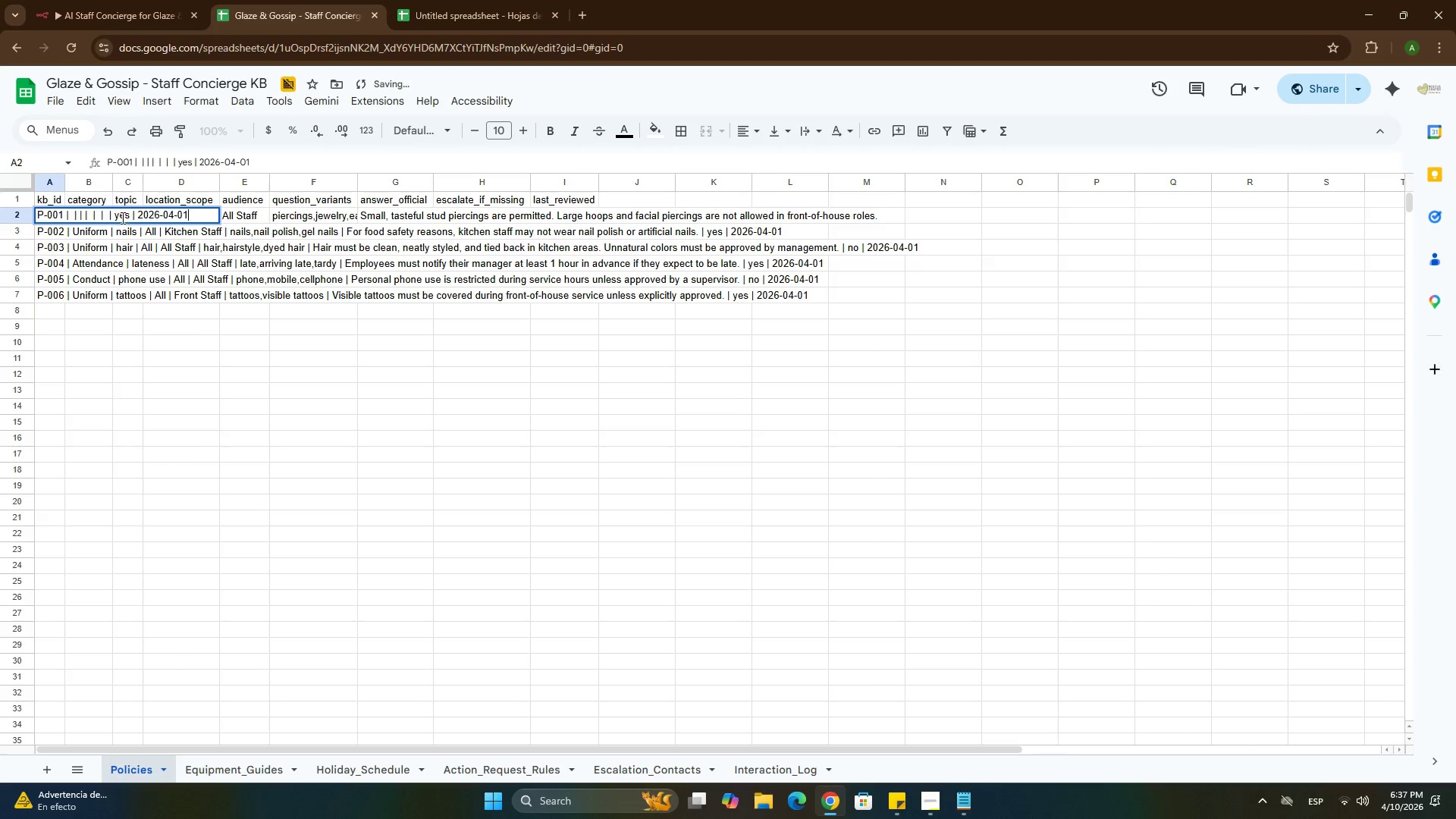 
double_click([119, 217])
 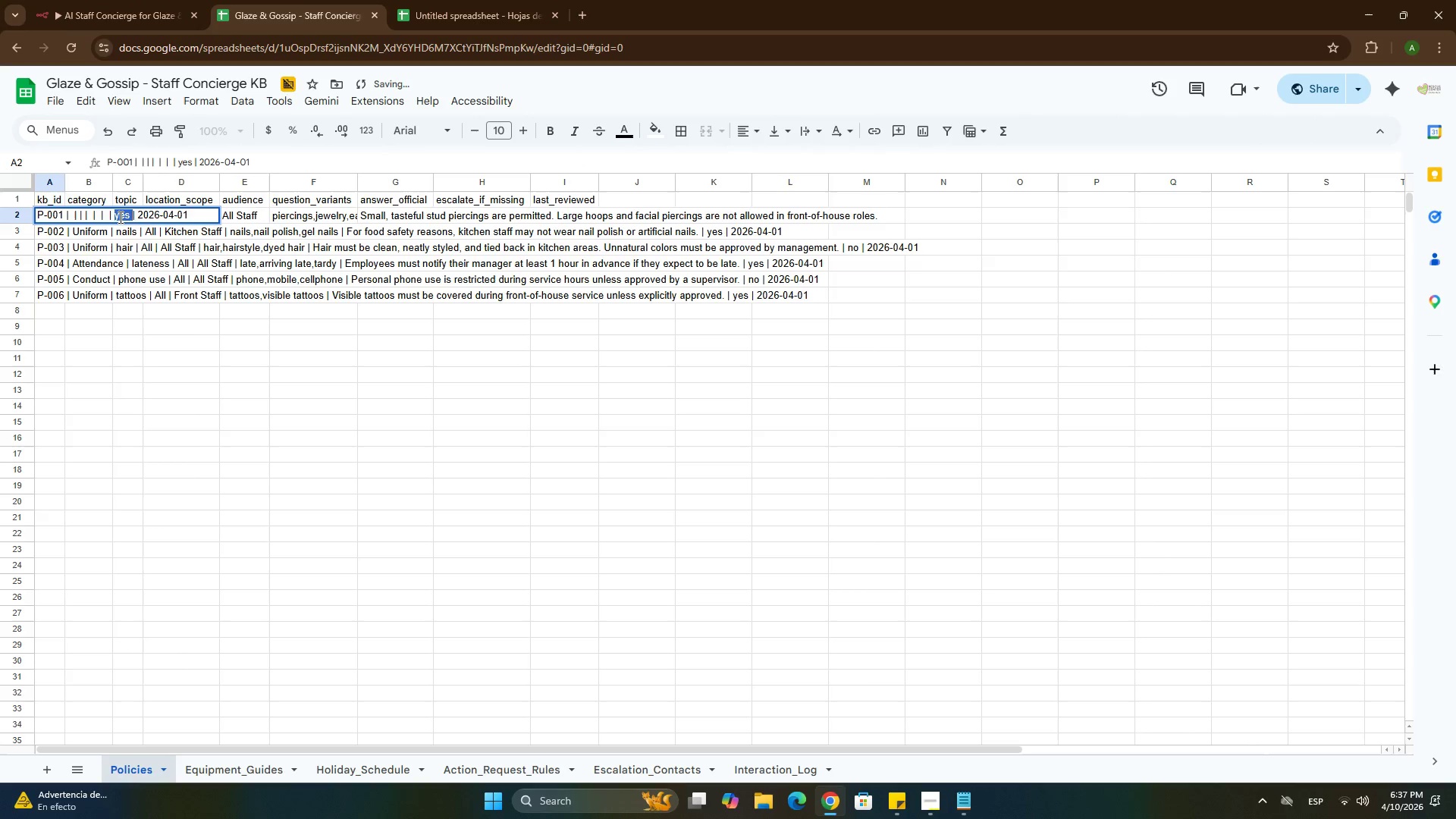 
key(Control+ControlLeft)
 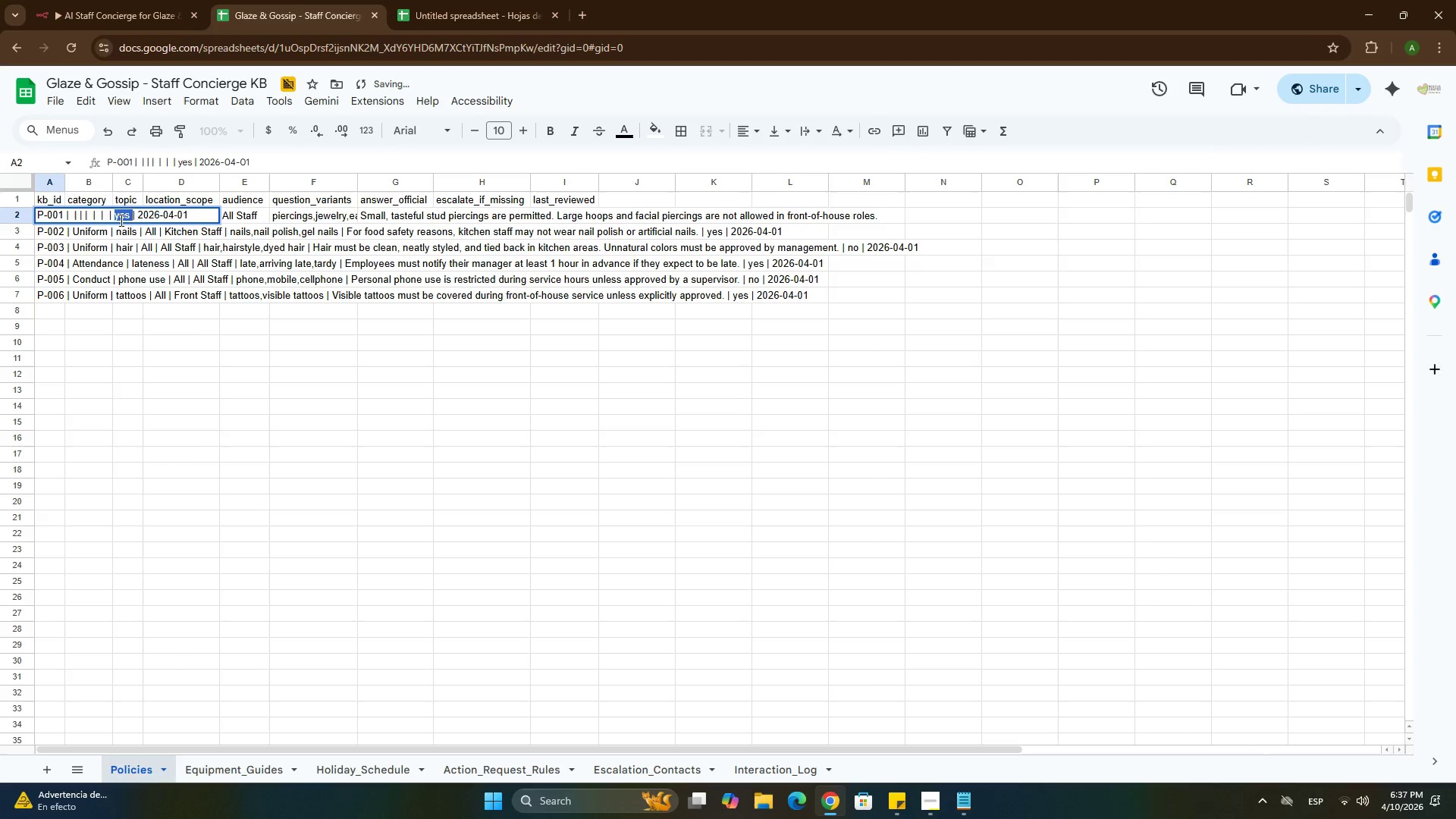 
key(Control+X)
 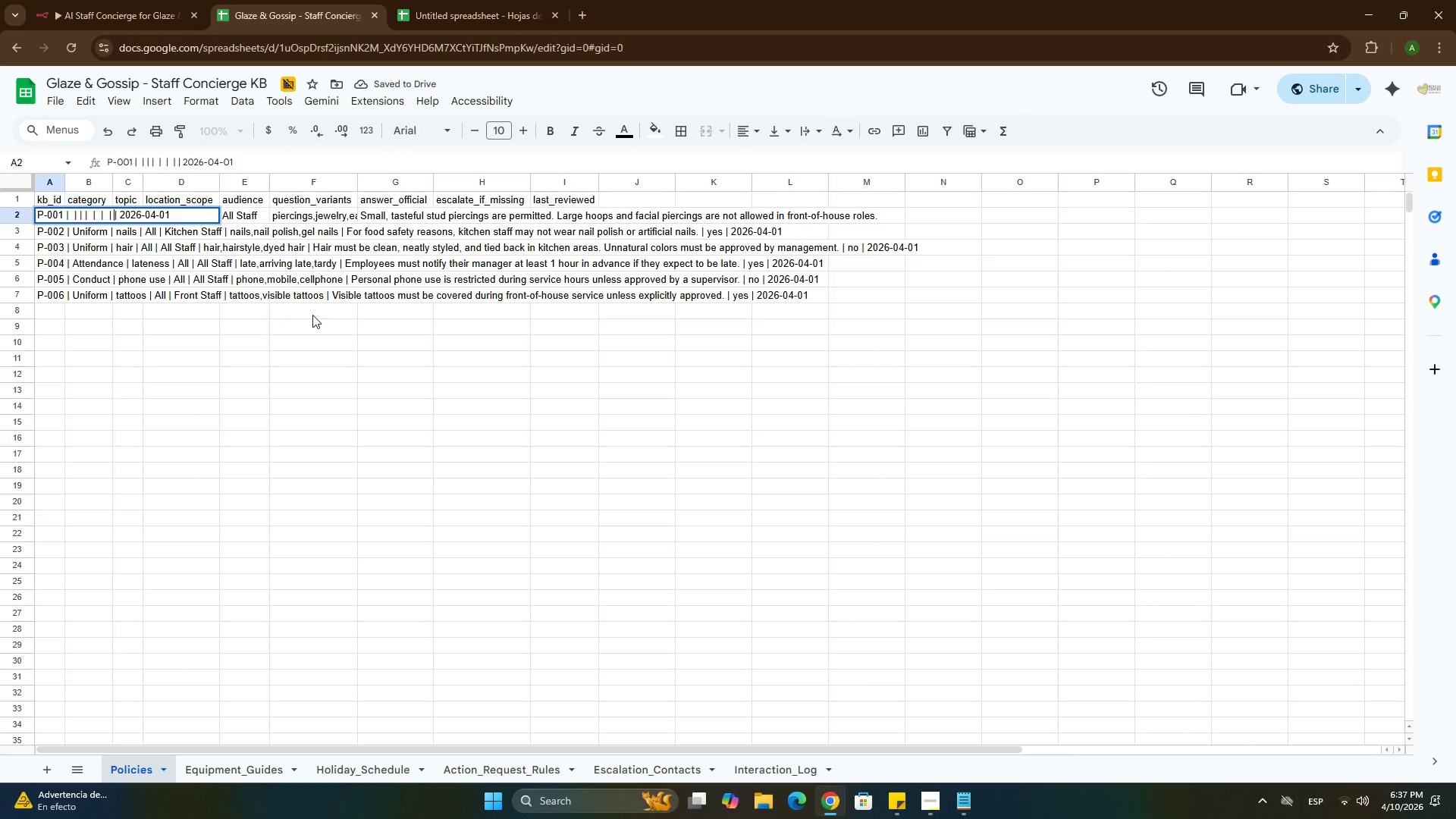 
left_click_drag(start_coordinate=[322, 315], to_coordinate=[332, 312])
 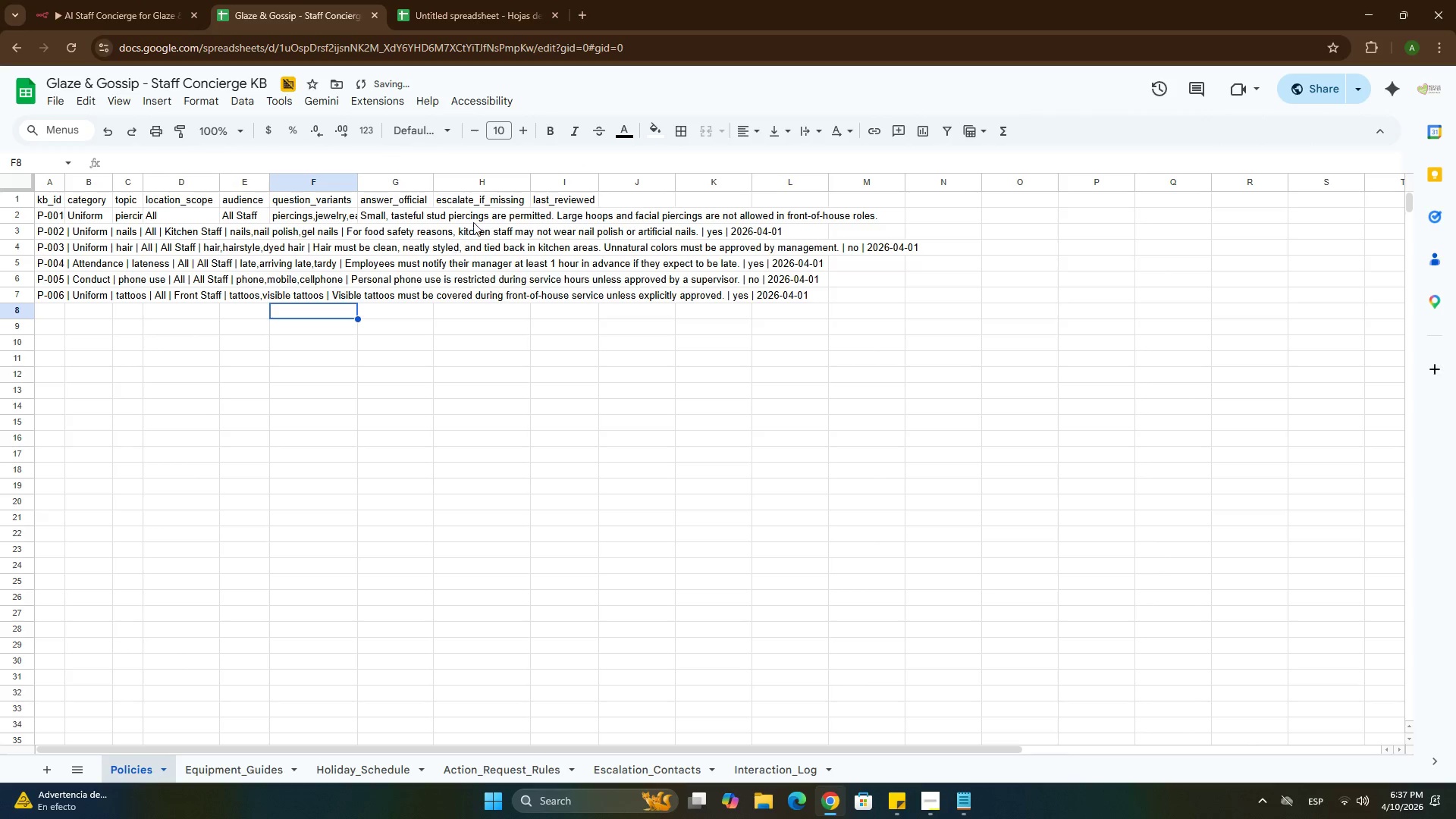 
left_click([475, 221])
 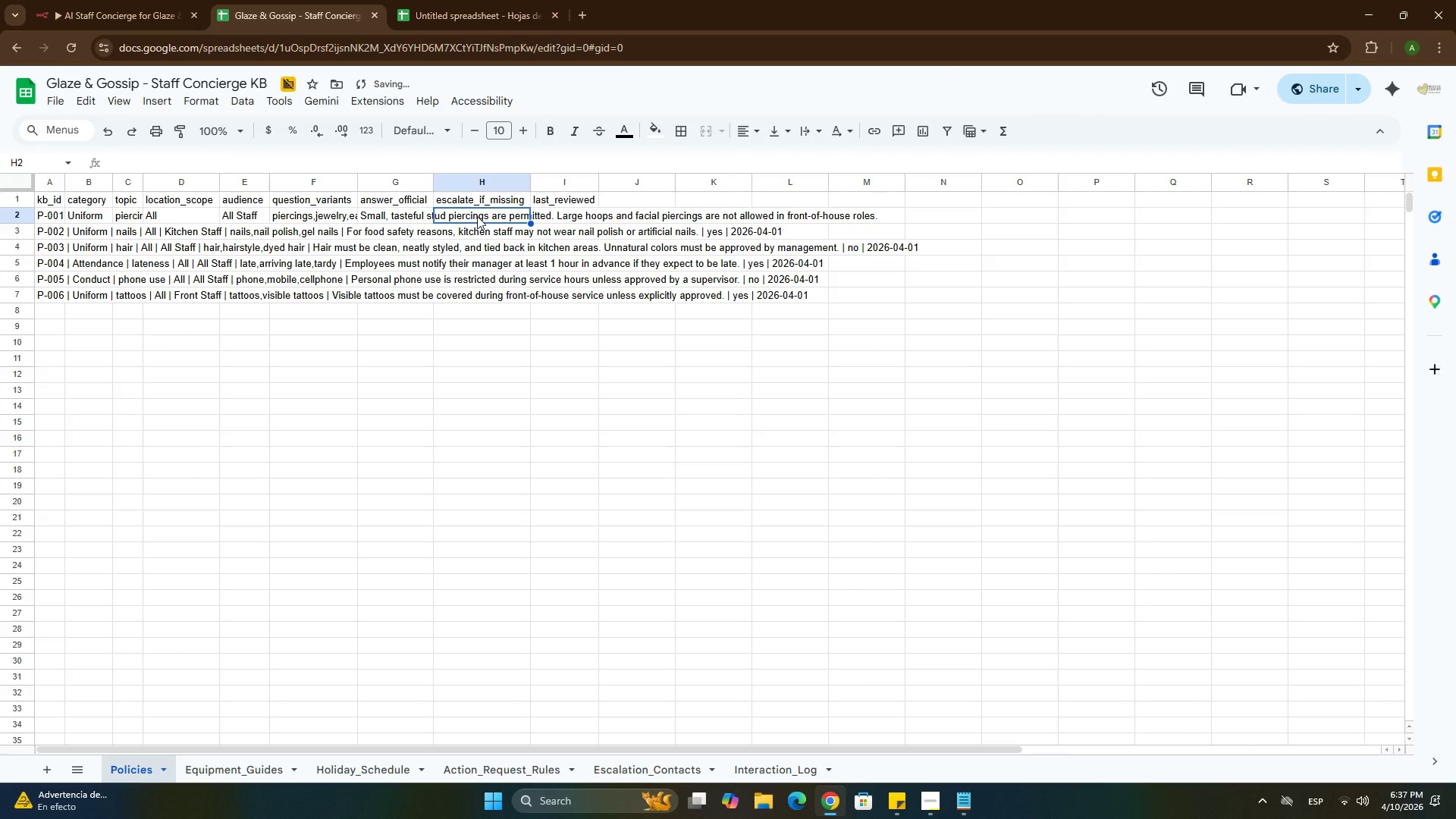 
key(Control+V)
 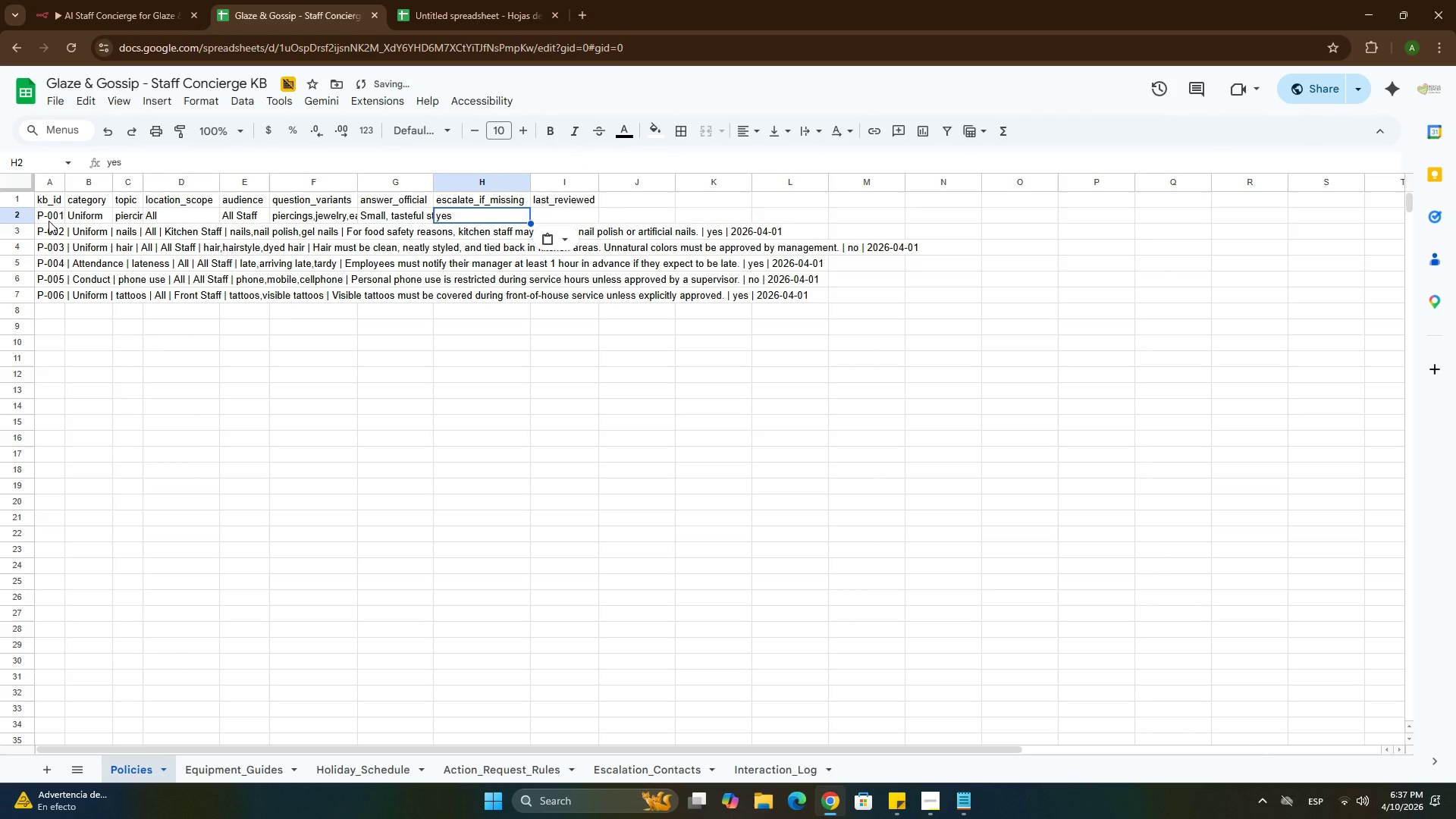 
double_click([49, 221])
 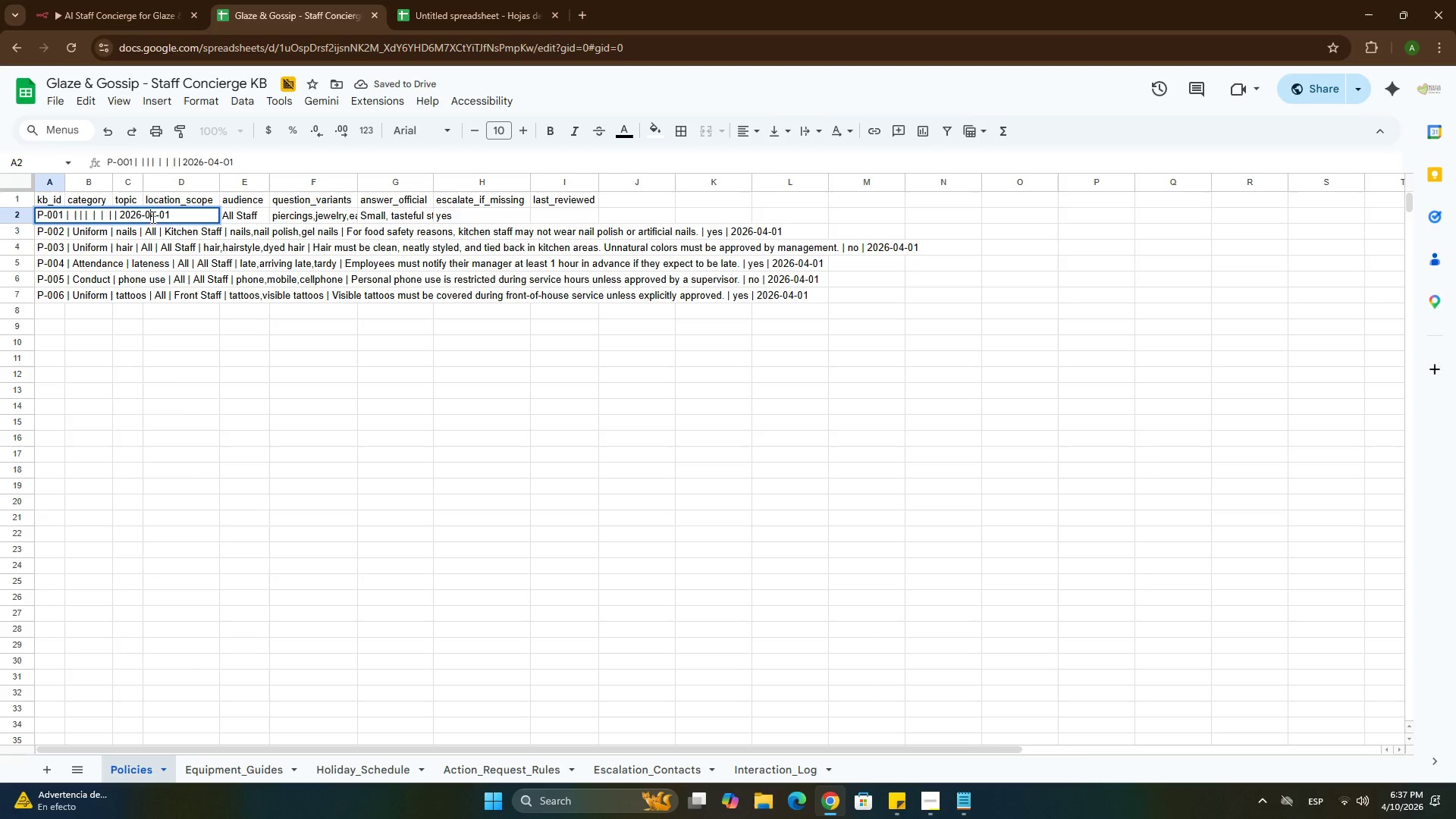 
double_click([130, 215])
 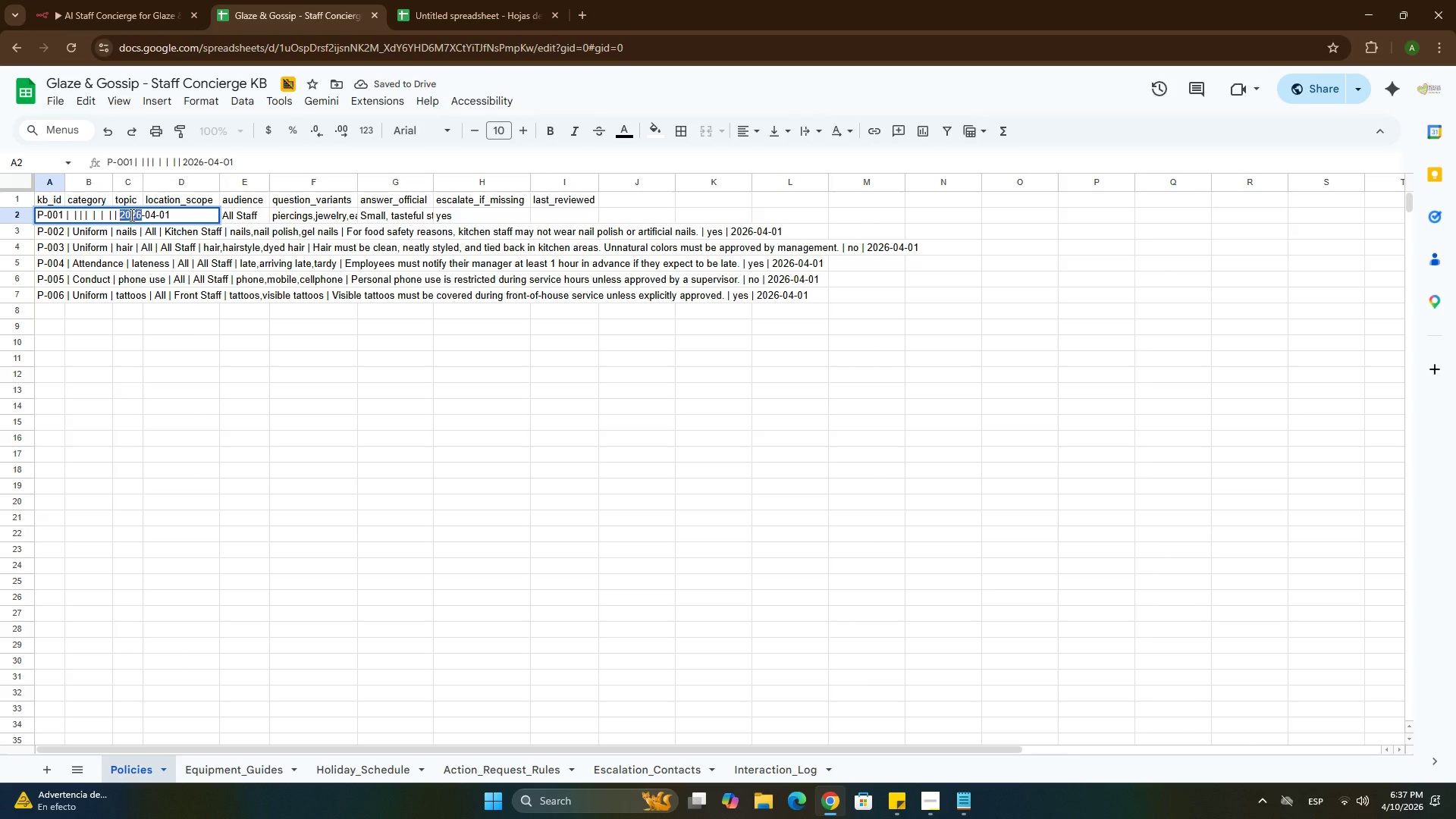 
left_click_drag(start_coordinate=[130, 215], to_coordinate=[168, 214])
 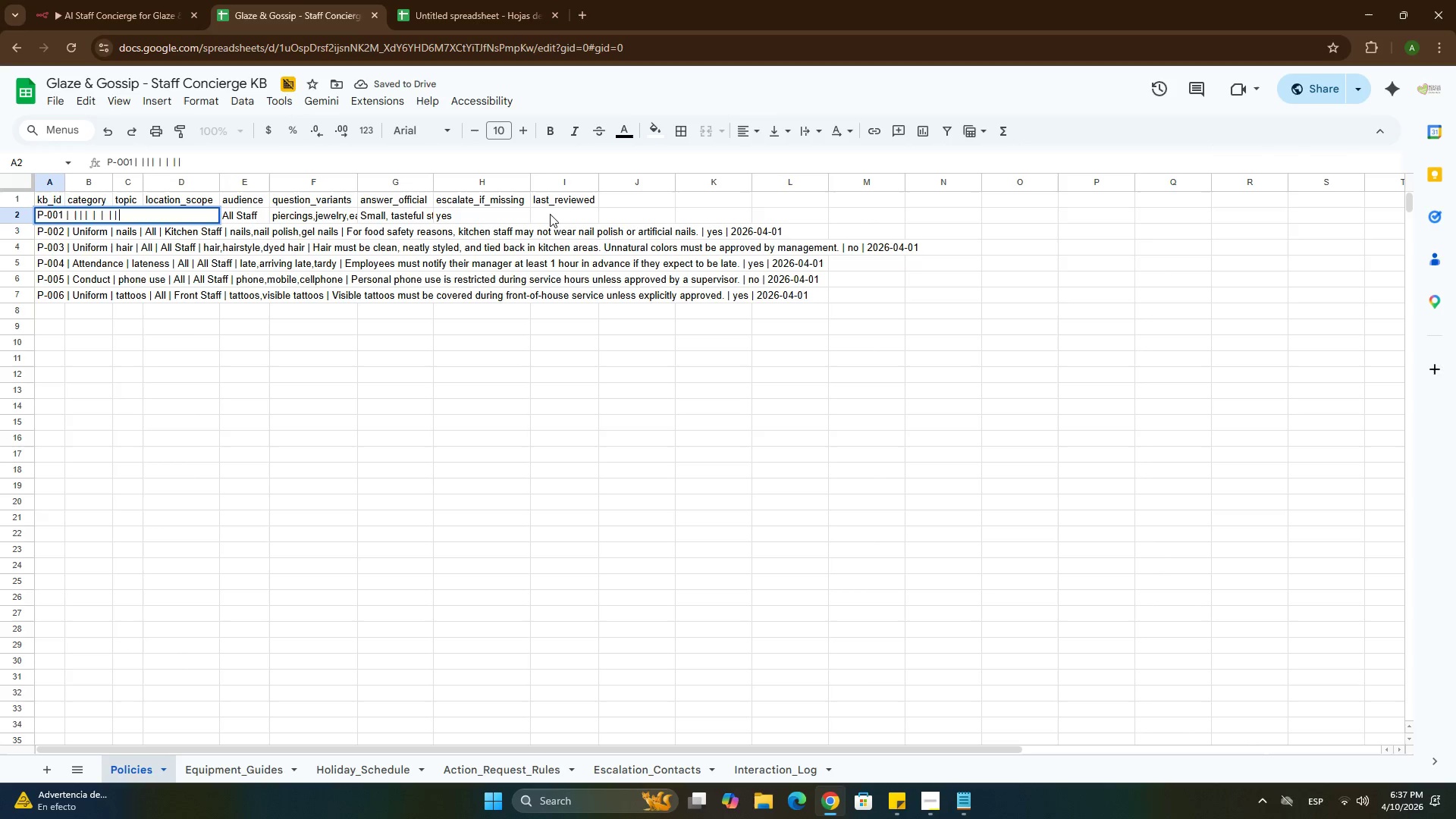 
key(Control+ControlLeft)
 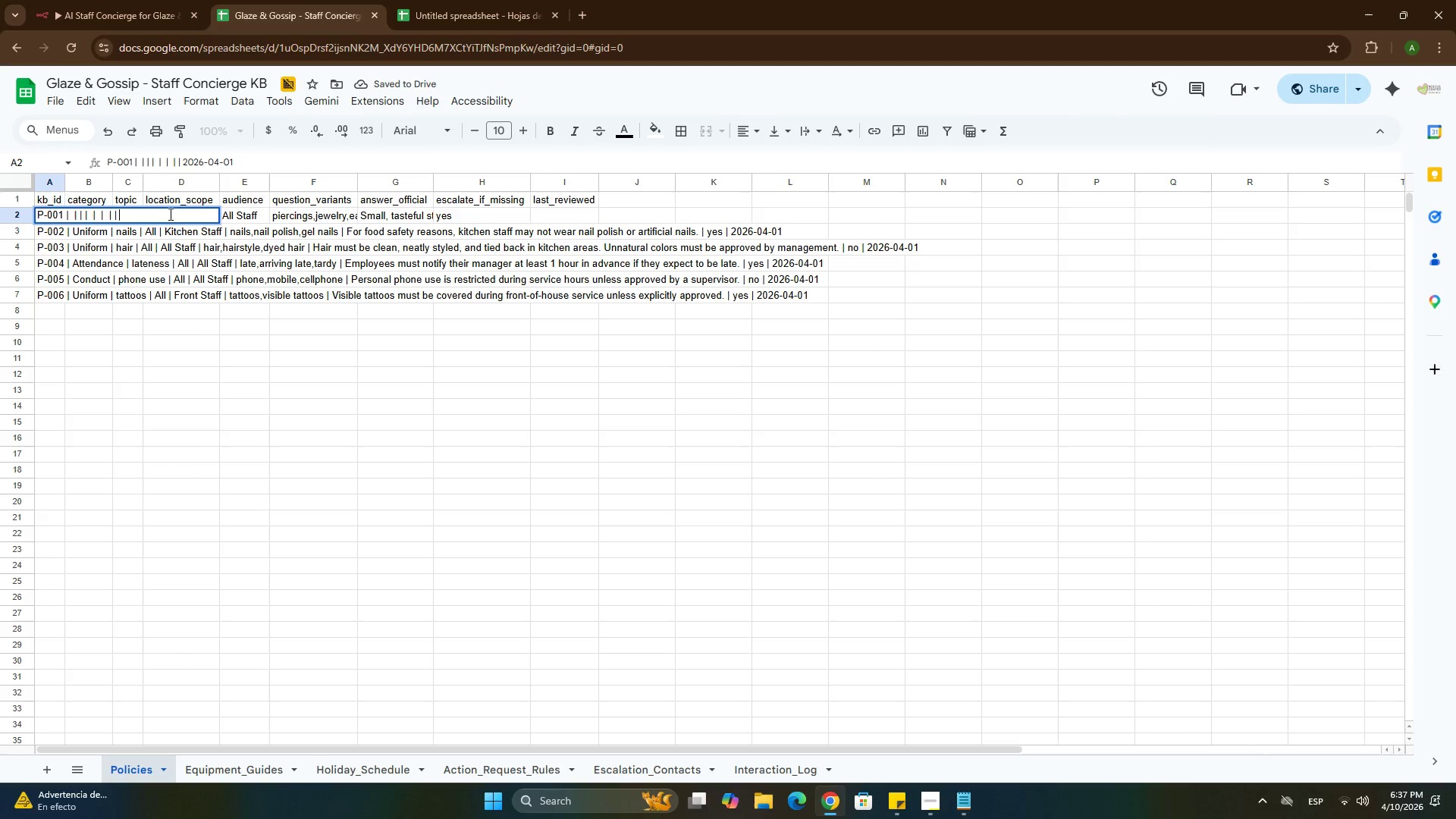 
key(Control+X)
 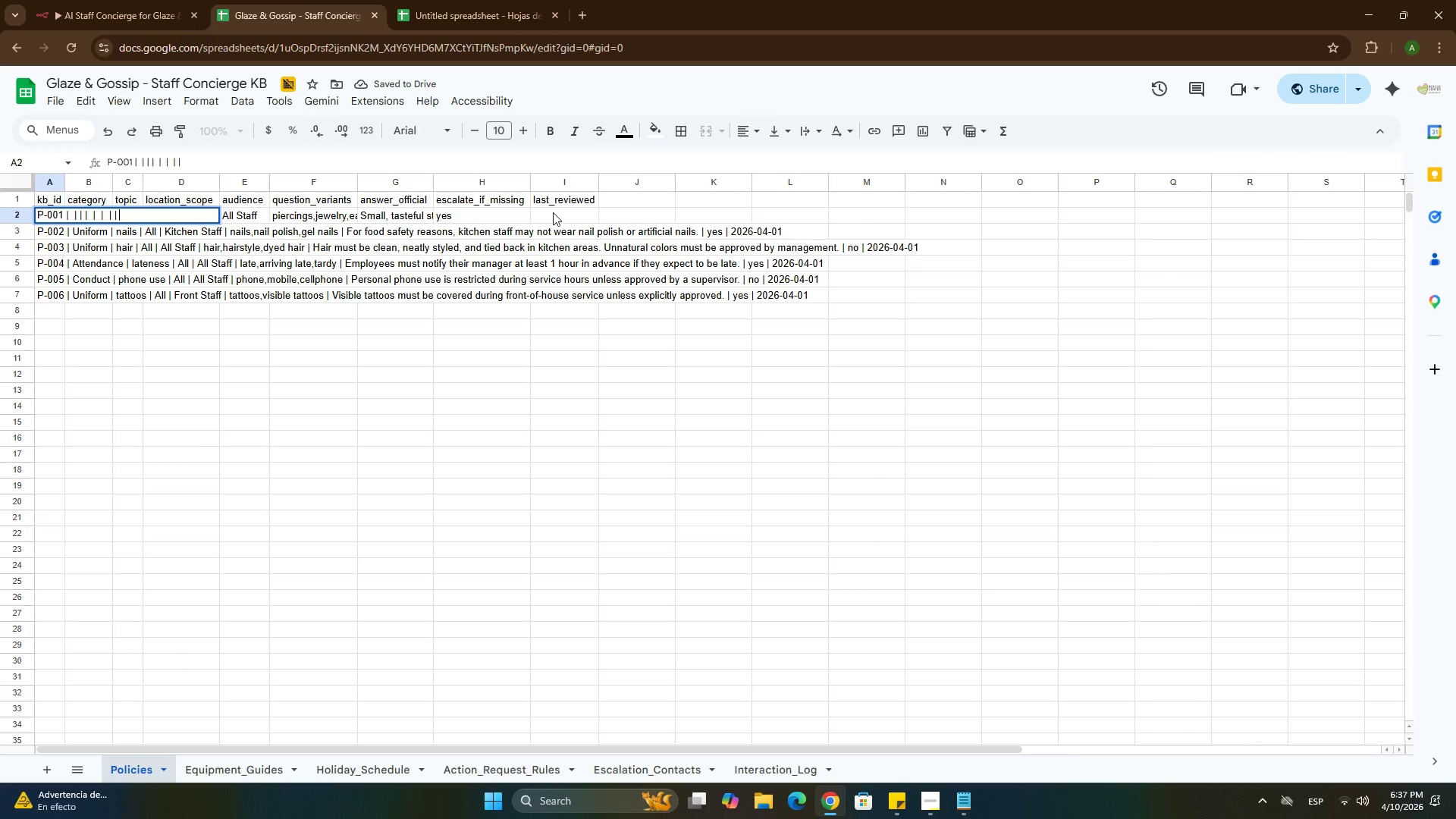 
left_click([553, 212])
 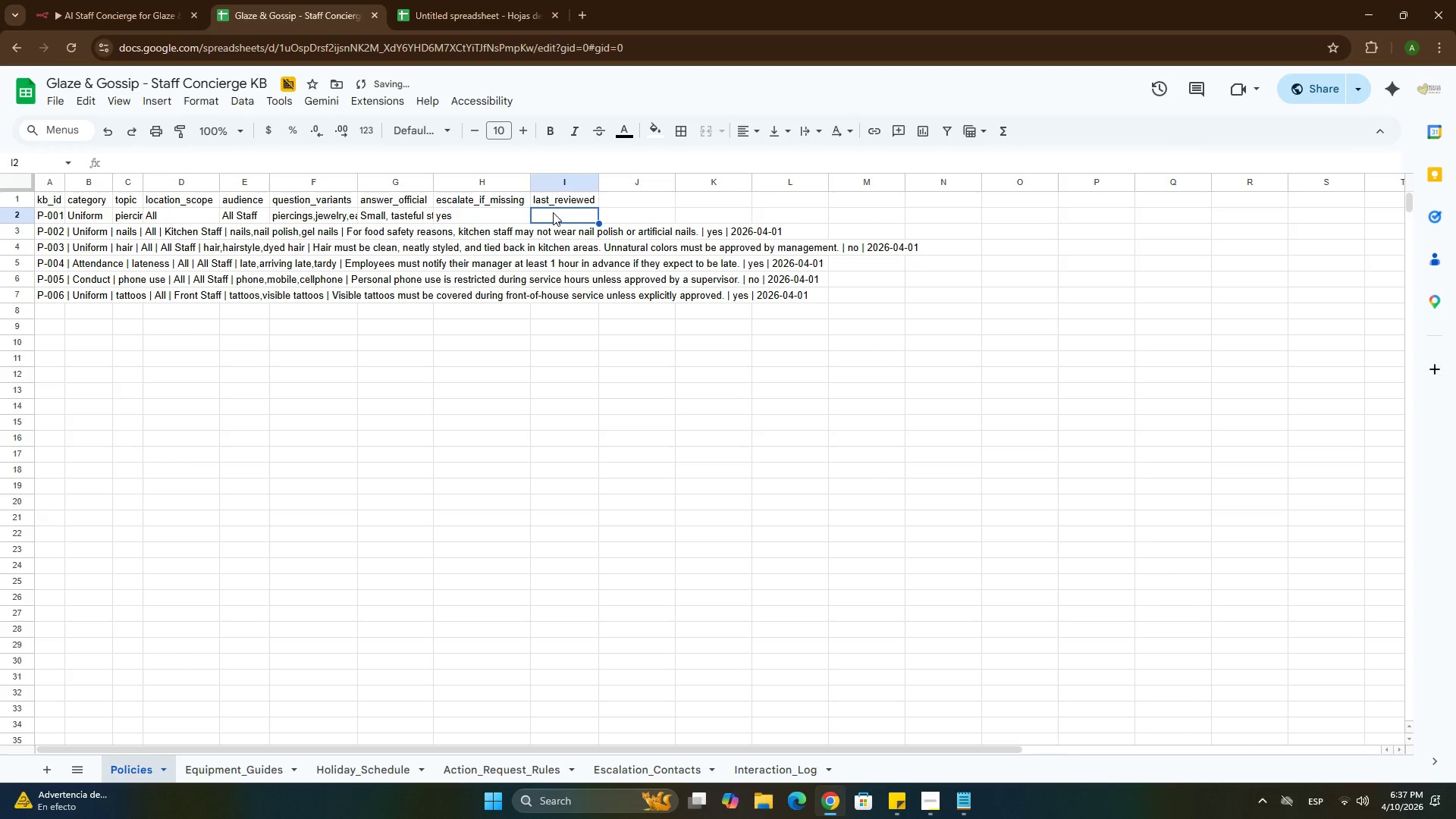 
key(Control+ControlLeft)
 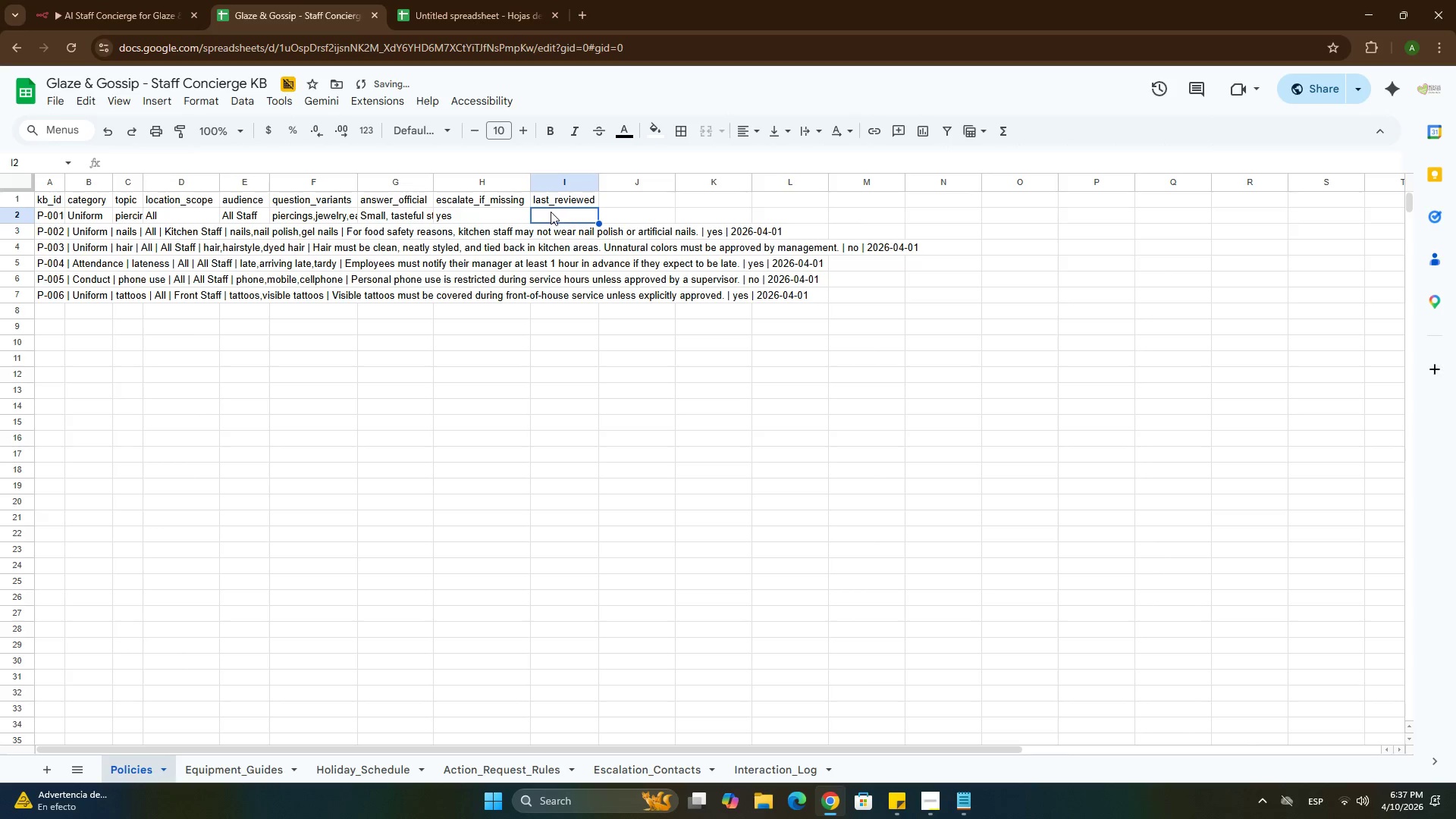 
key(Control+V)
 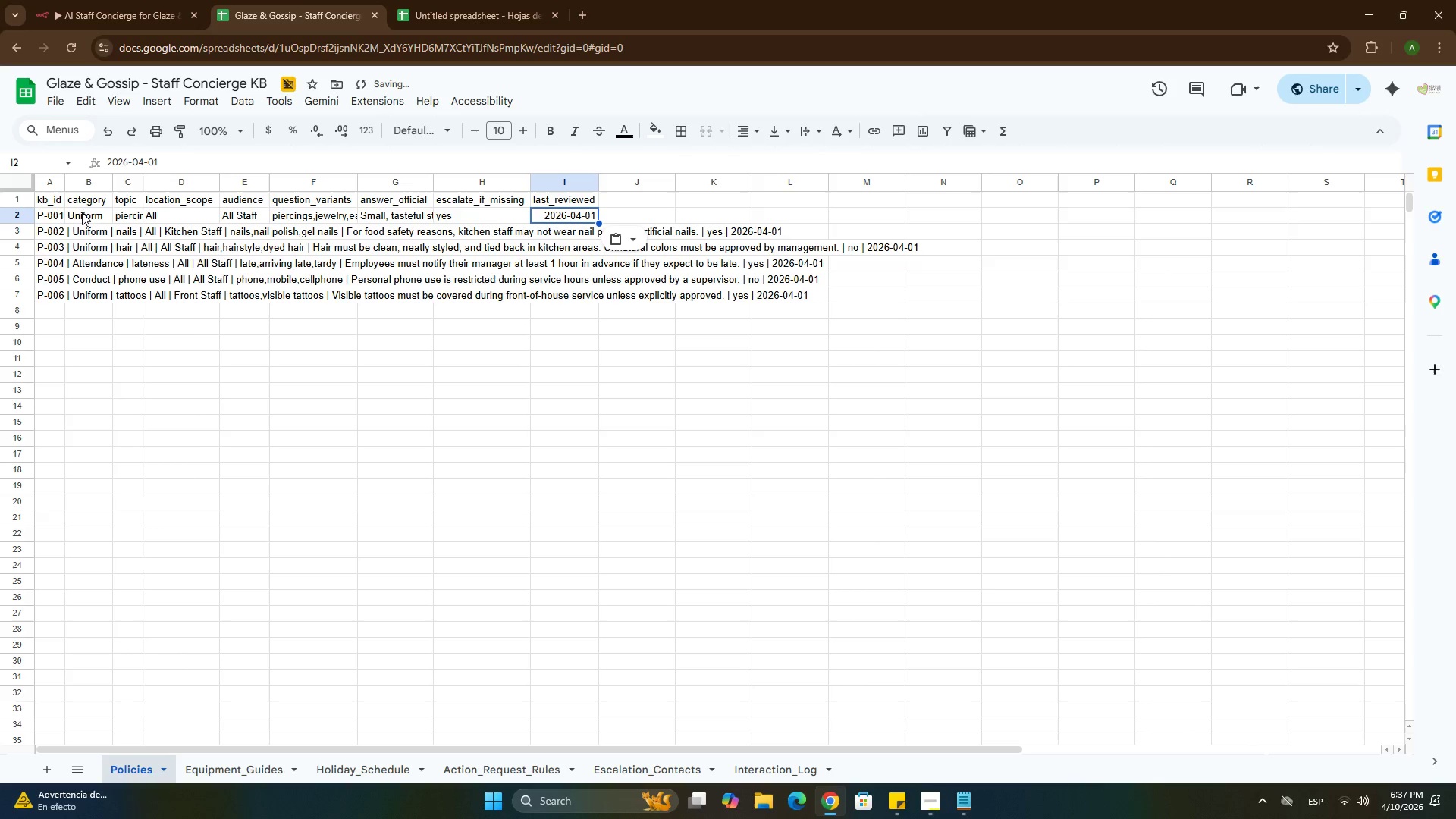 
double_click([61, 213])
 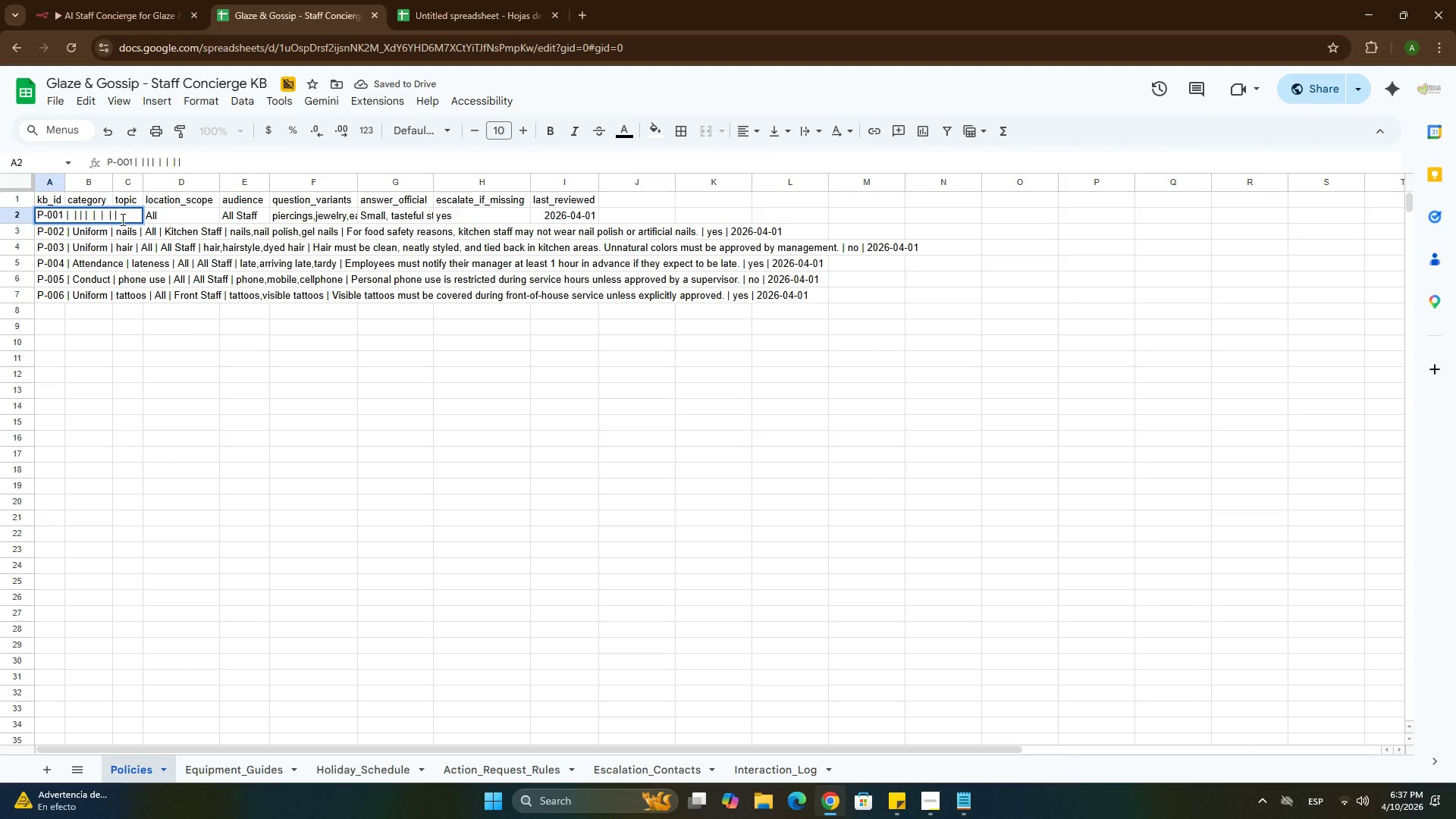 
hold_key(key=Backspace, duration=0.91)
 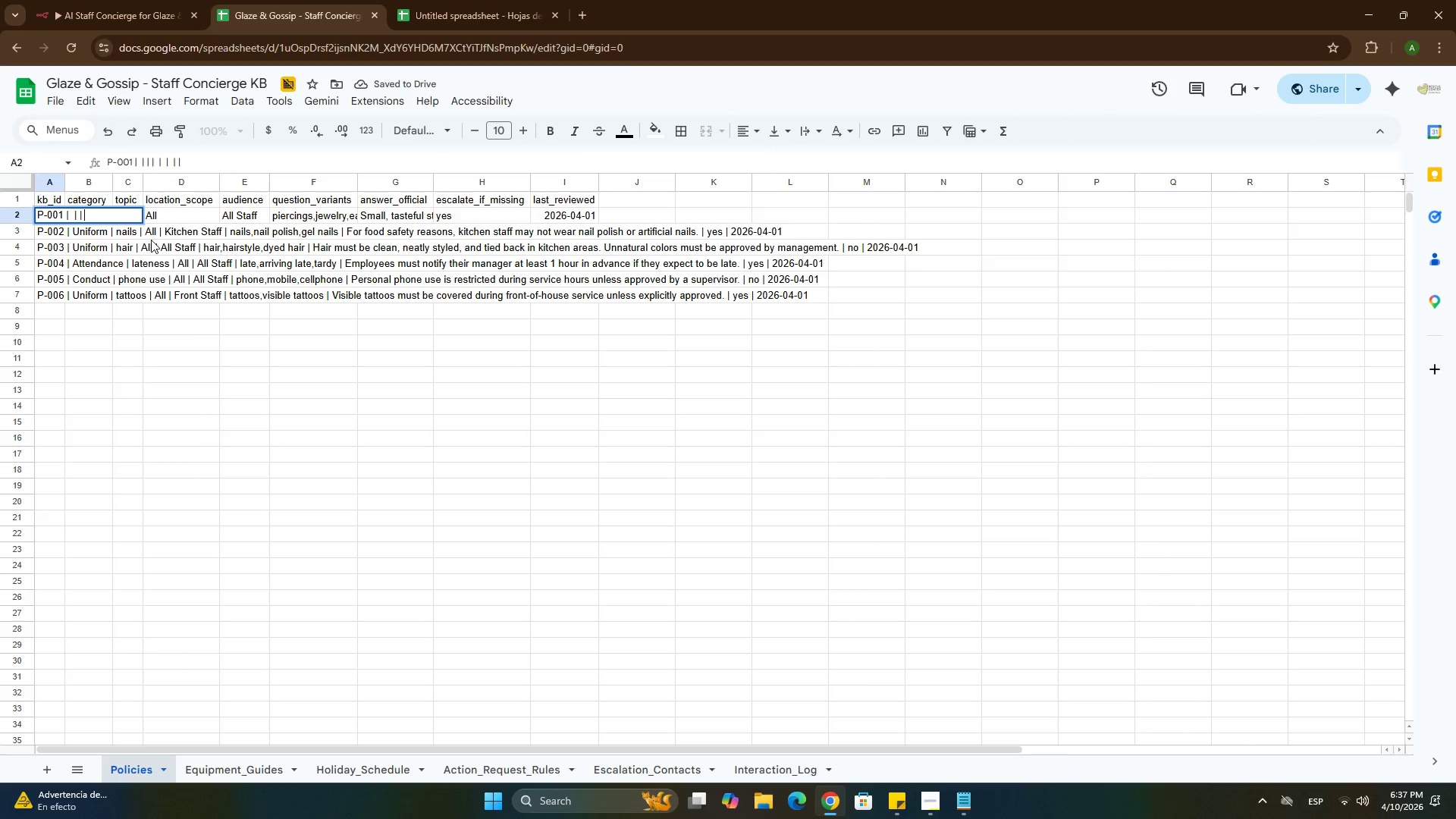 
key(Backspace)
 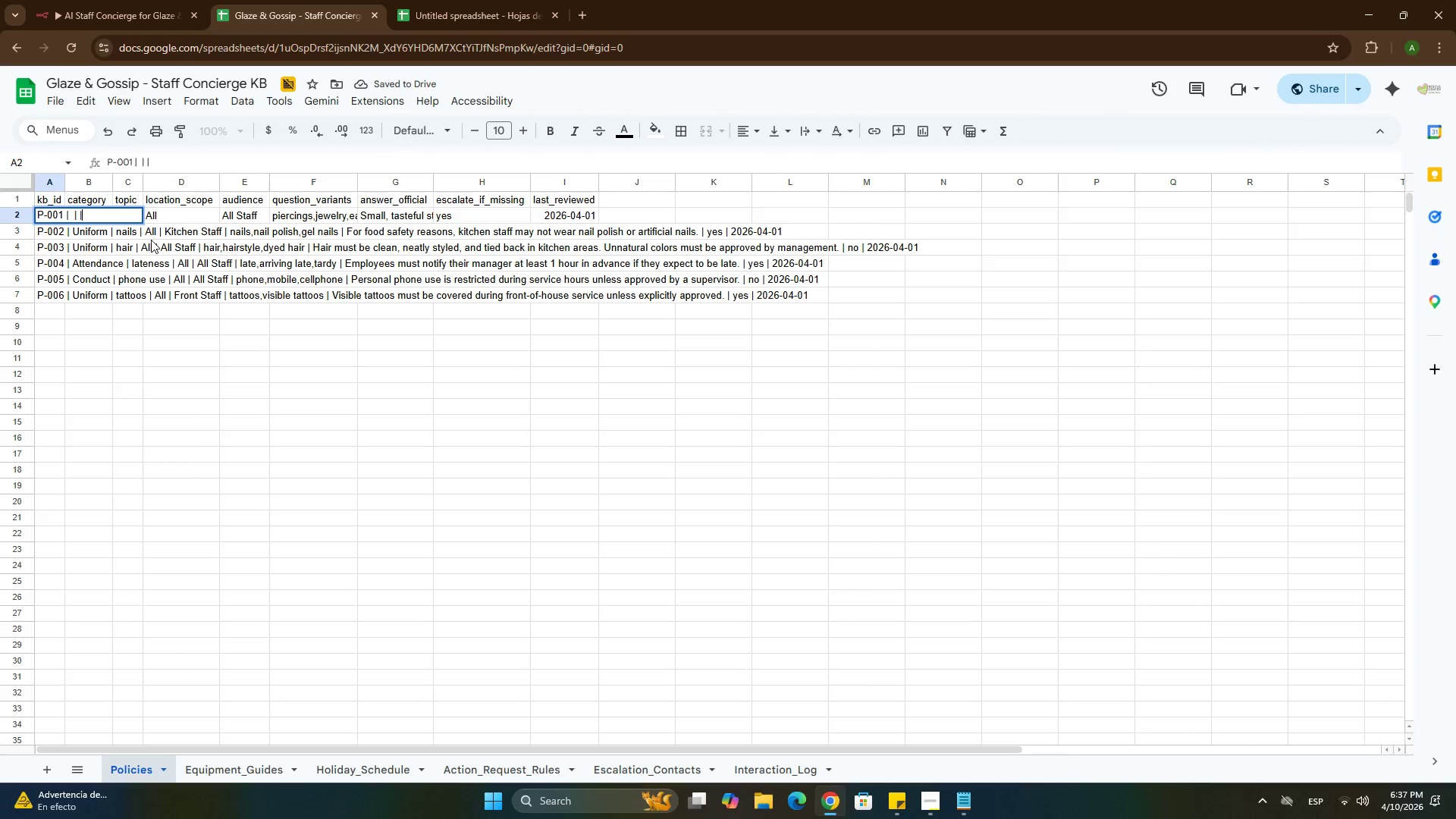 
key(Backspace)
 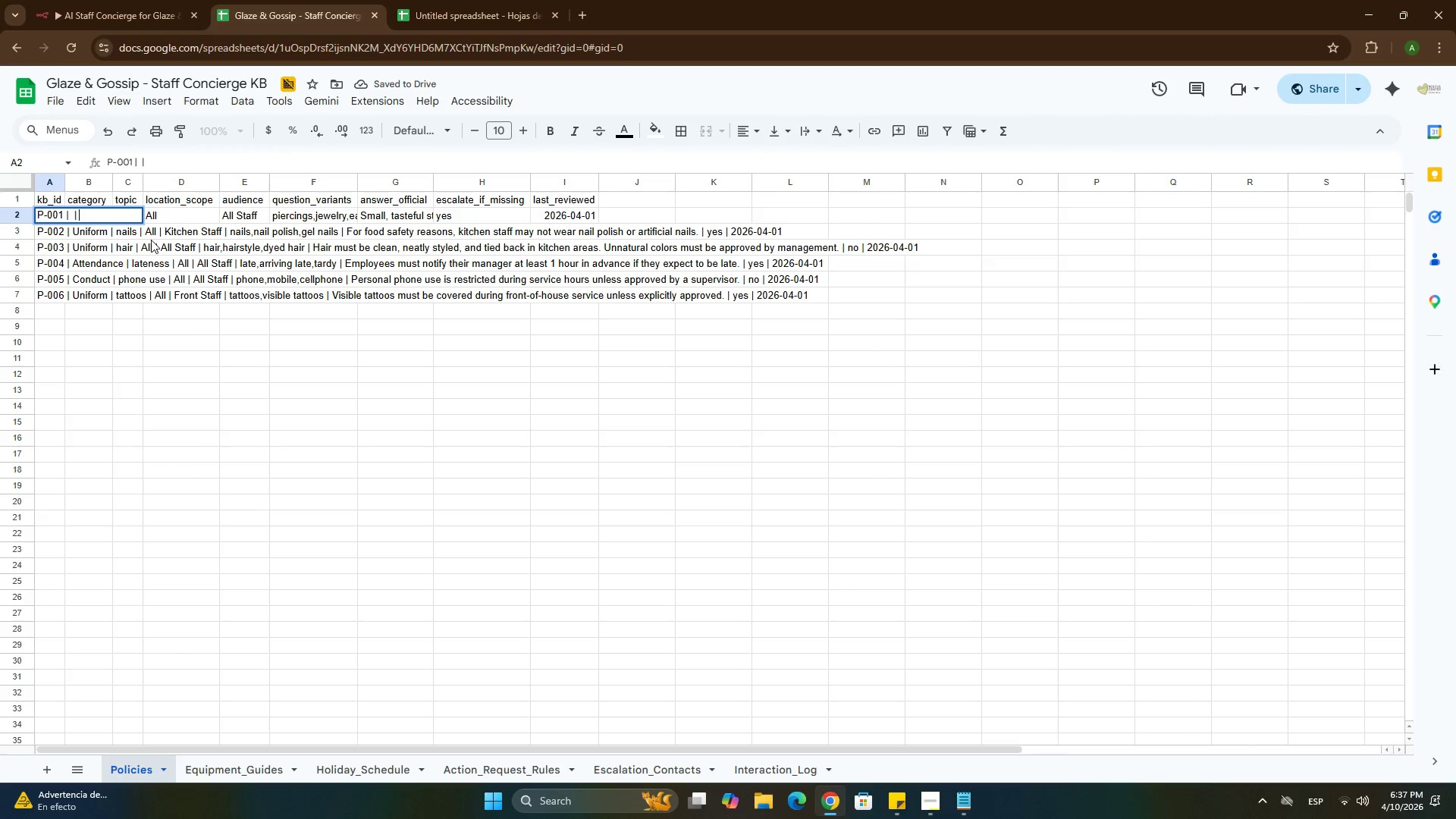 
key(Backspace)
 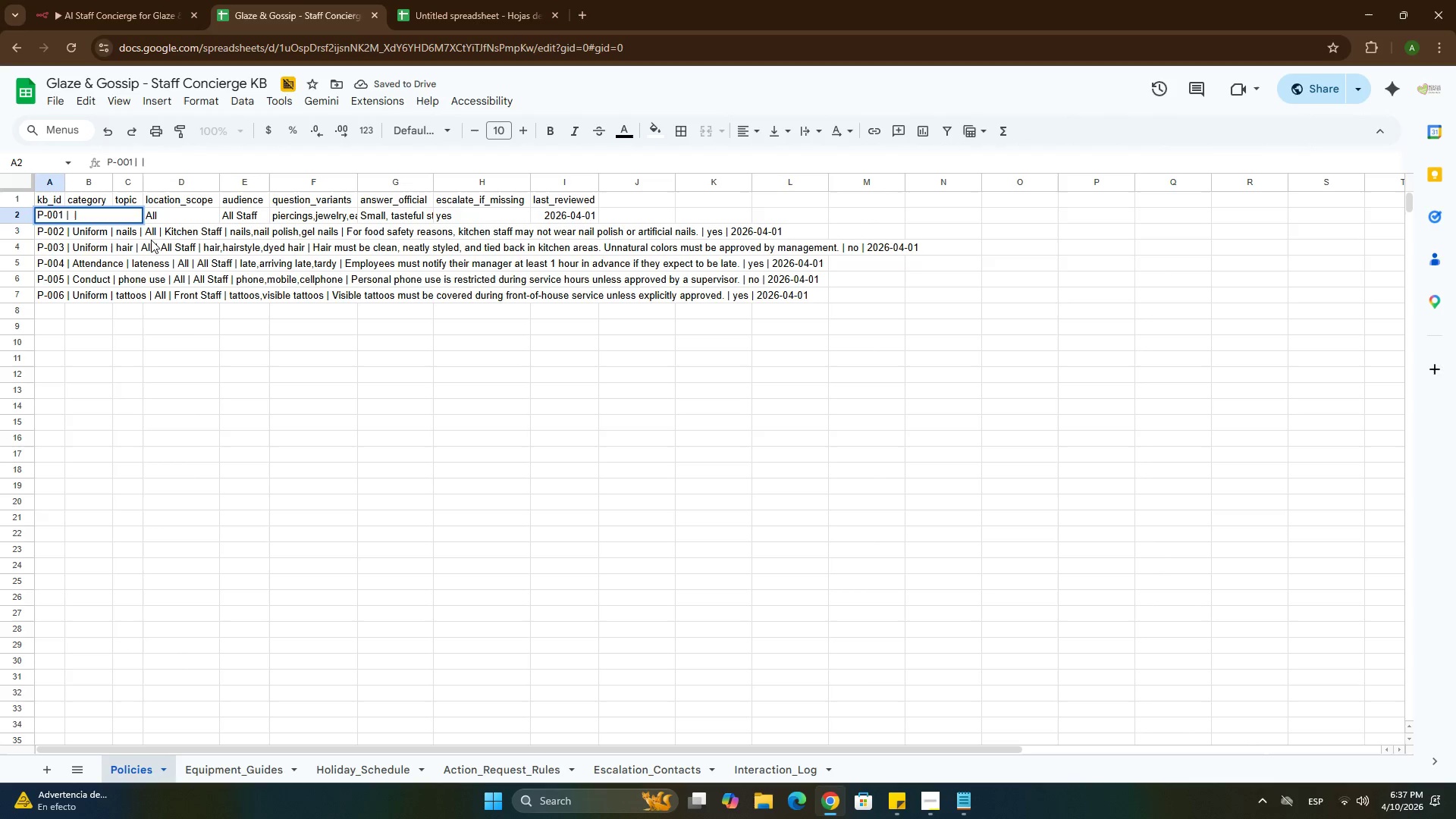 
key(Backspace)
 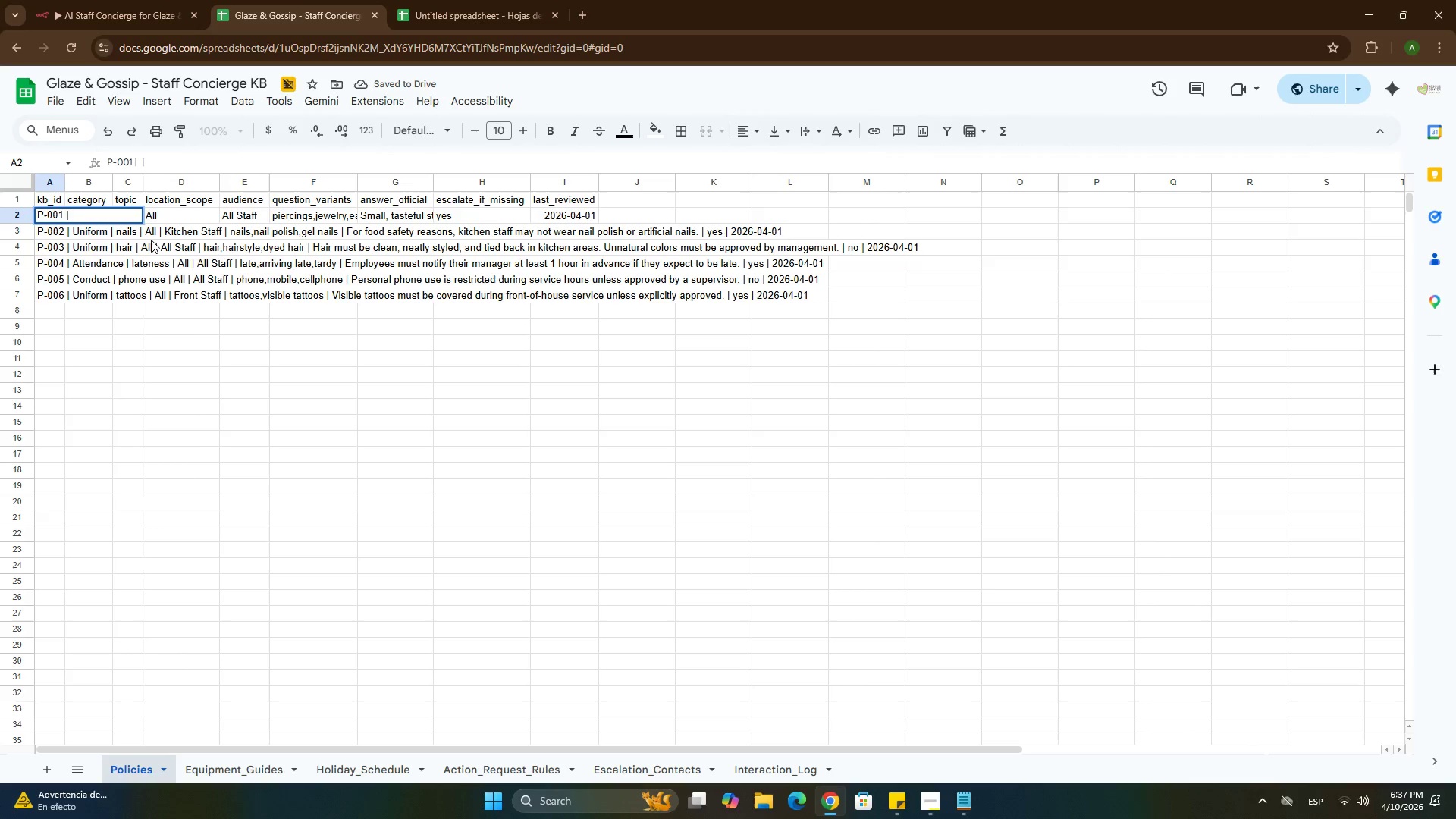 
key(Backspace)
 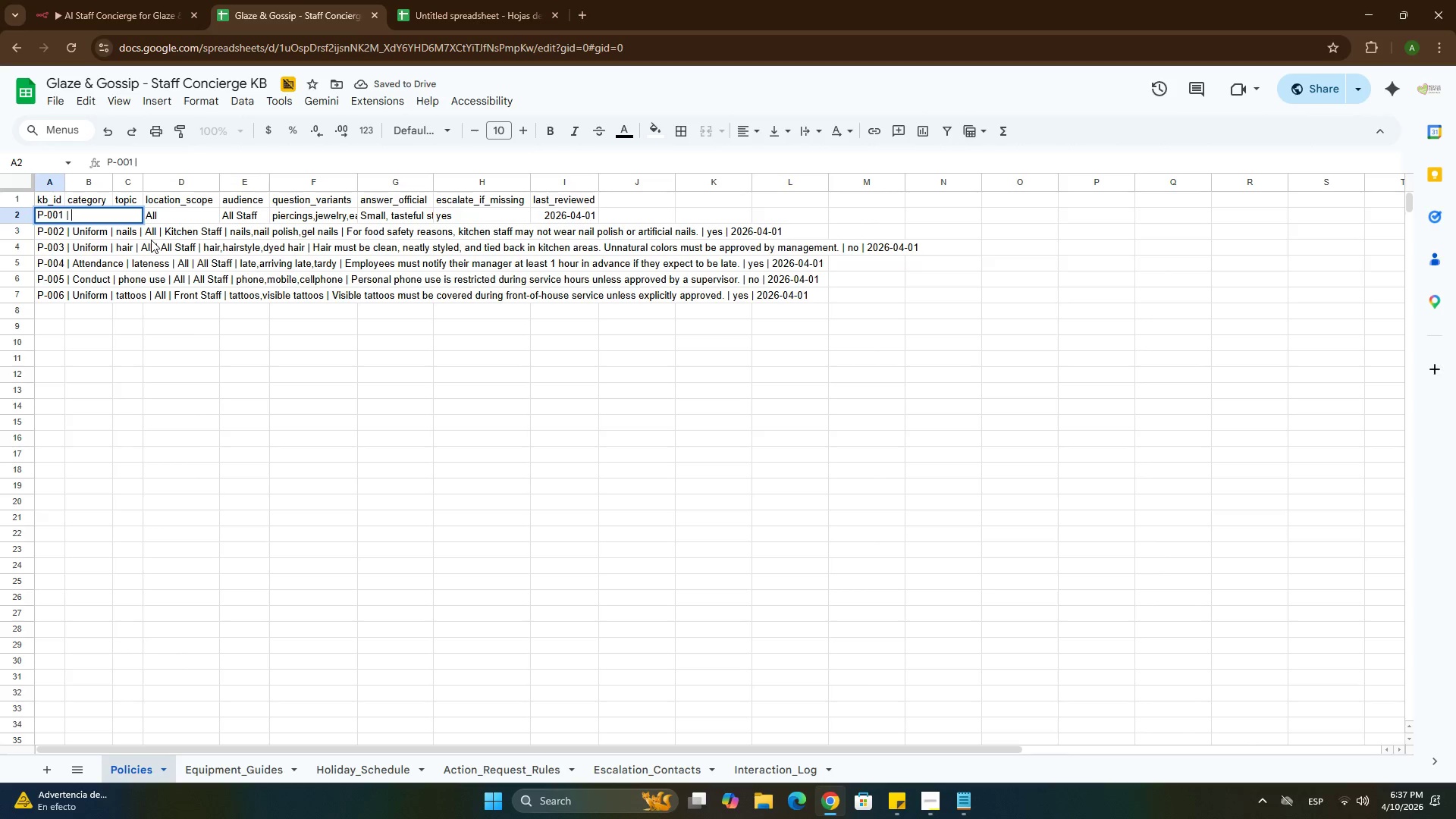 
key(Backspace)
 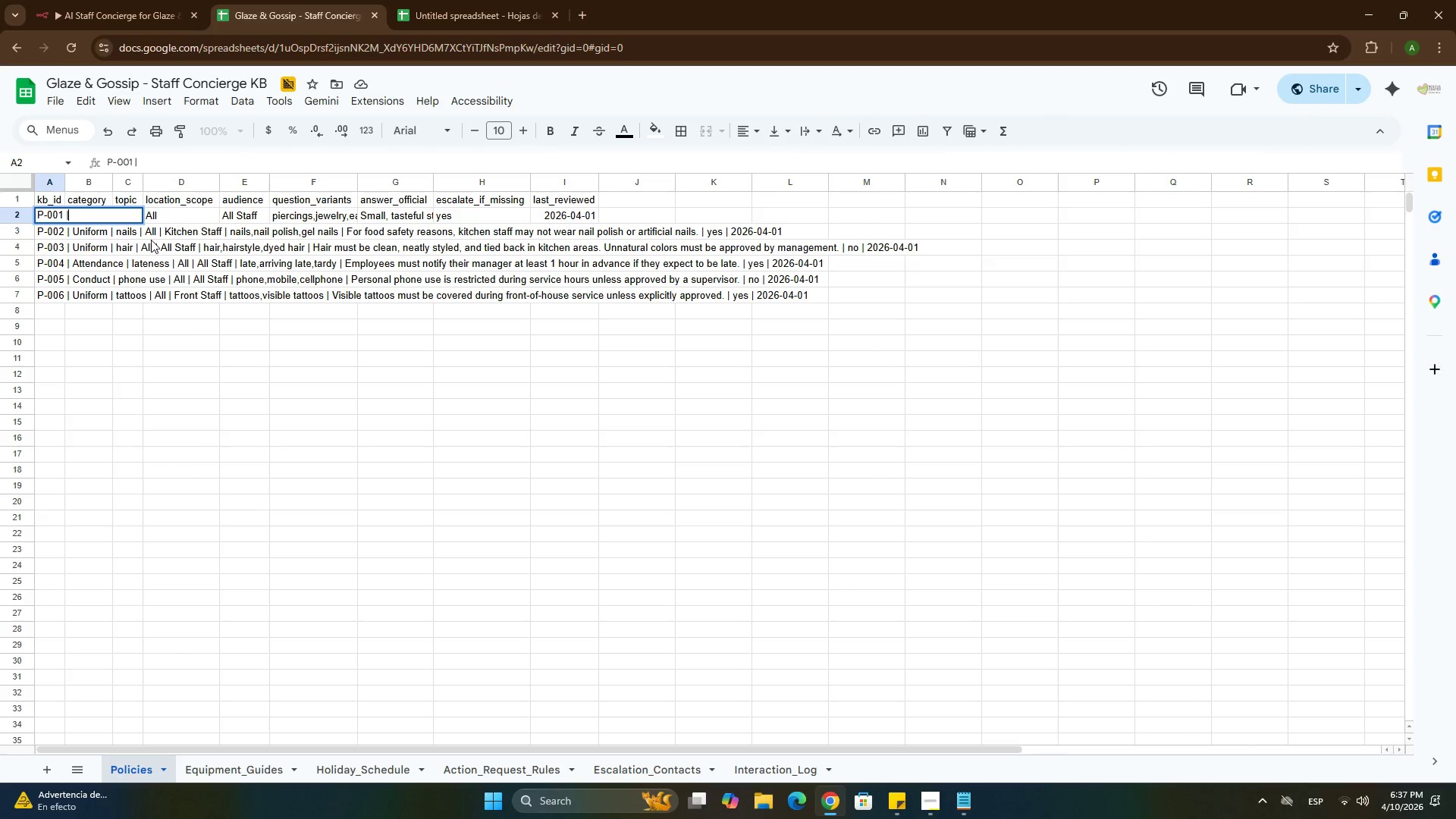 
key(Backspace)
 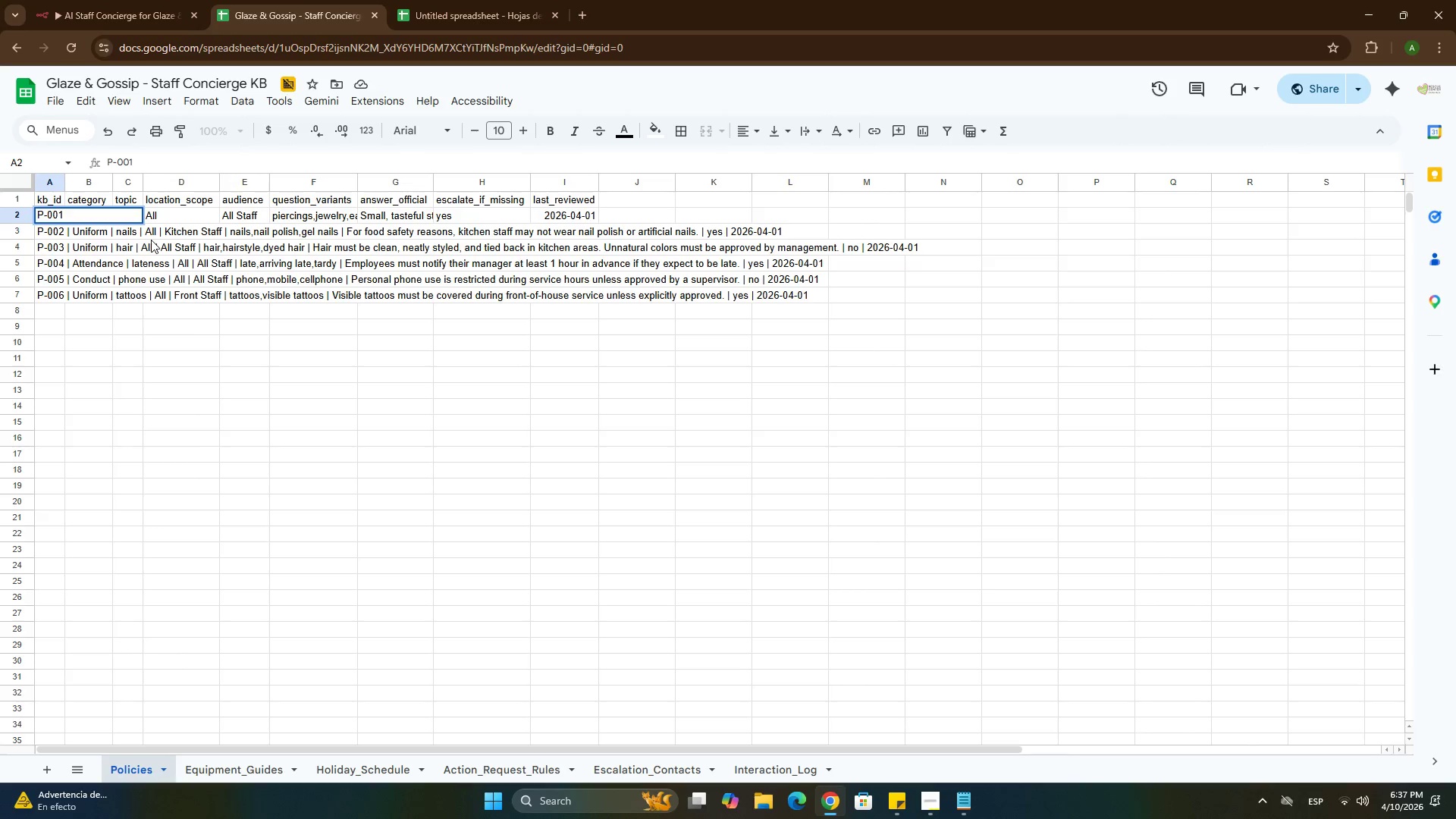 
key(Backspace)
 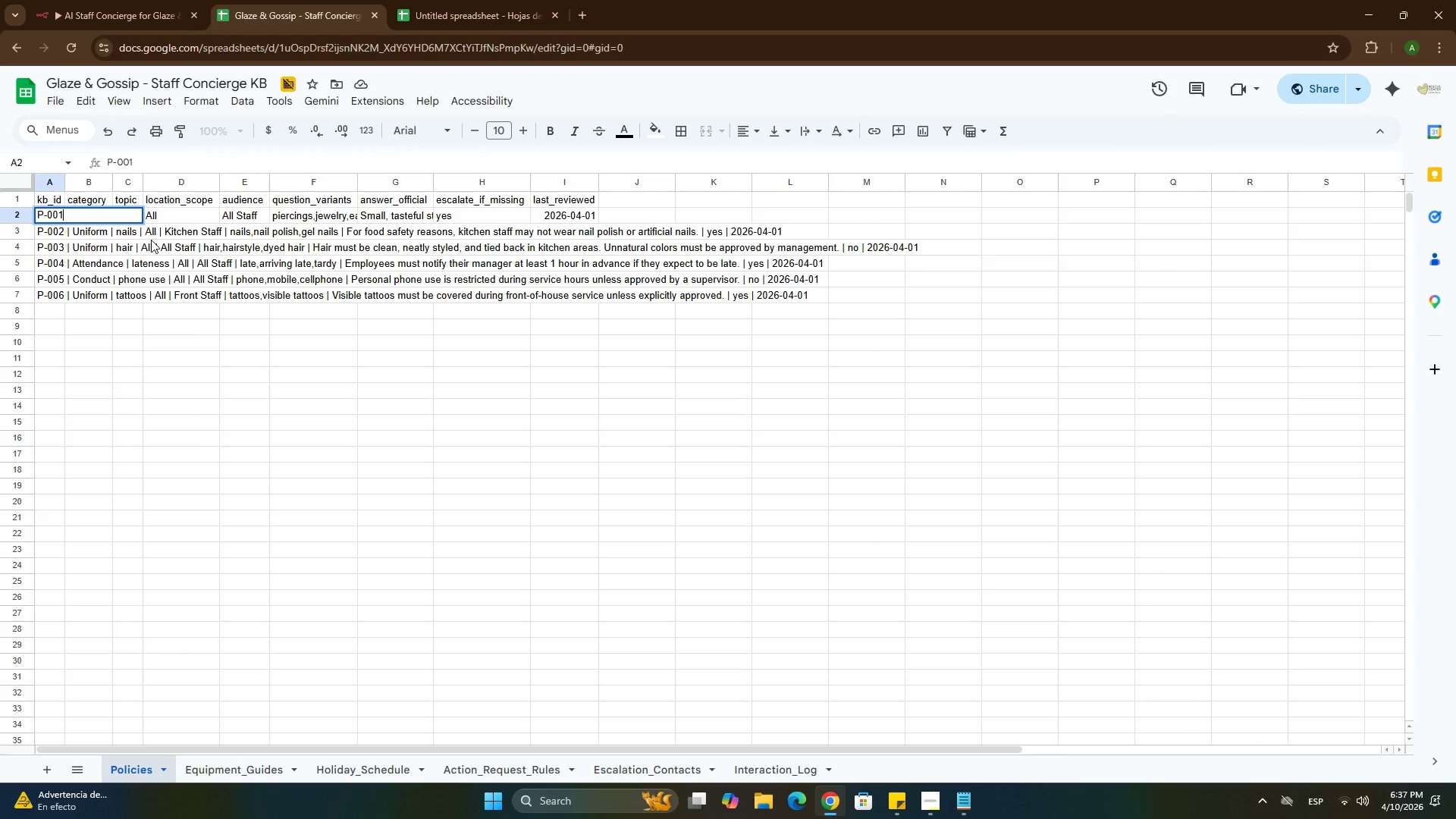 
key(Enter)
 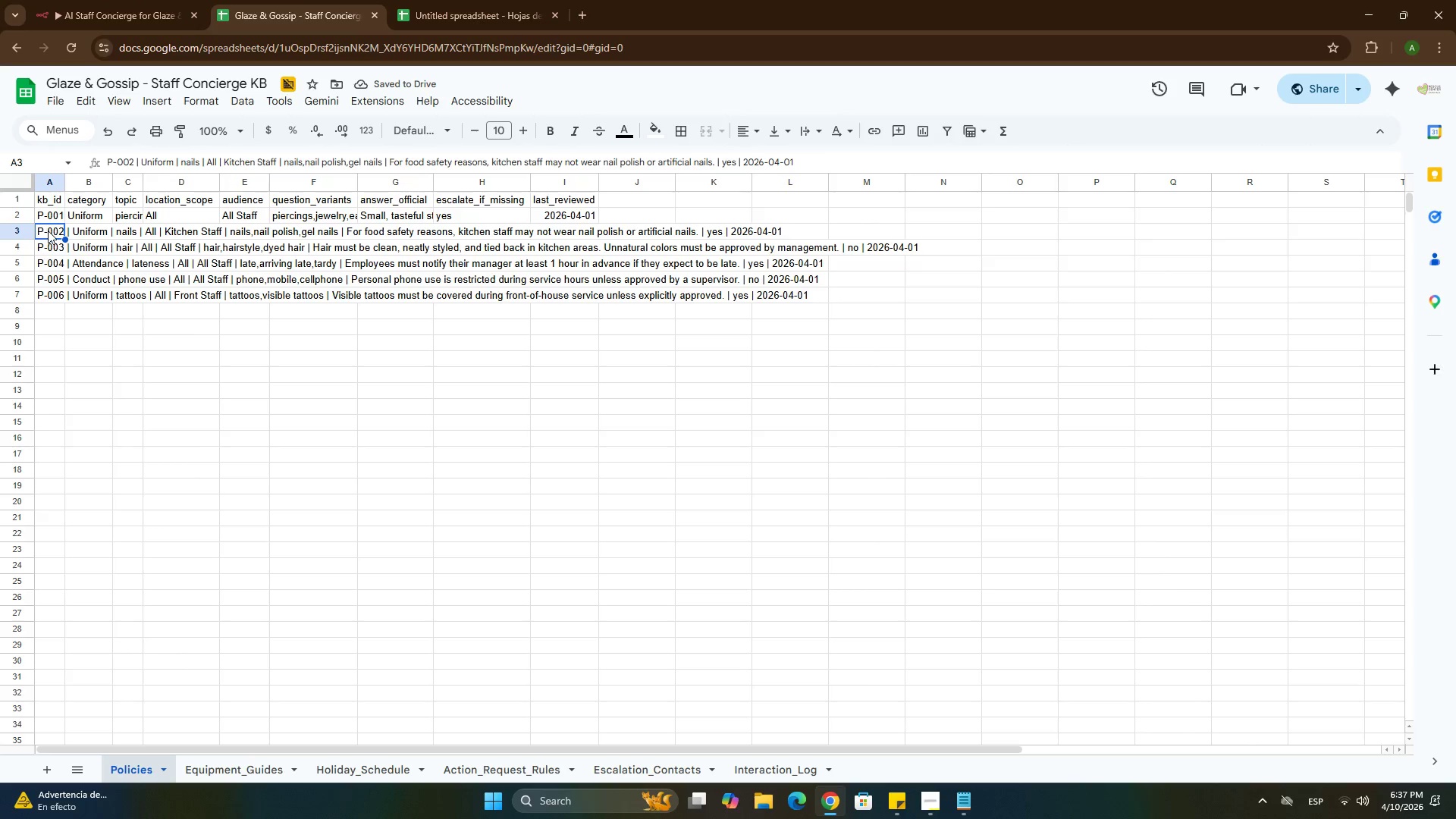 
double_click([113, 179])
 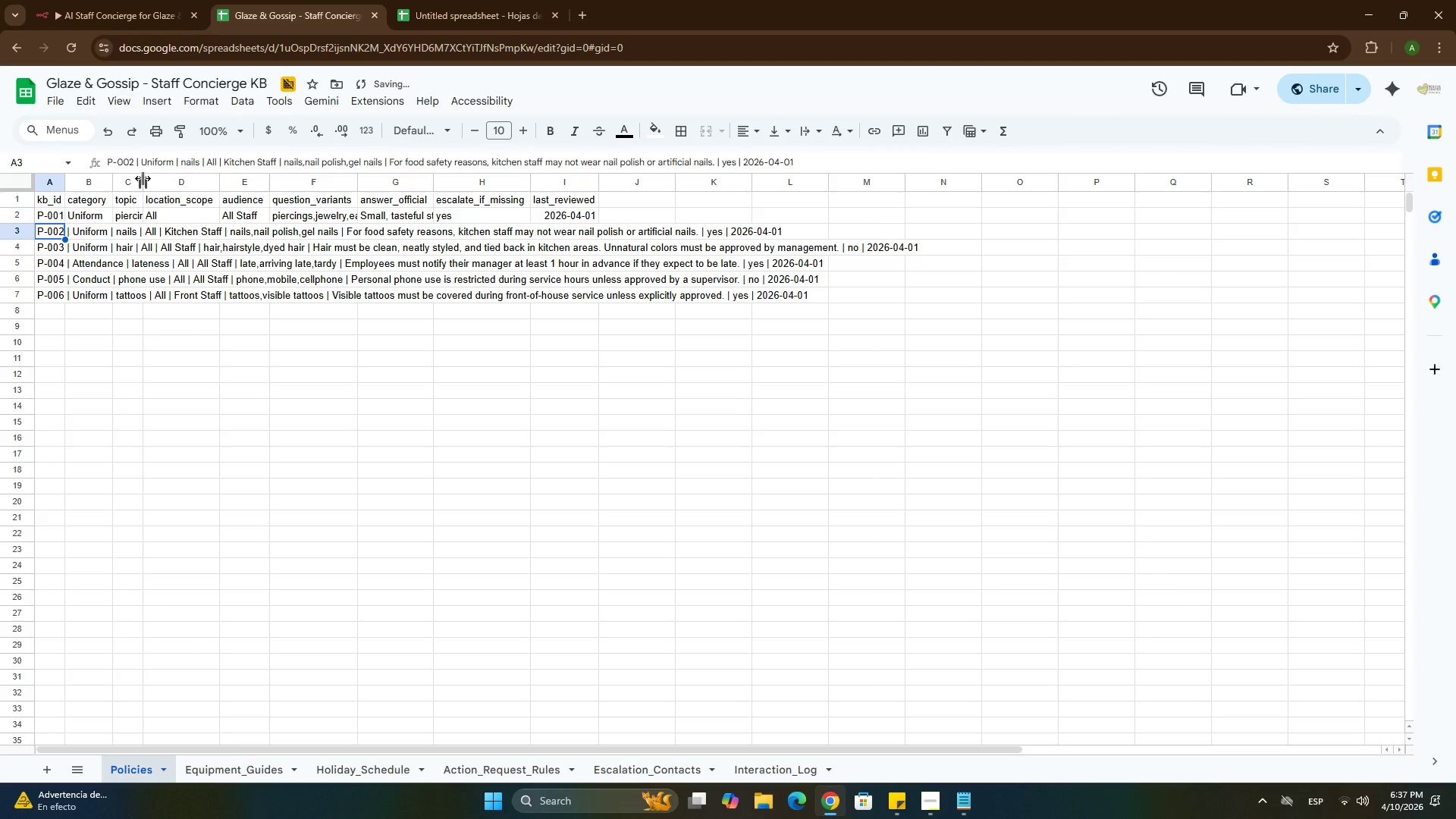 
double_click([143, 178])
 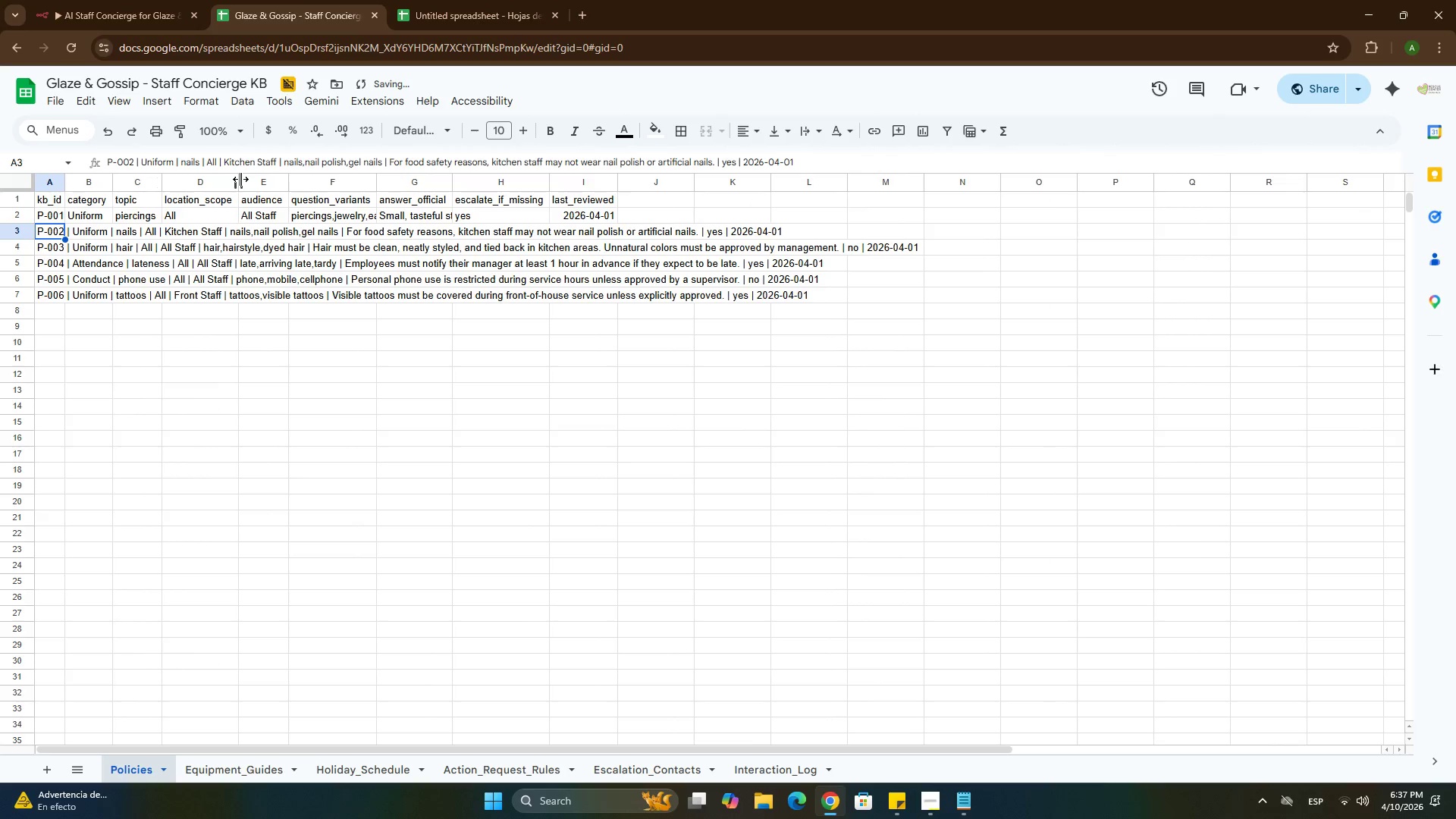 
double_click([240, 179])
 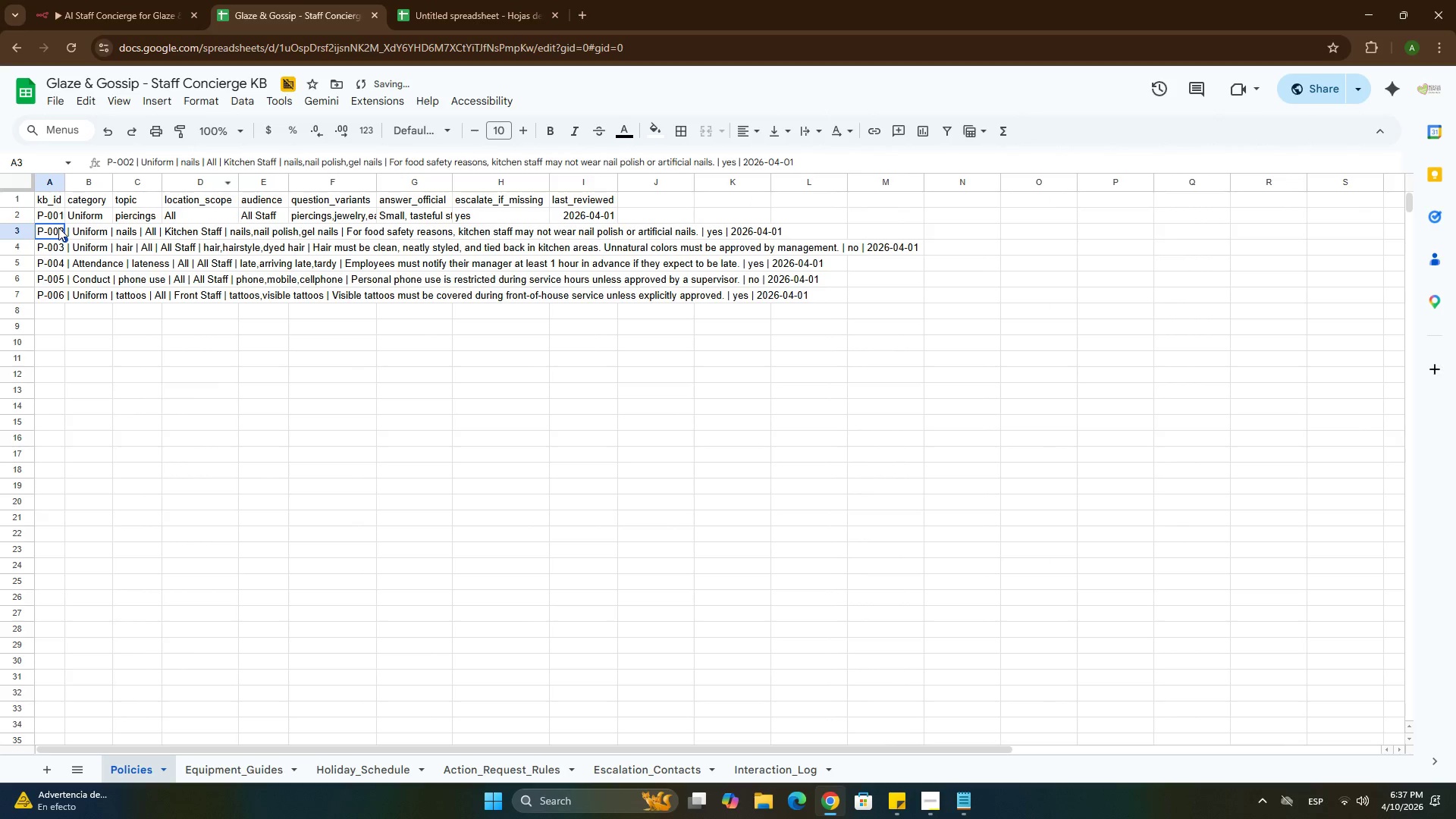 
double_click([58, 228])
 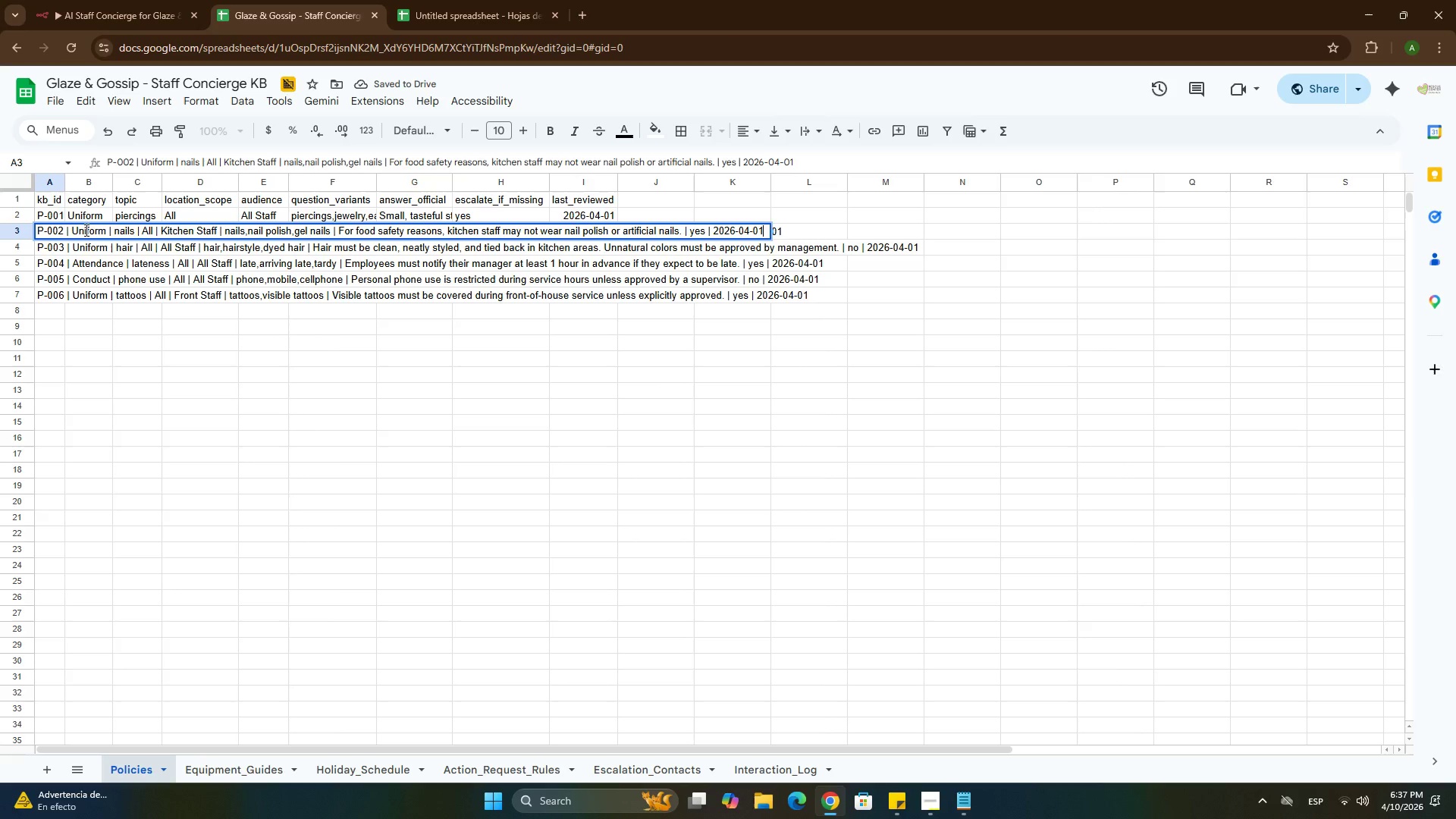 
double_click([89, 228])
 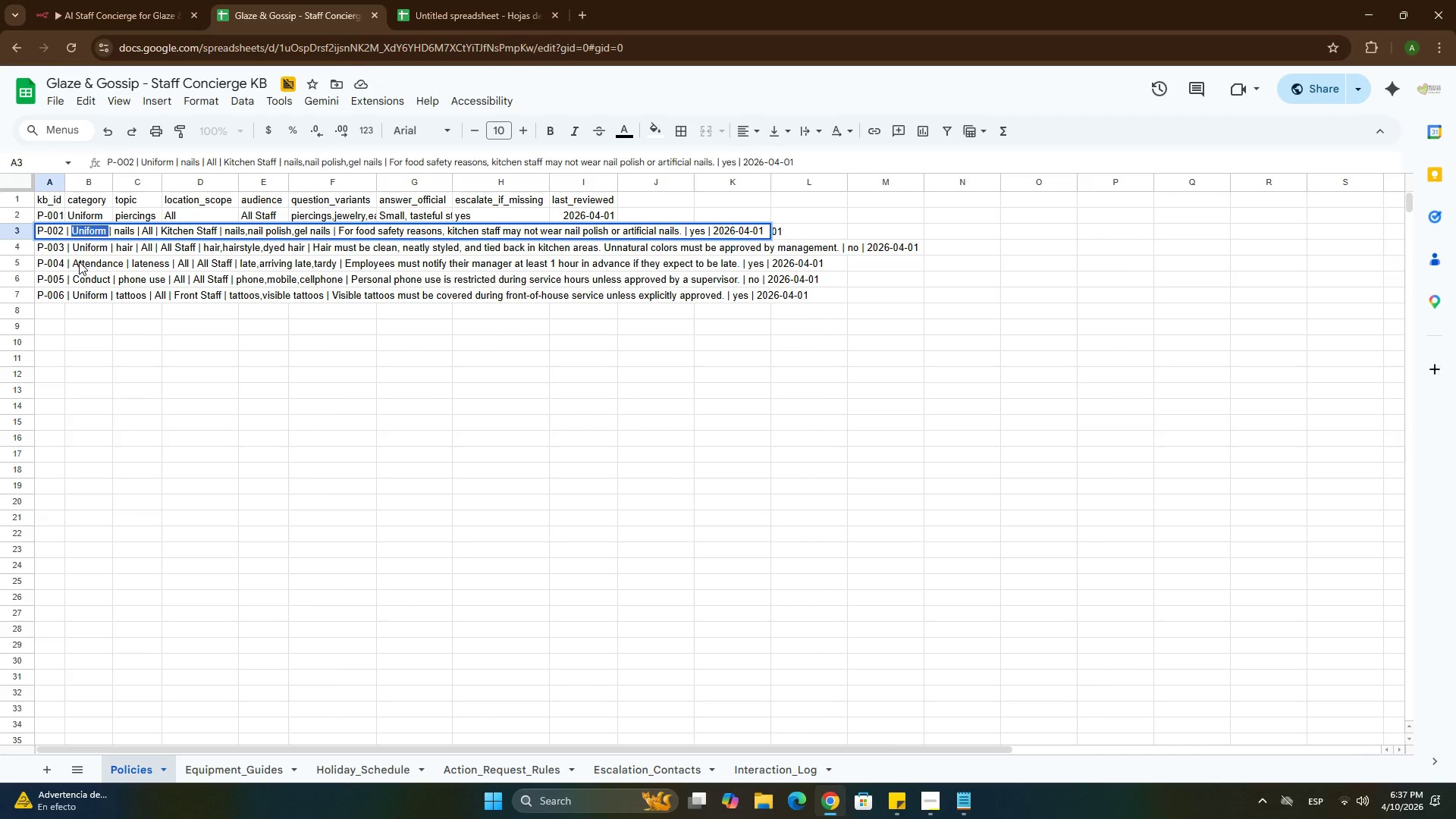 
left_click([79, 262])
 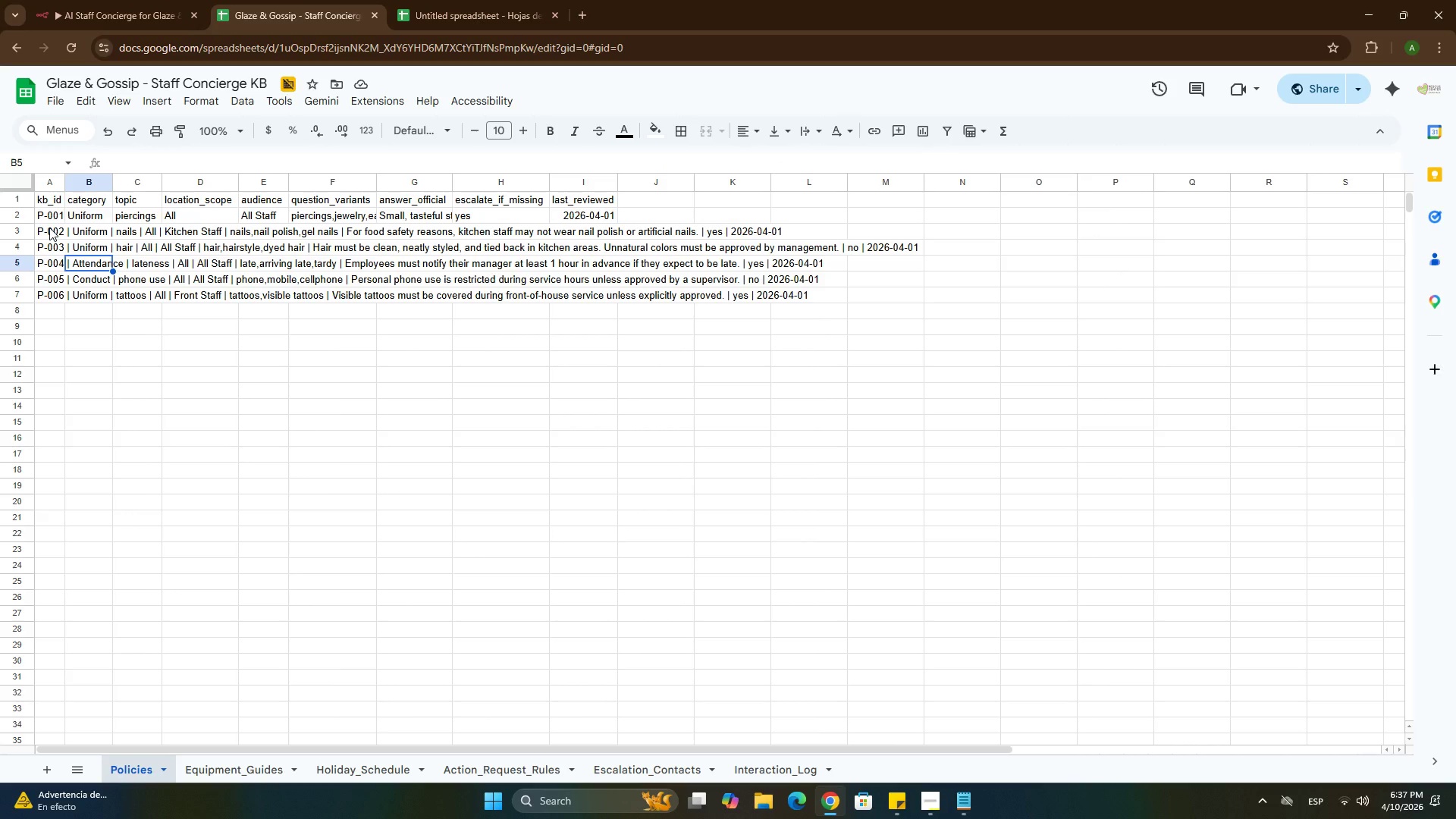 
double_click([49, 228])
 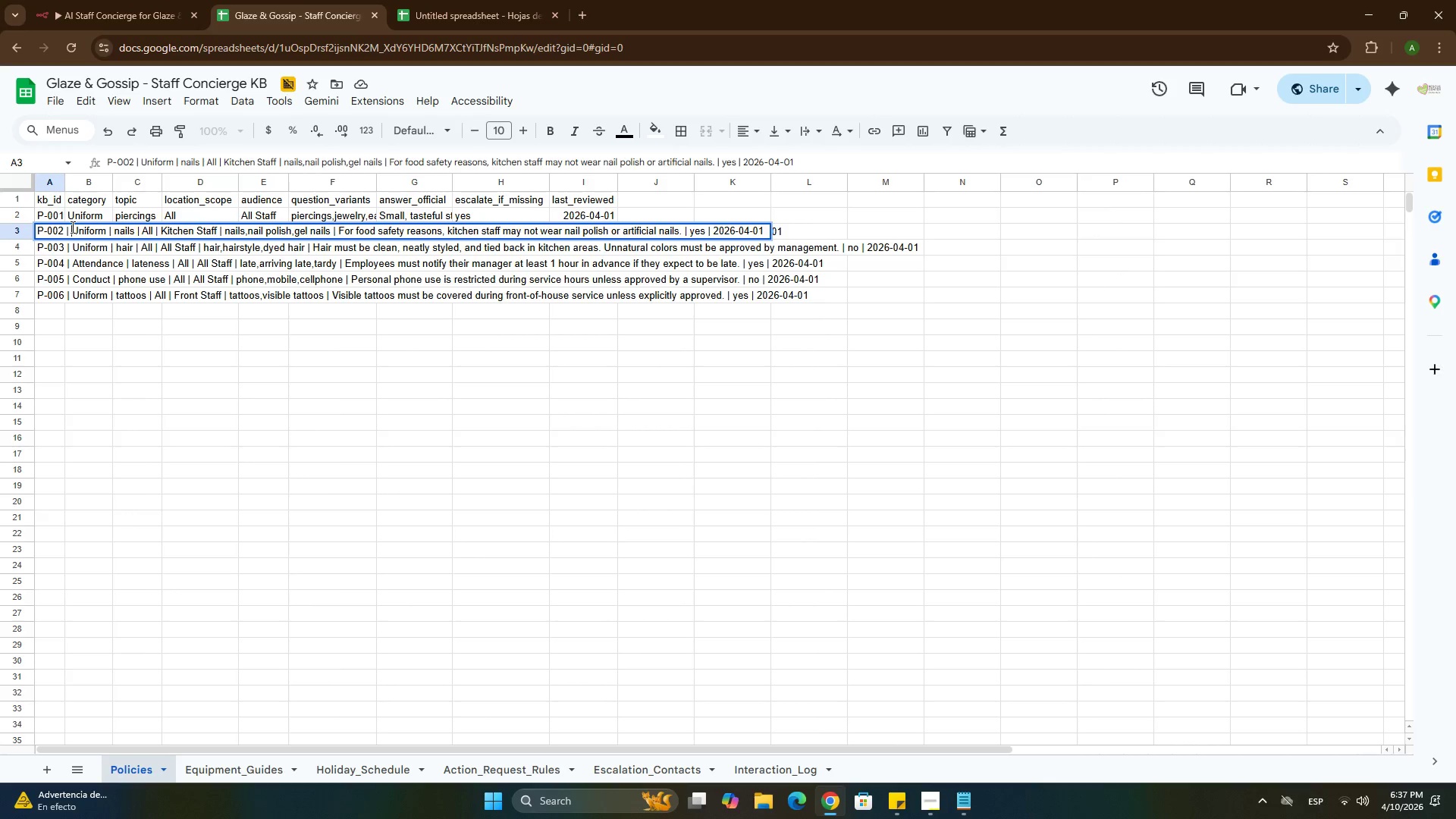 
double_click([71, 227])
 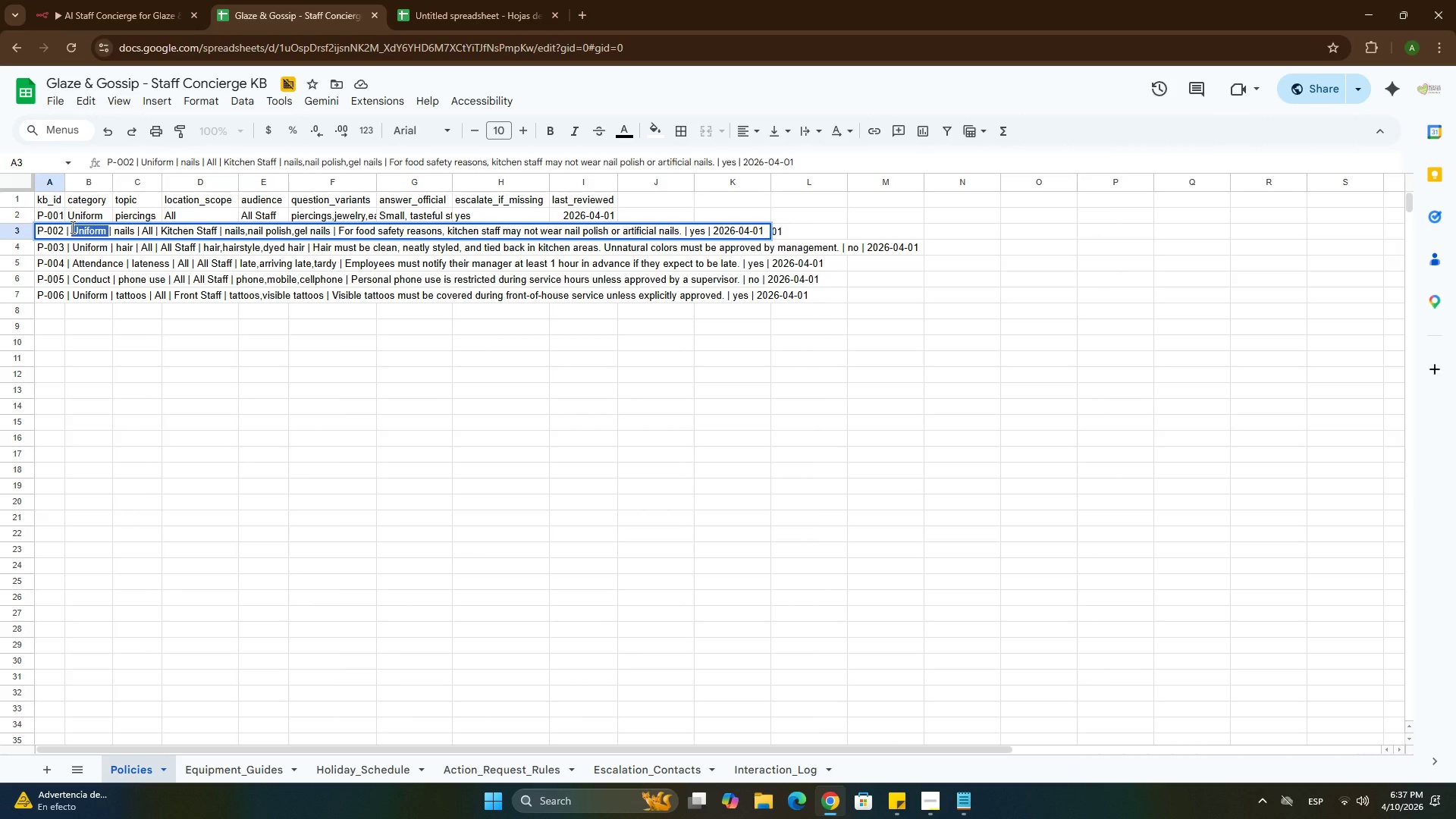 
key(Control+ControlLeft)
 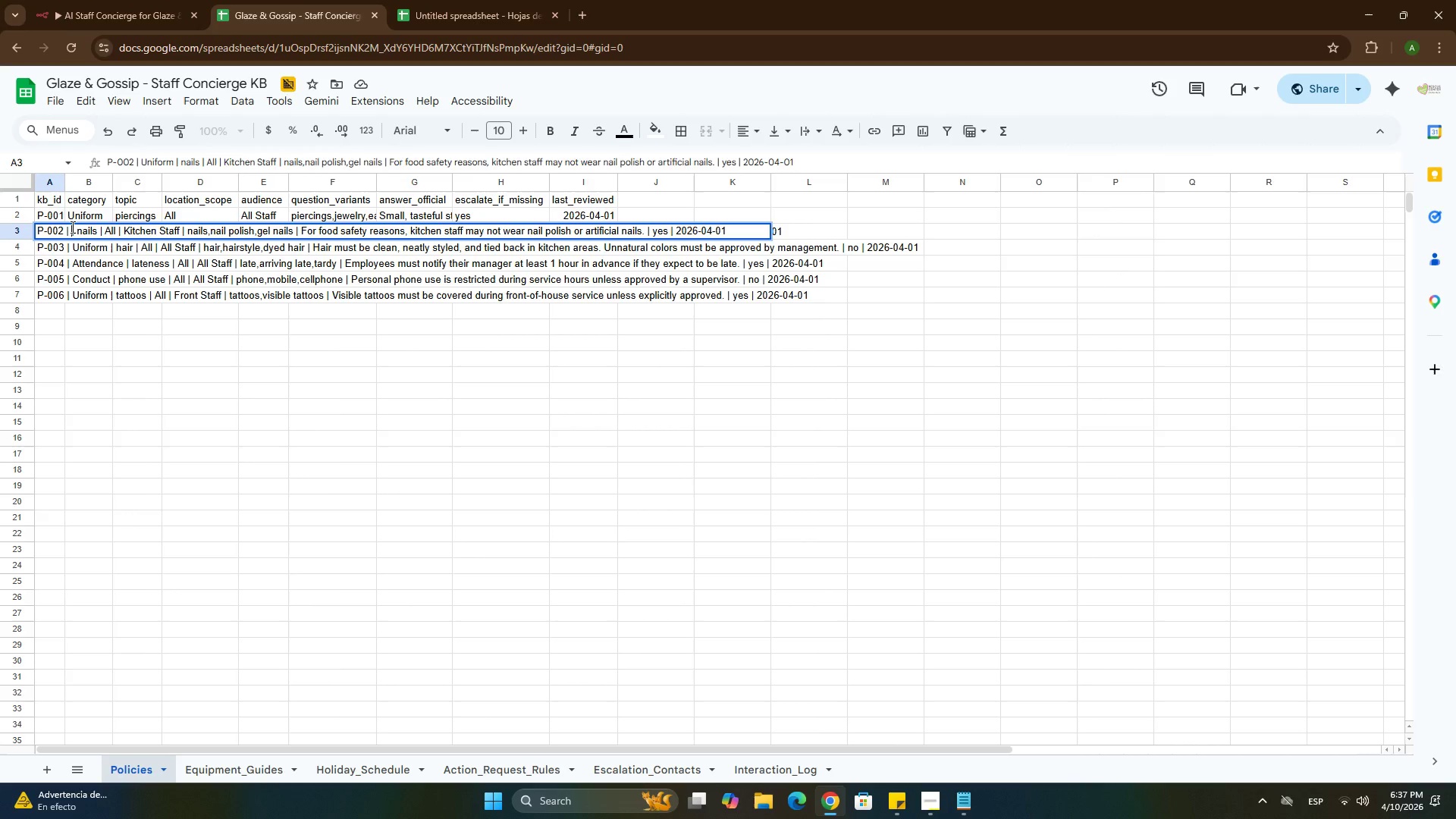 
key(Control+X)
 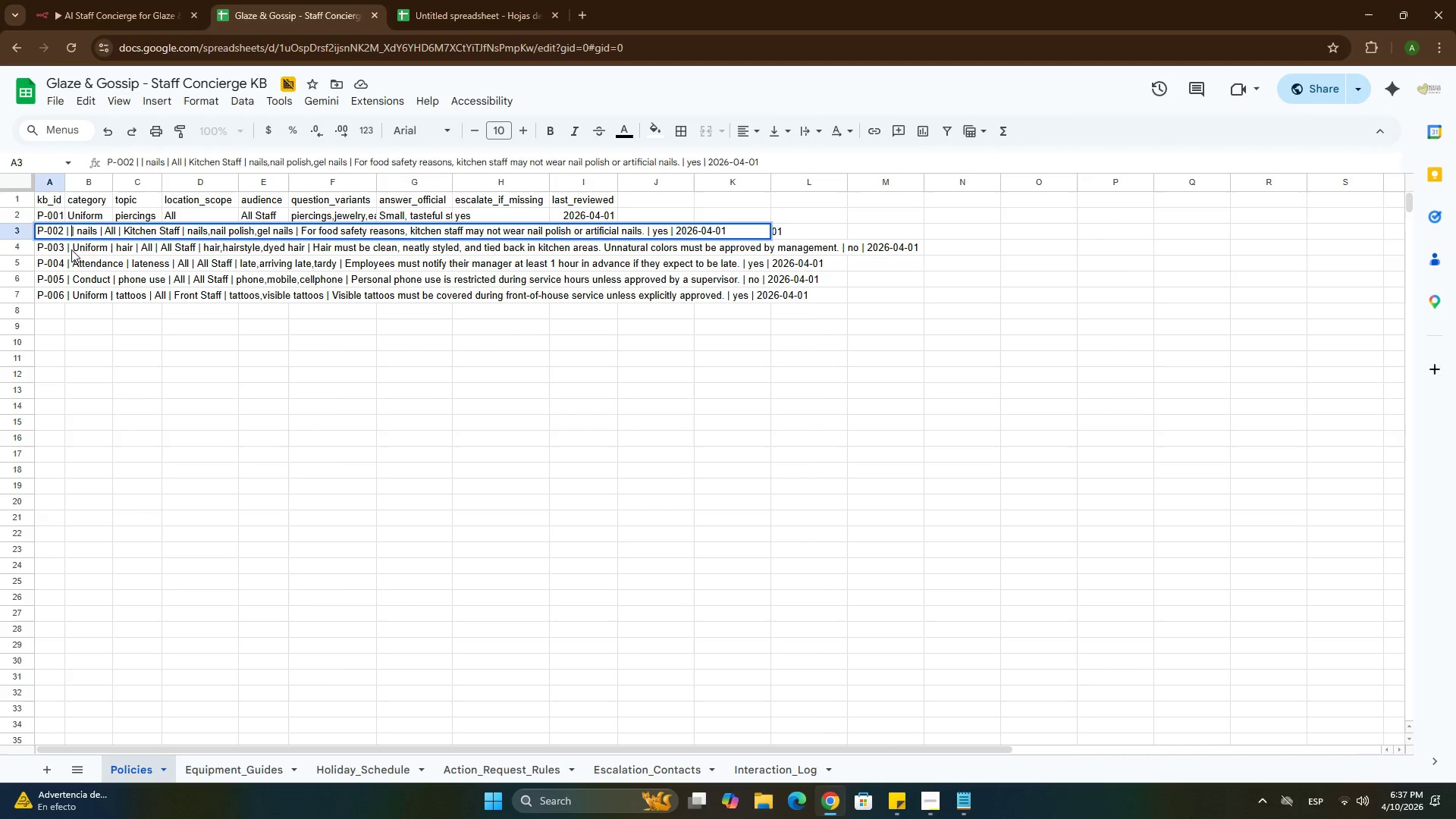 
left_click([71, 250])
 